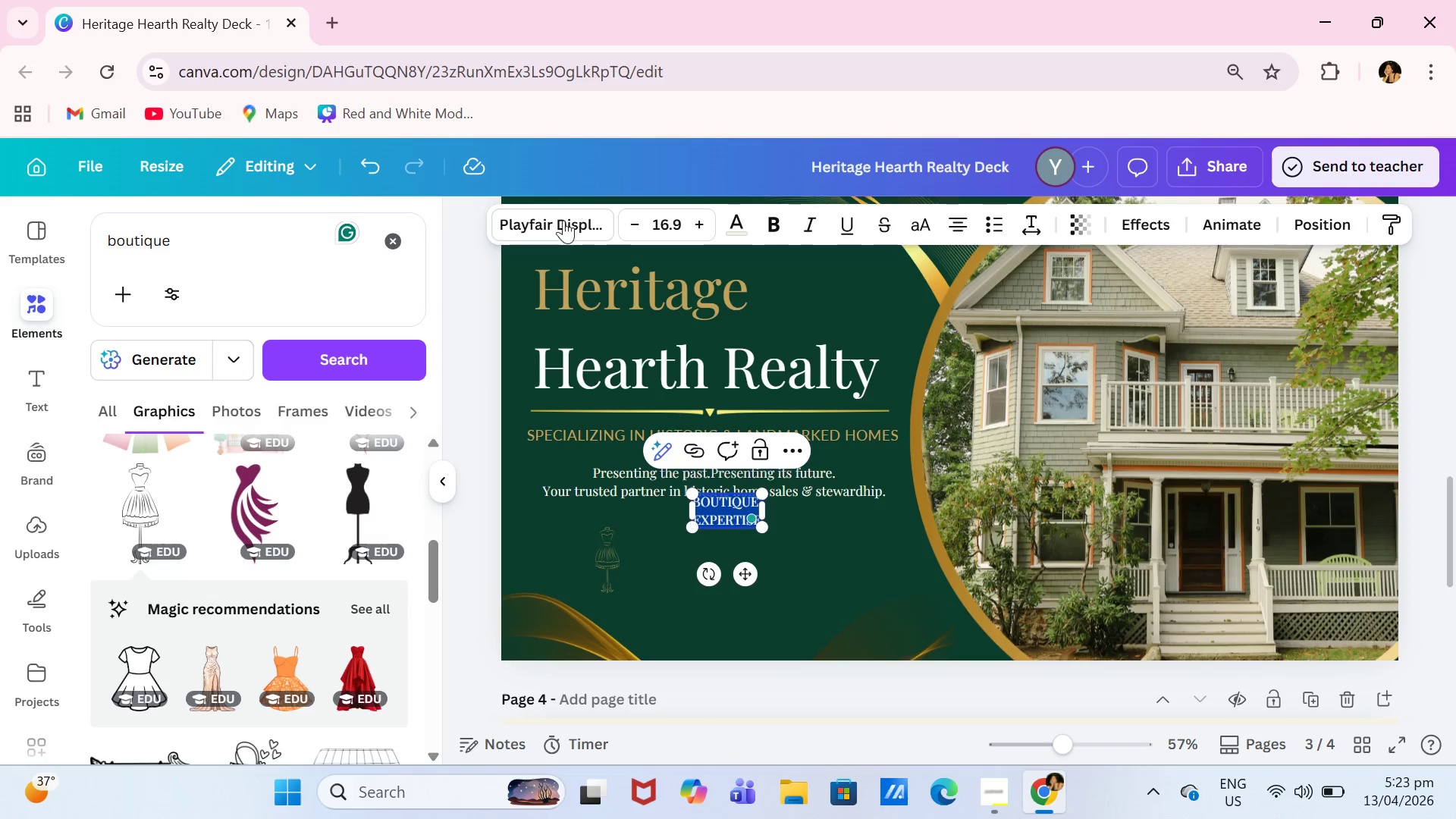 
left_click([563, 225])
 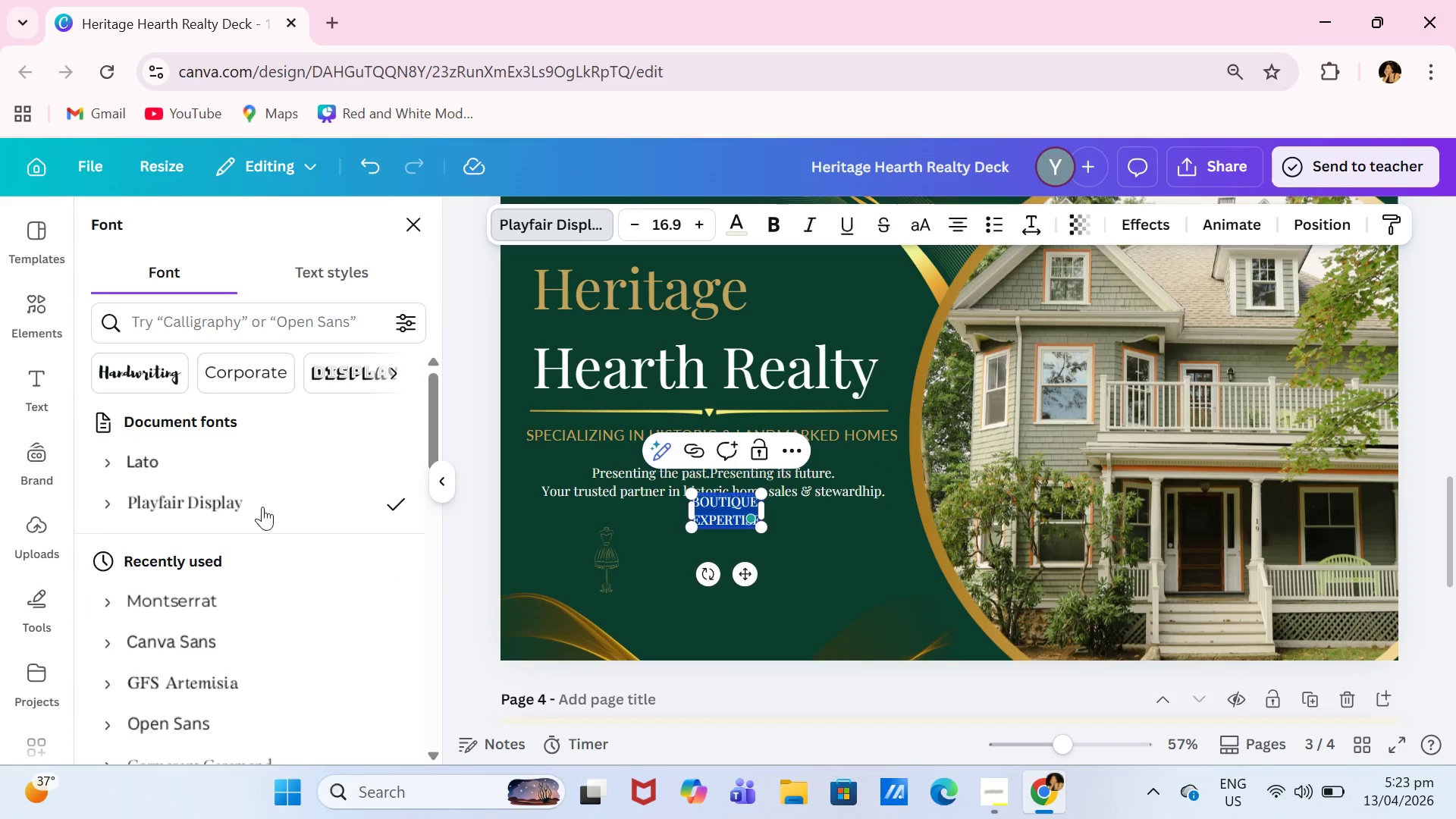 
left_click([306, 468])
 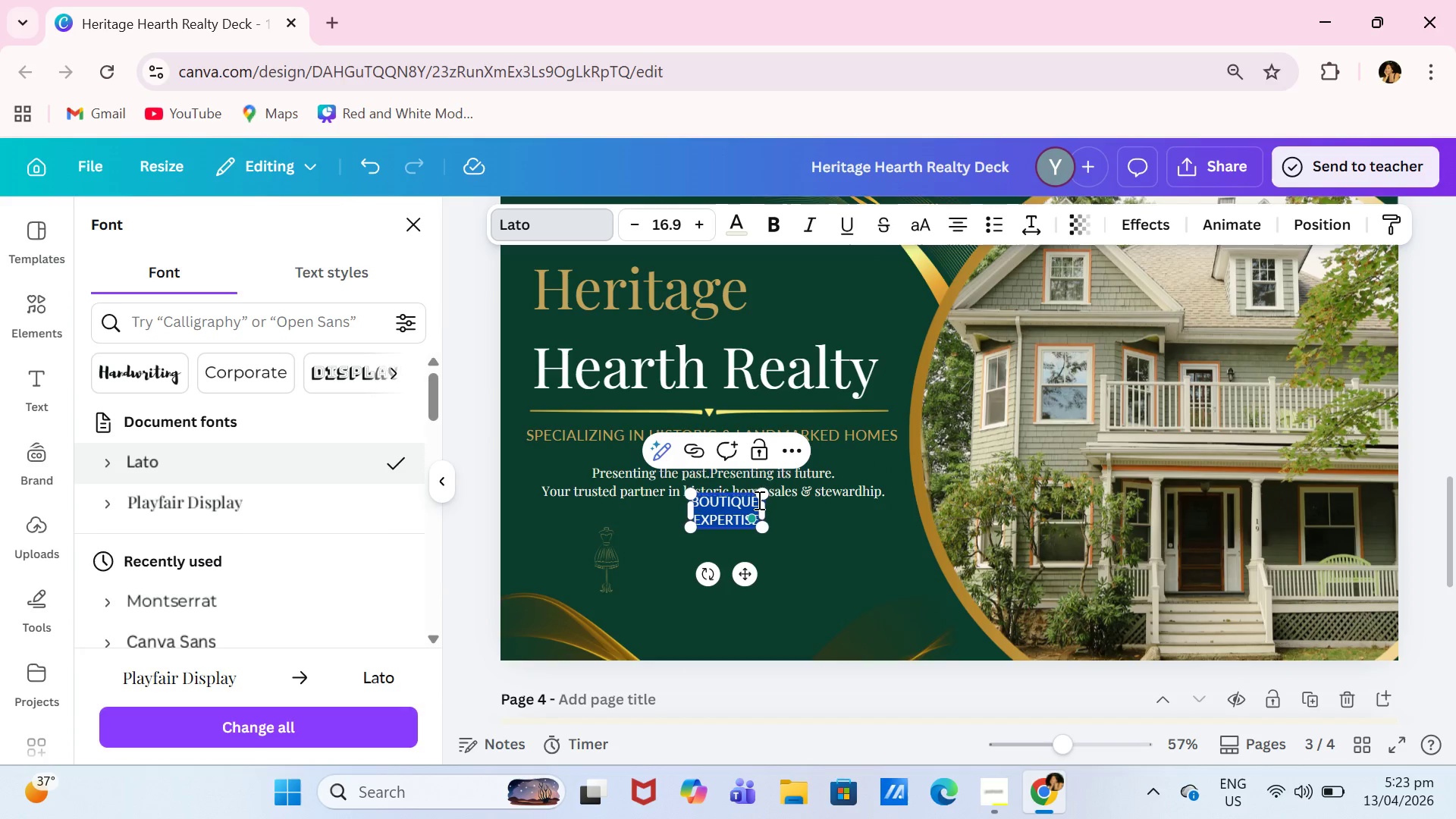 
left_click_drag(start_coordinate=[763, 494], to_coordinate=[750, 505])
 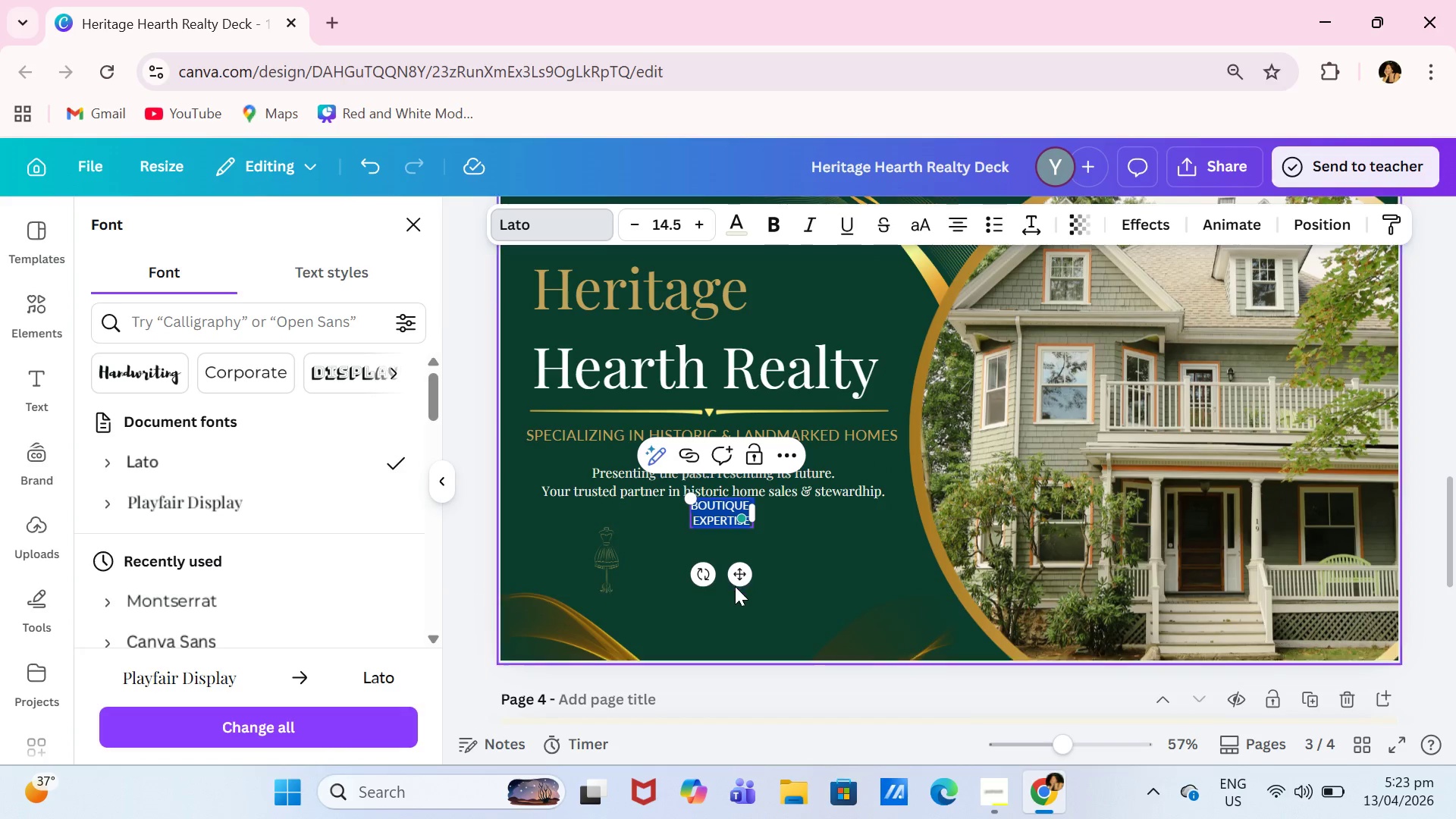 
left_click_drag(start_coordinate=[743, 571], to_coordinate=[621, 651])
 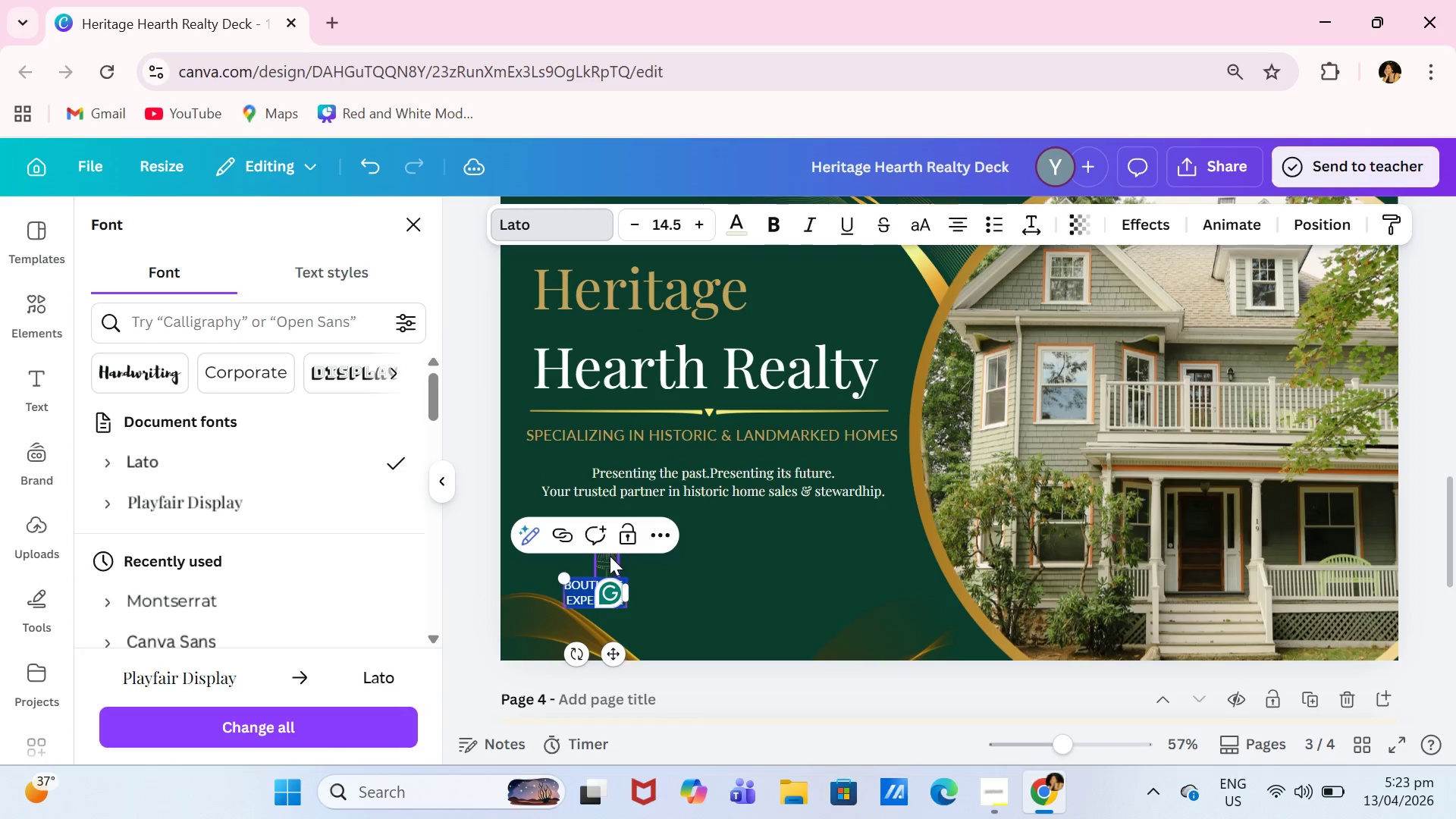 
left_click_drag(start_coordinate=[614, 561], to_coordinate=[615, 540])
 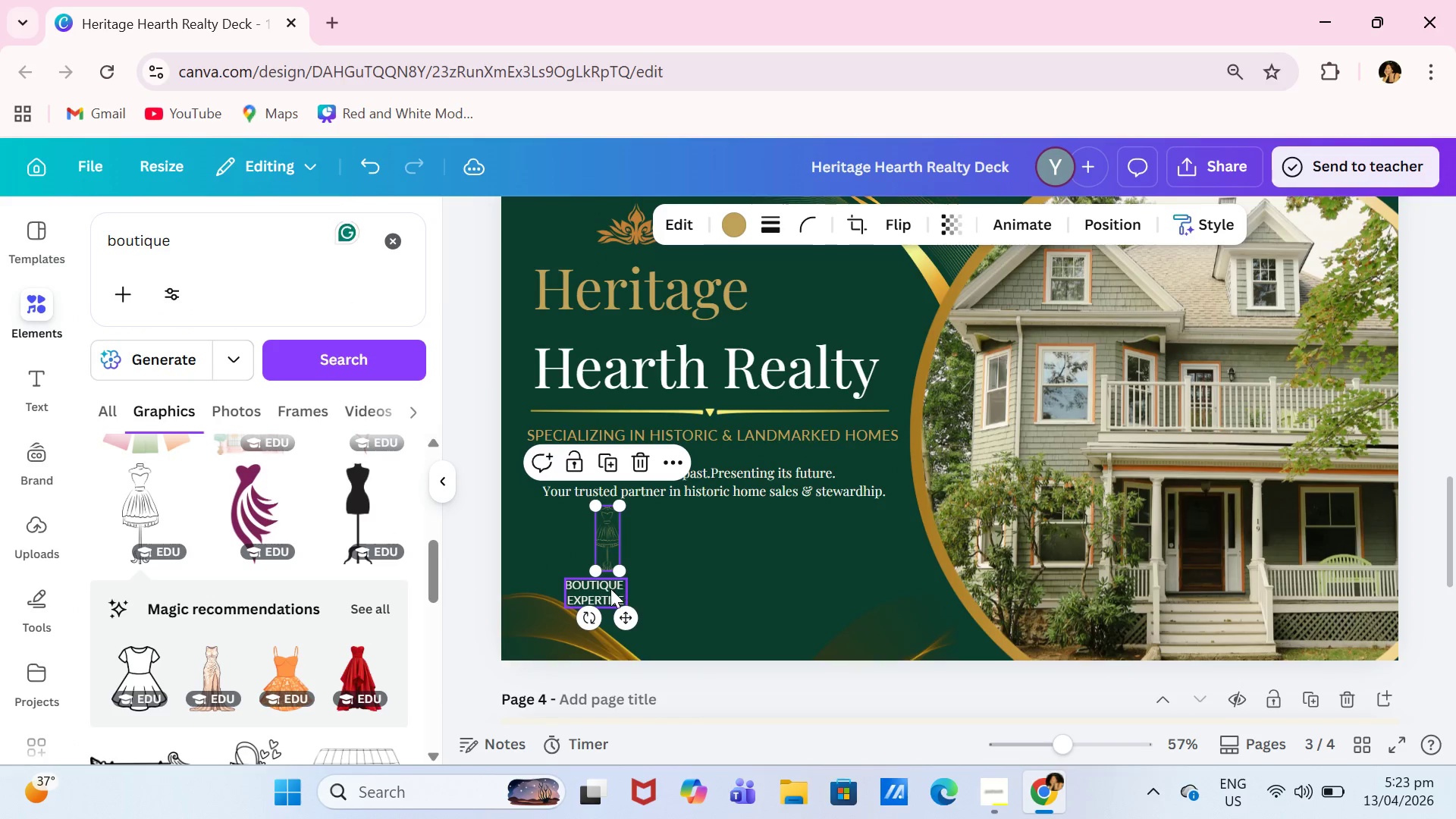 
left_click_drag(start_coordinate=[610, 588], to_coordinate=[621, 588])
 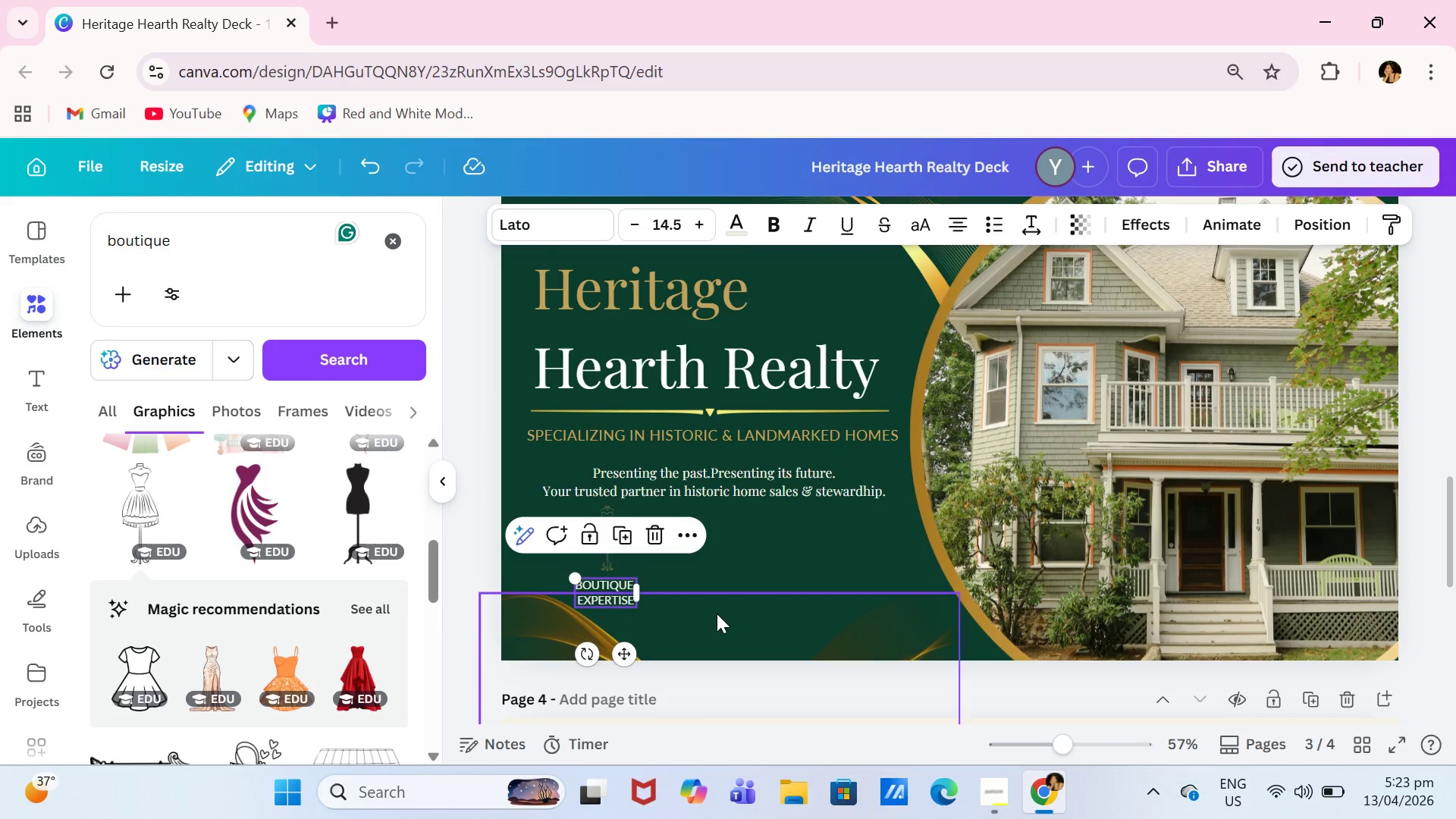 
left_click([717, 613])
 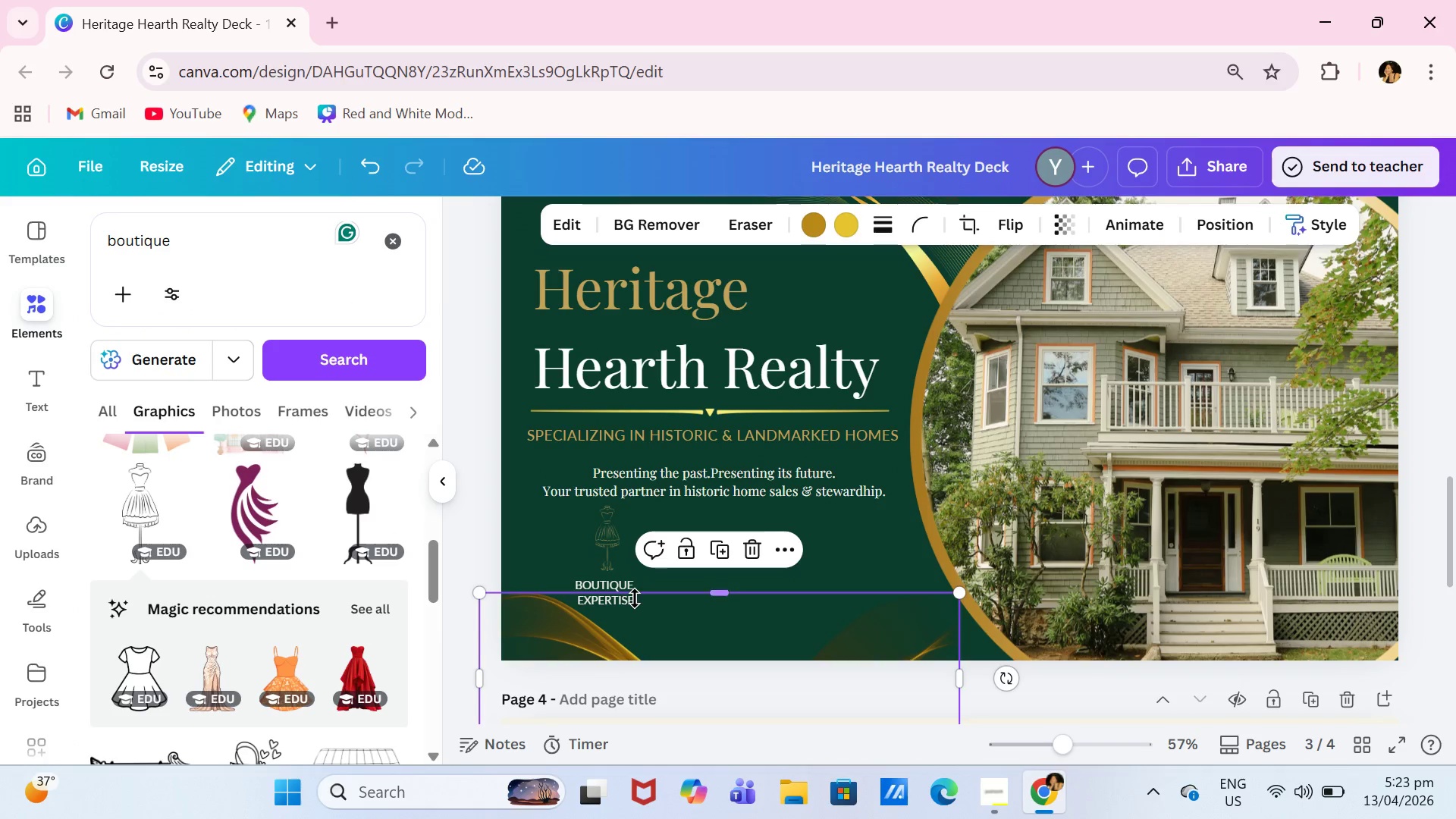 
left_click([629, 600])
 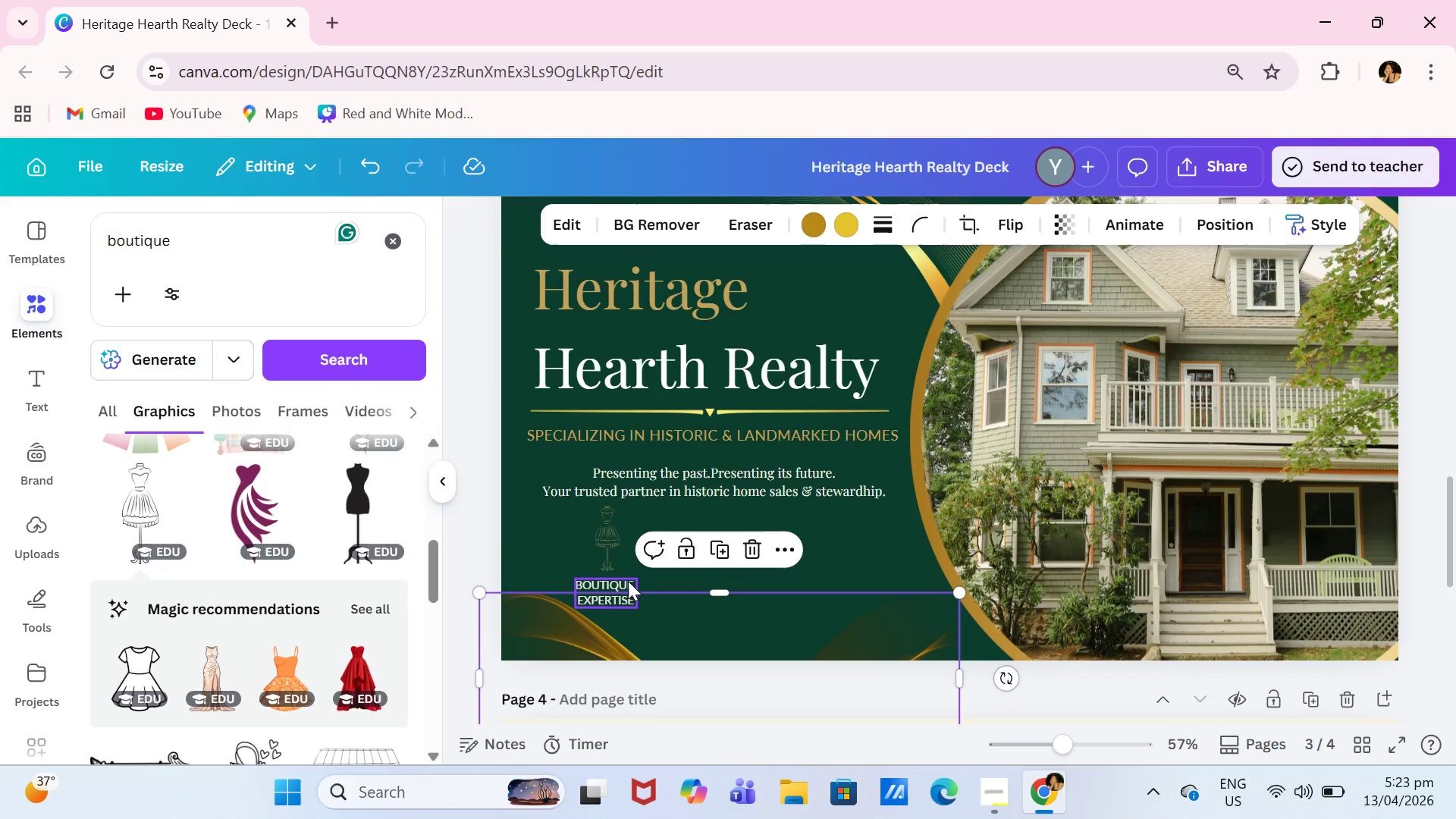 
left_click_drag(start_coordinate=[628, 579], to_coordinate=[633, 580])
 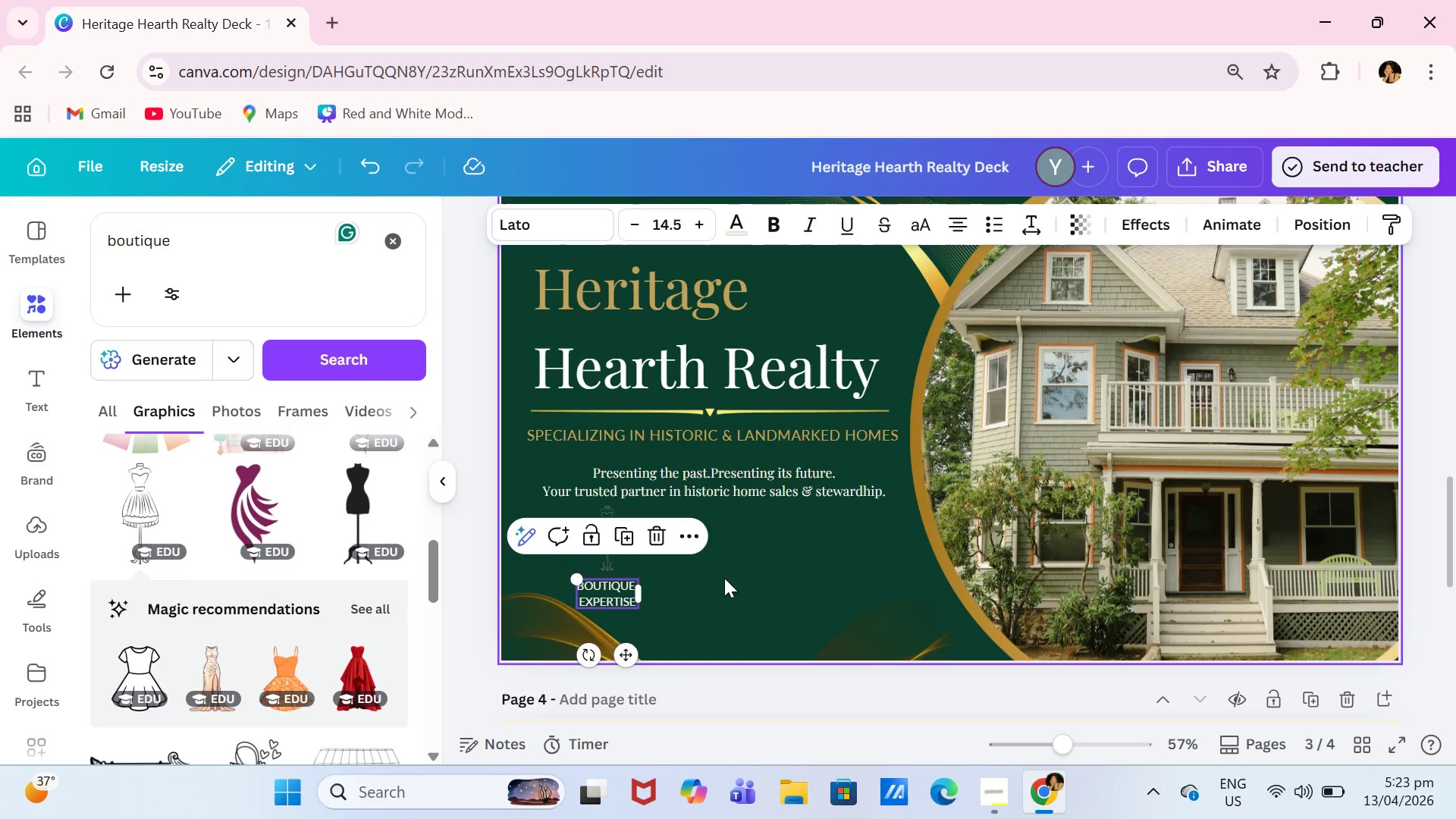 
left_click([724, 578])
 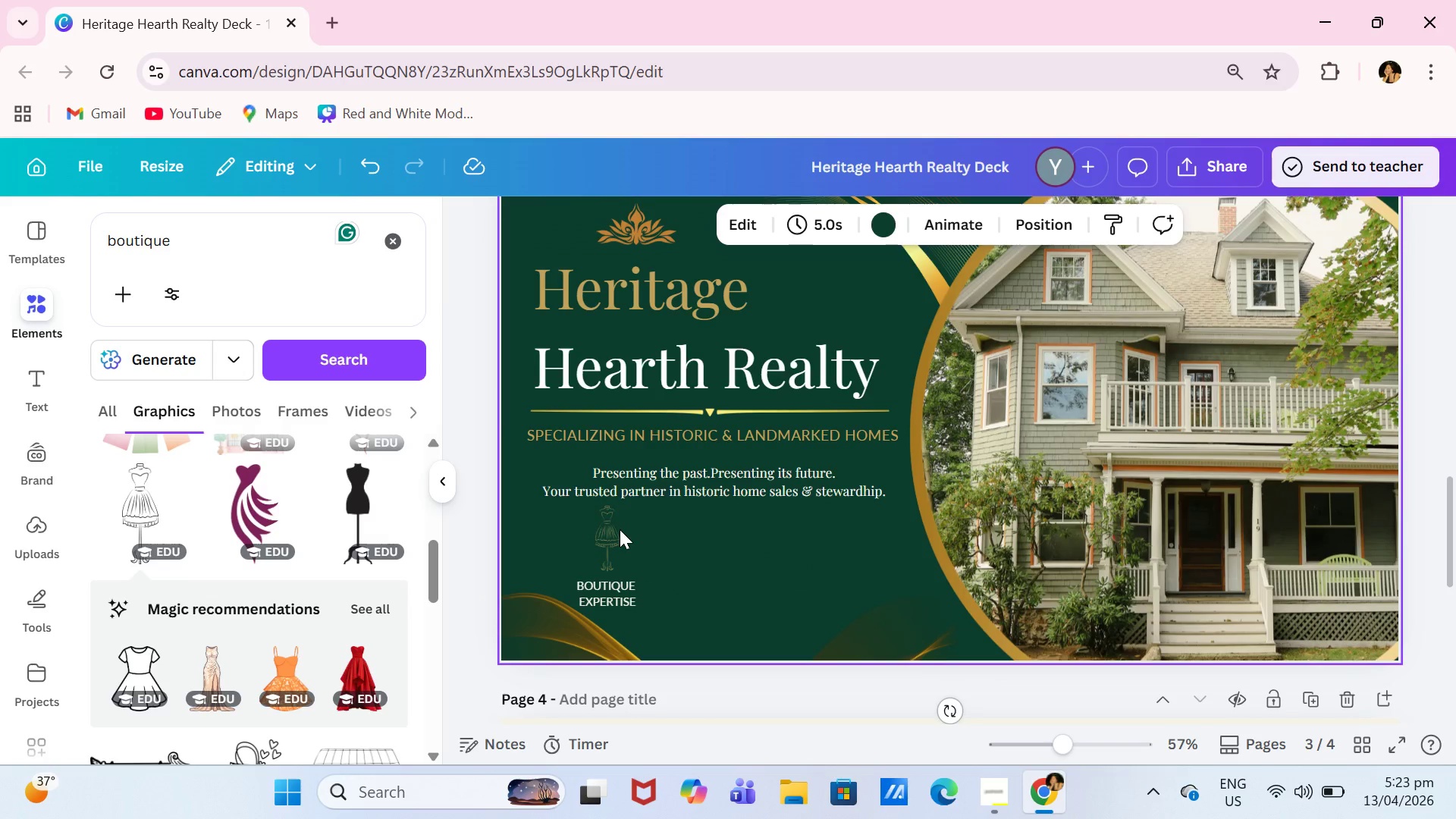 
left_click_drag(start_coordinate=[241, 241], to_coordinate=[21, 228])
 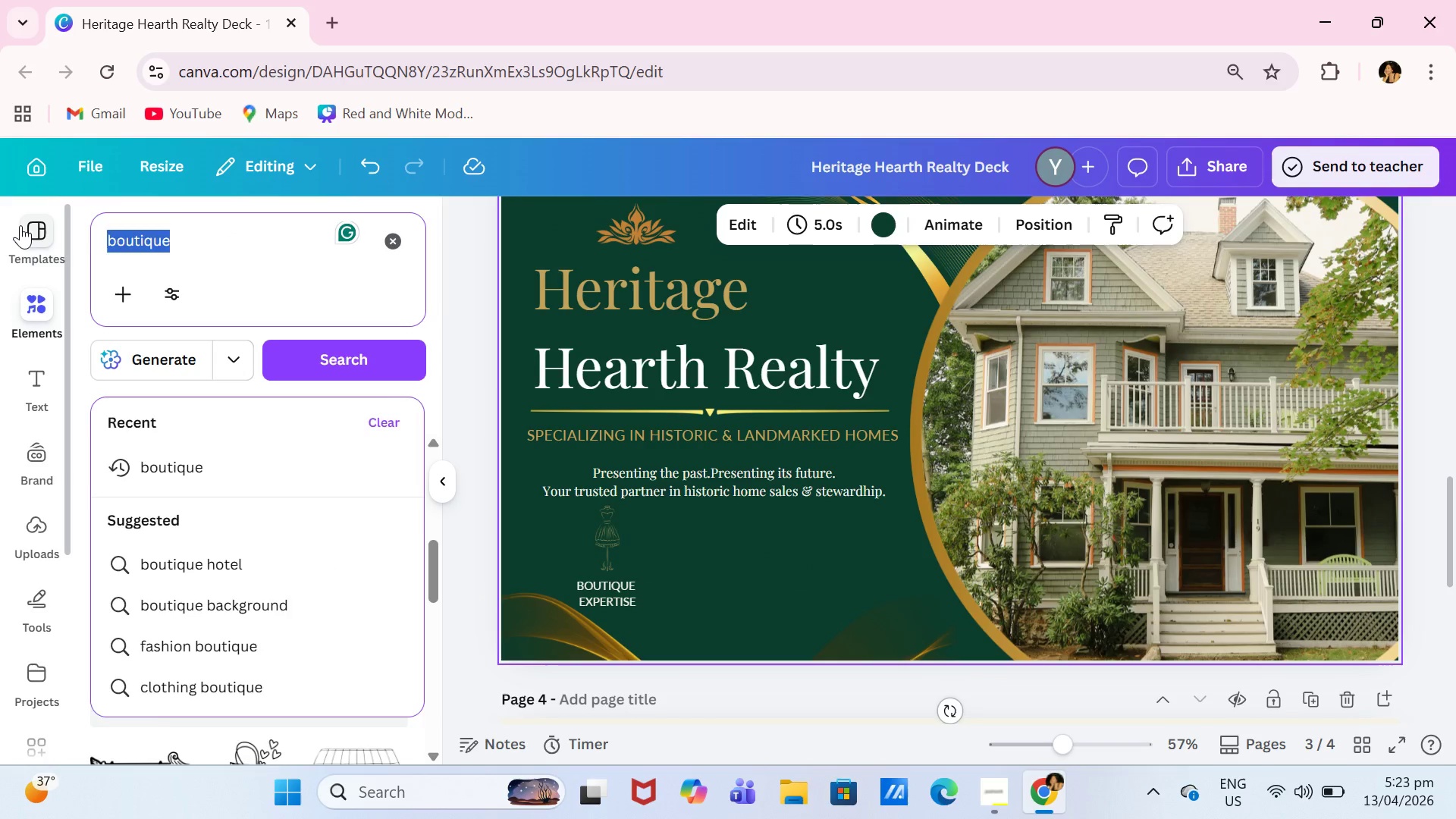 
type(architectural)
 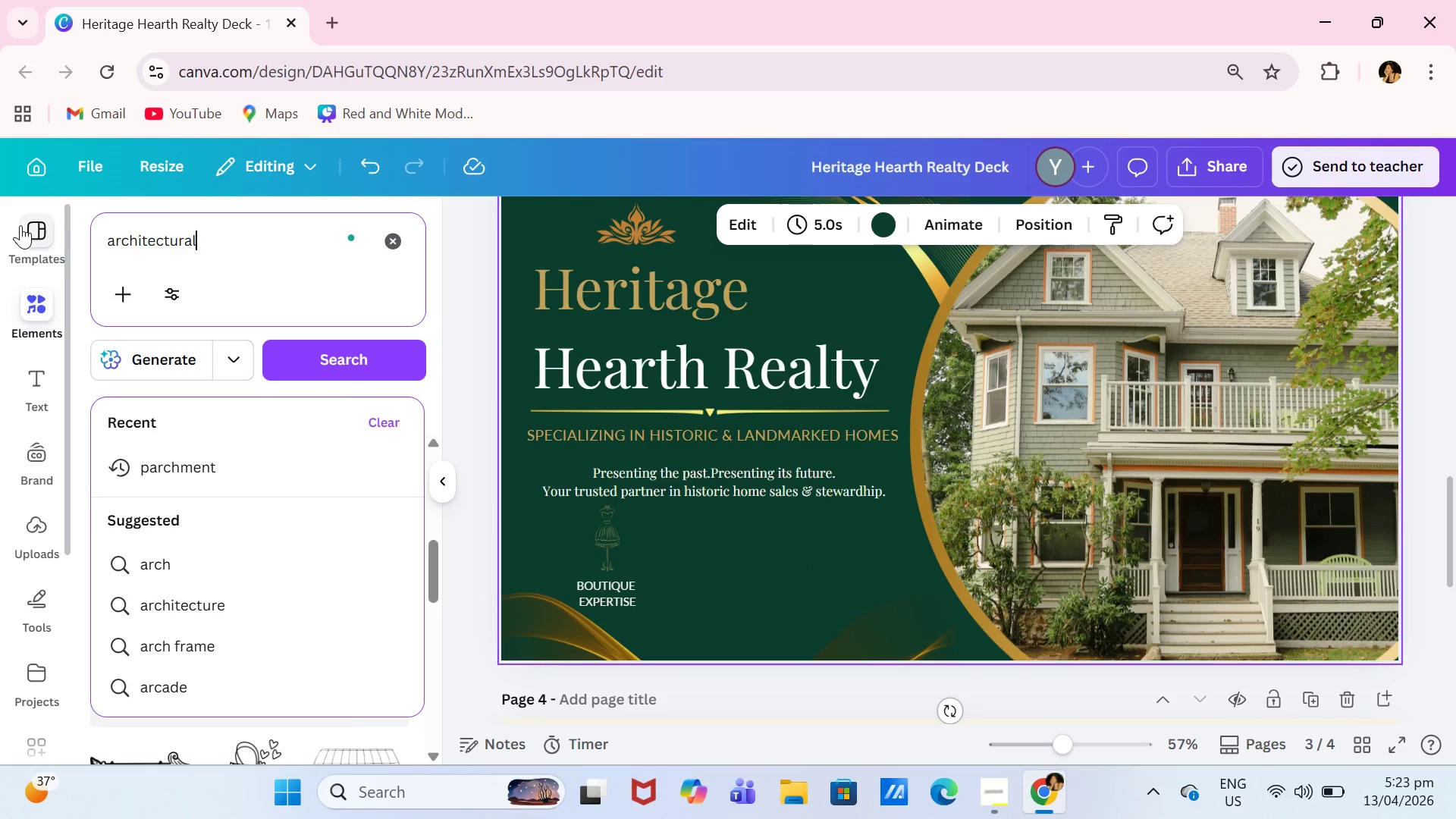 
key(Enter)
 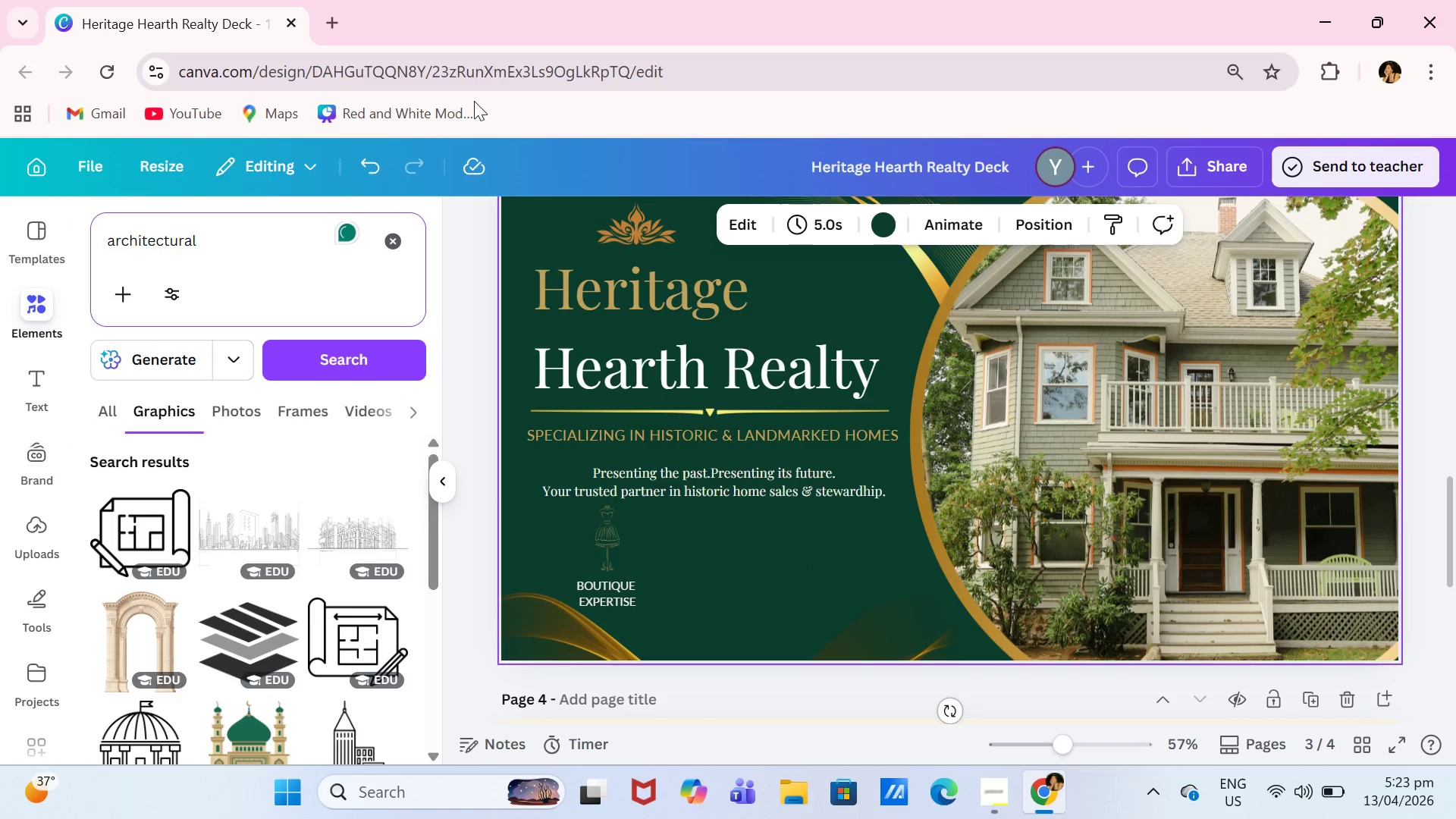 
scroll: coordinate [255, 635], scroll_direction: down, amount: 4.0
 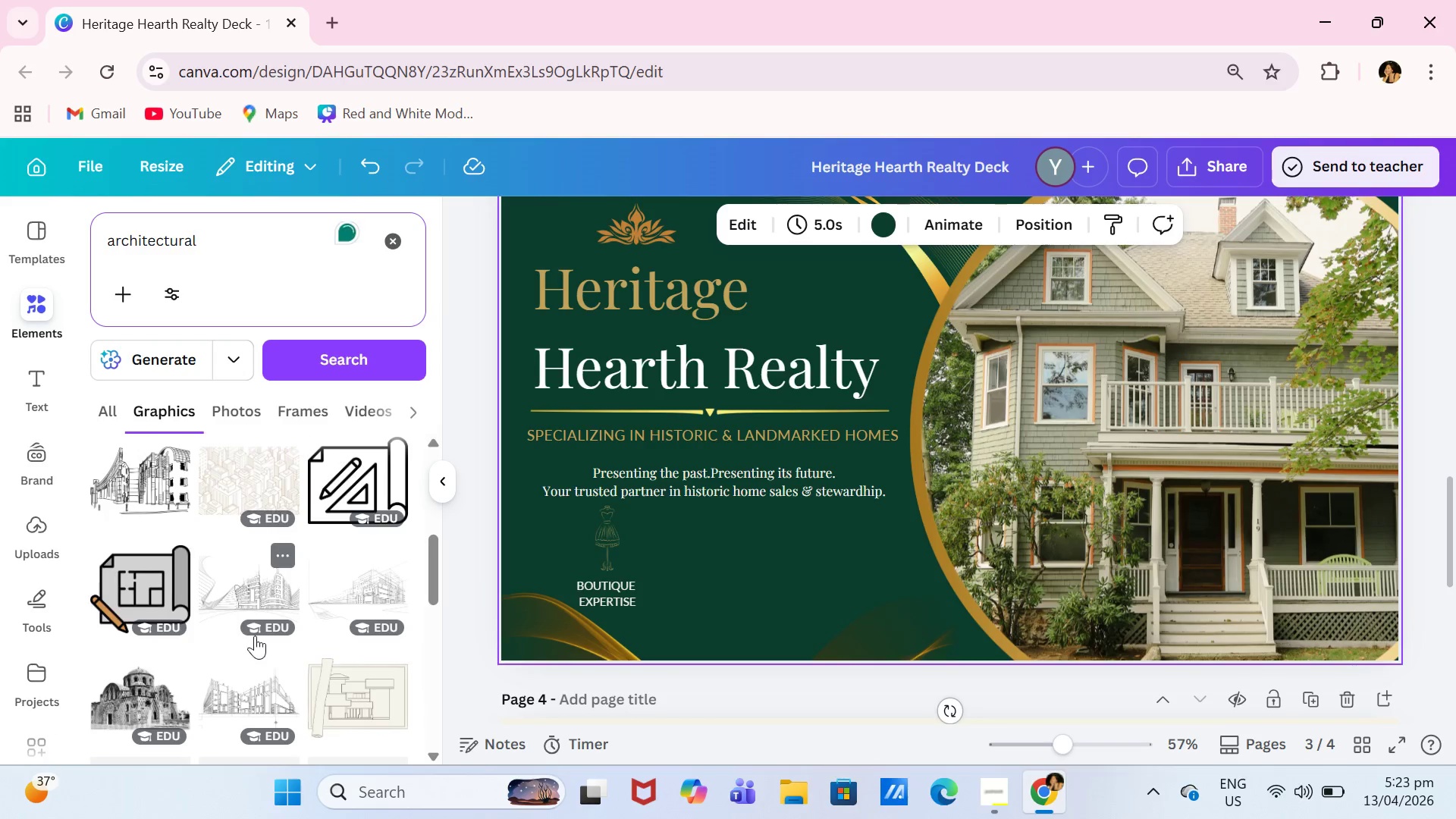 
scroll: coordinate [256, 633], scroll_direction: up, amount: 5.0
 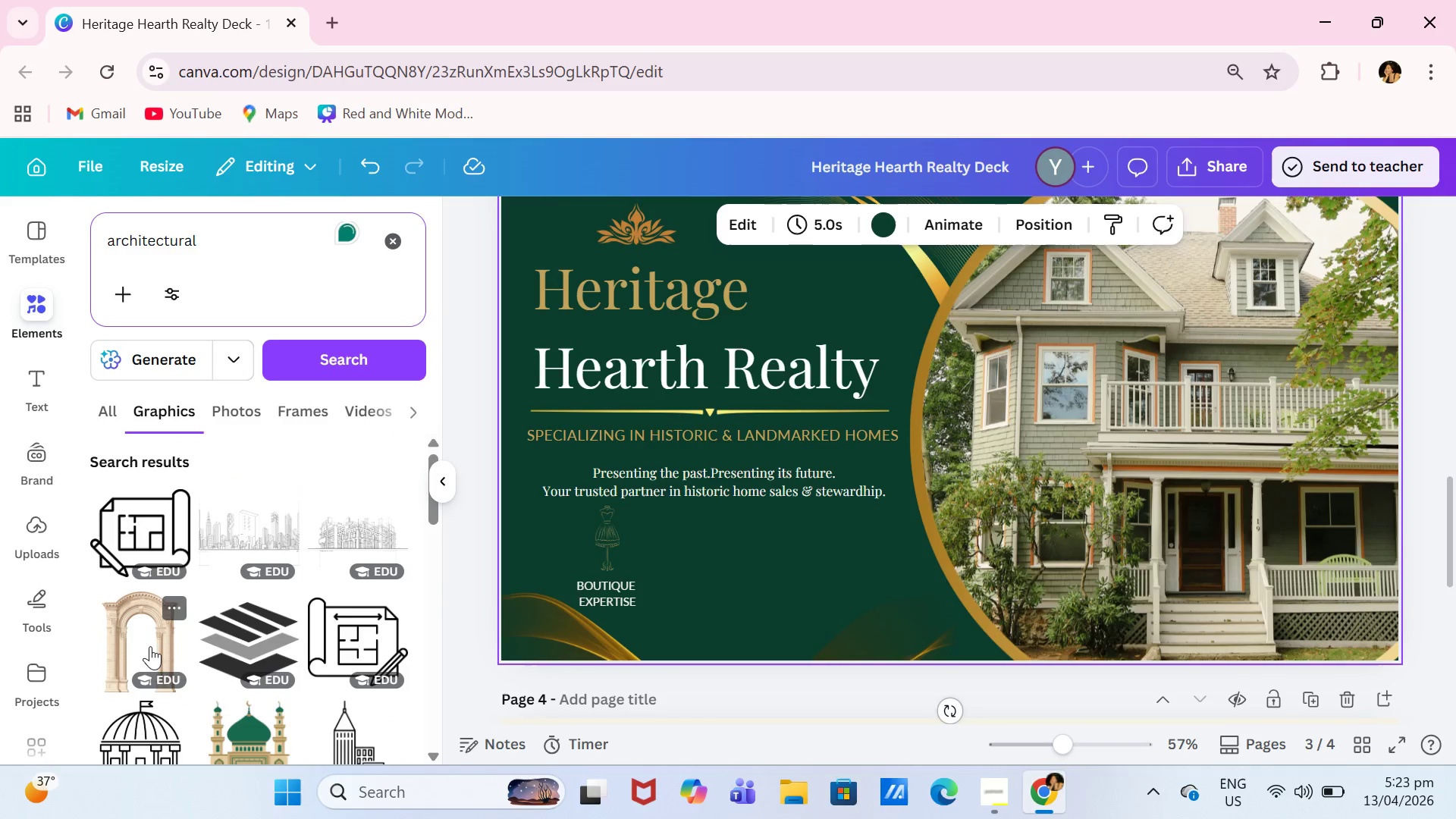 
left_click([149, 646])
 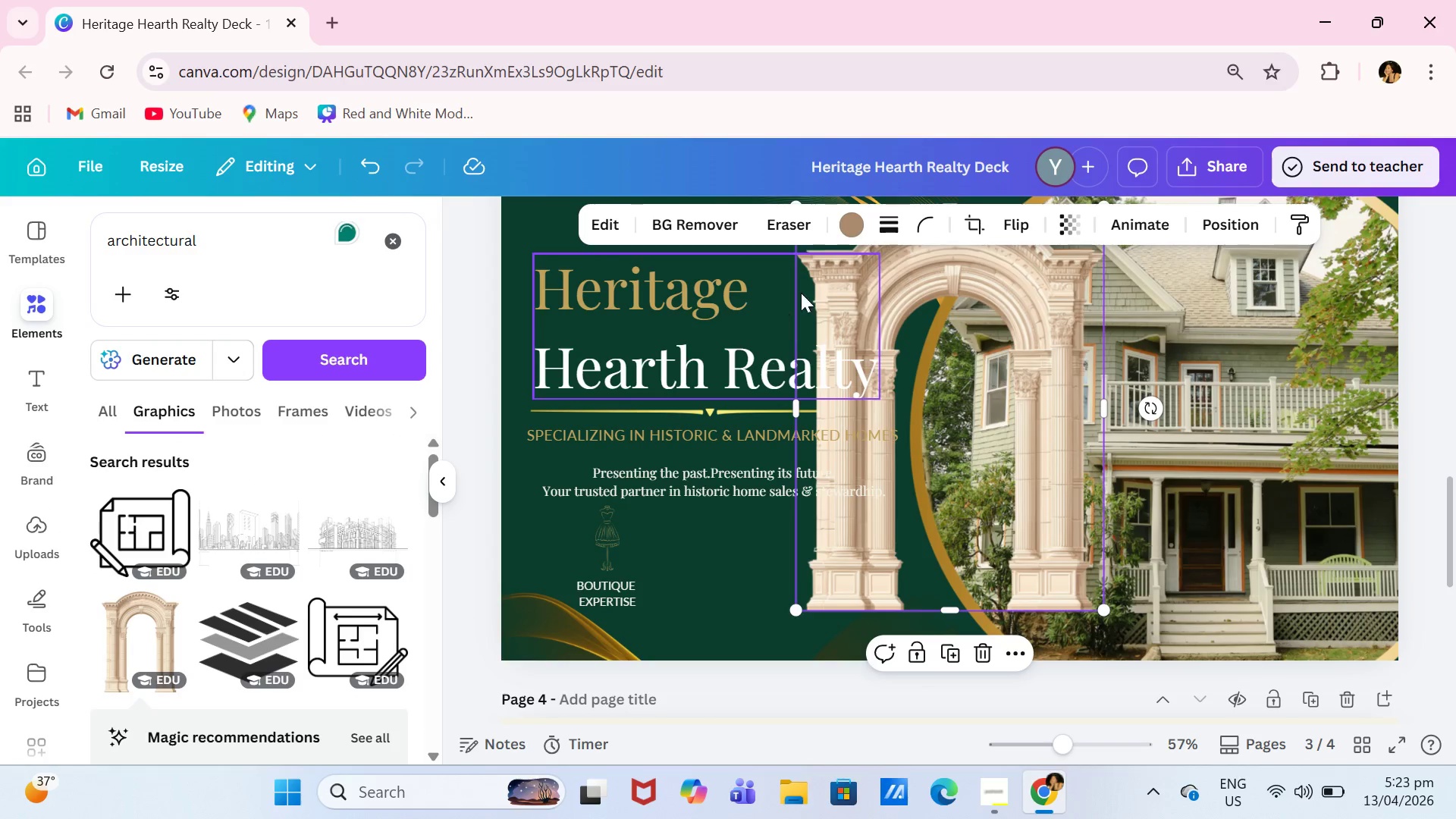 
left_click([861, 226])
 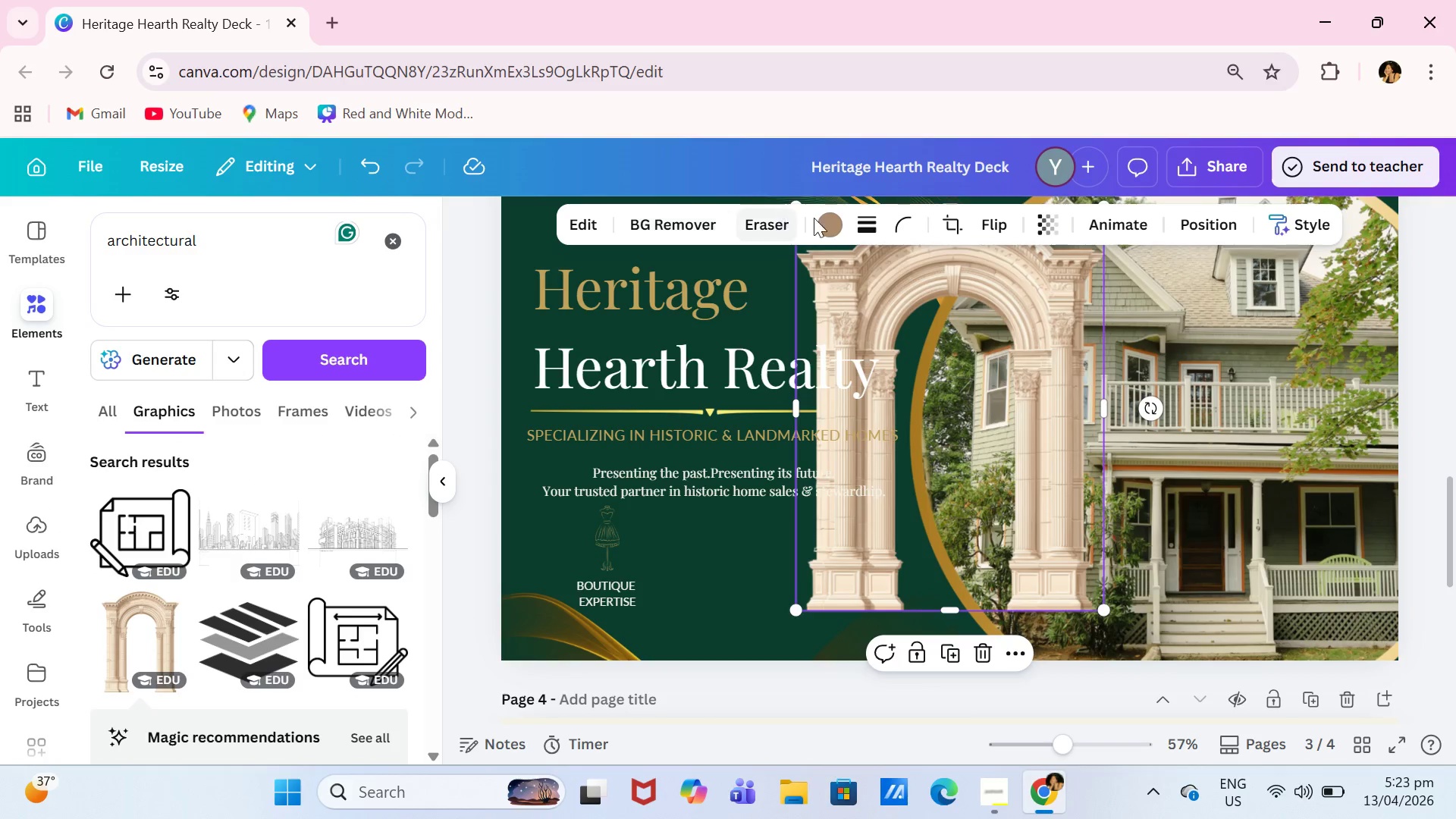 
left_click([836, 224])
 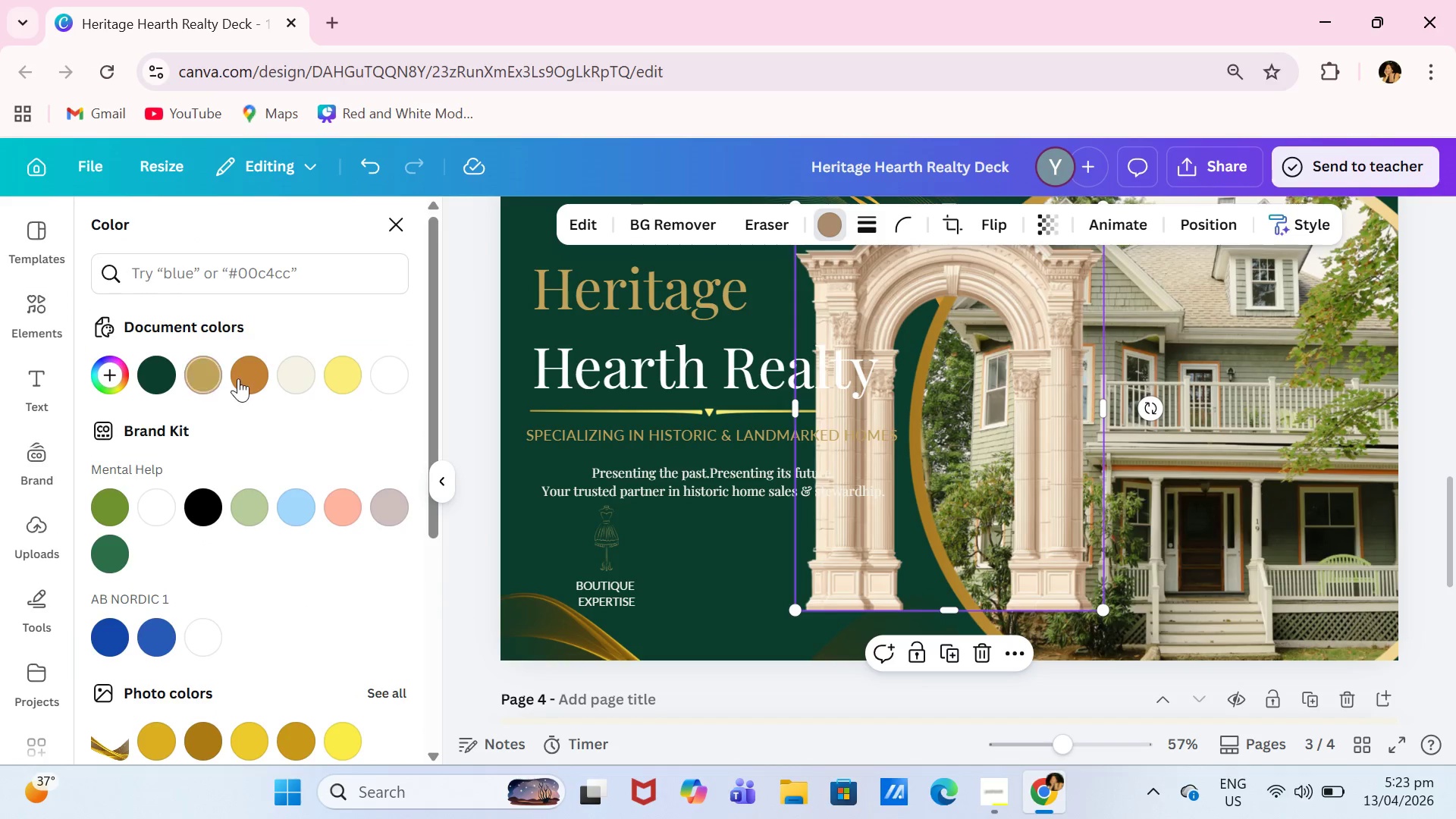 
left_click([241, 380])
 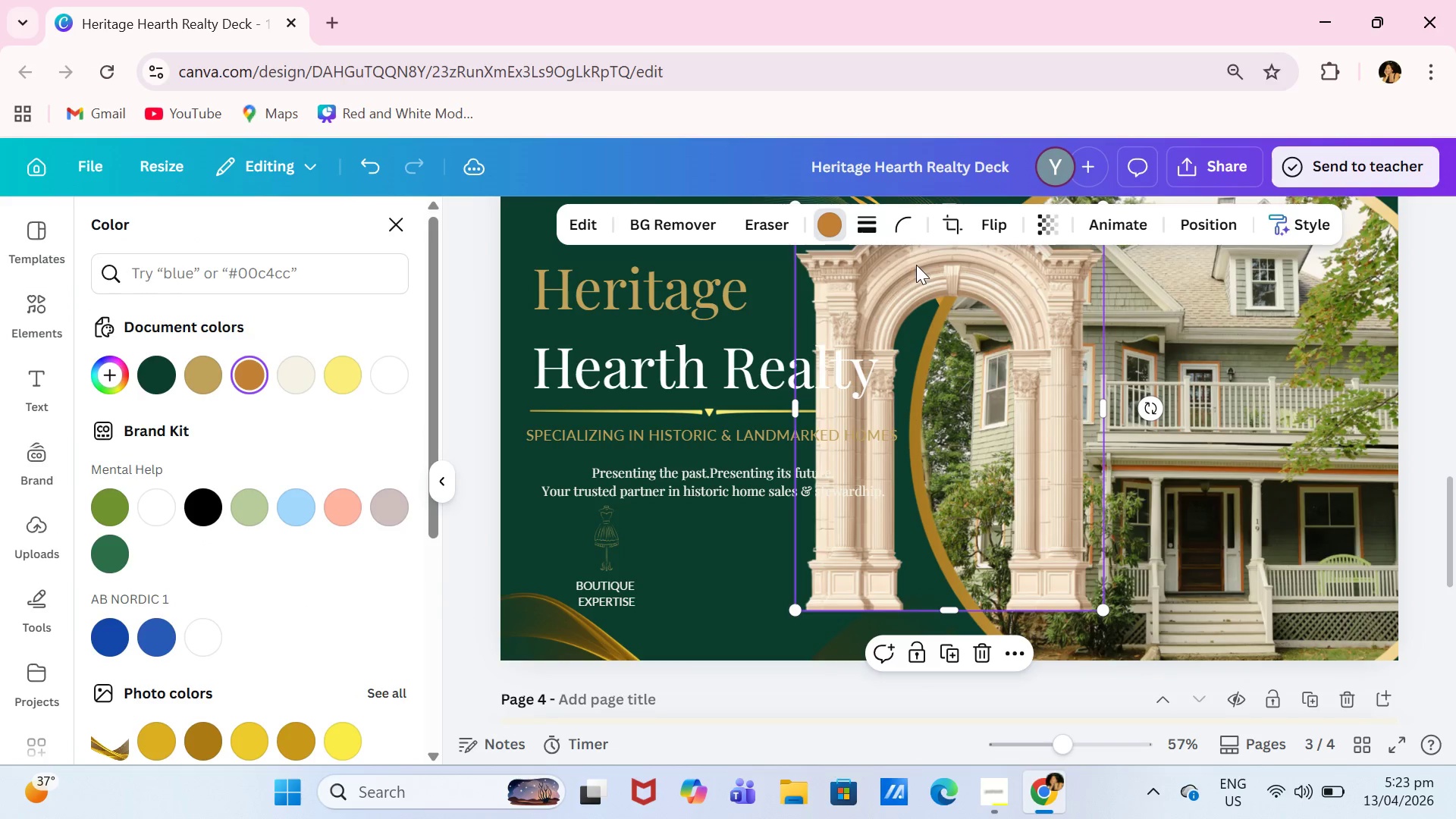 
left_click([1066, 293])
 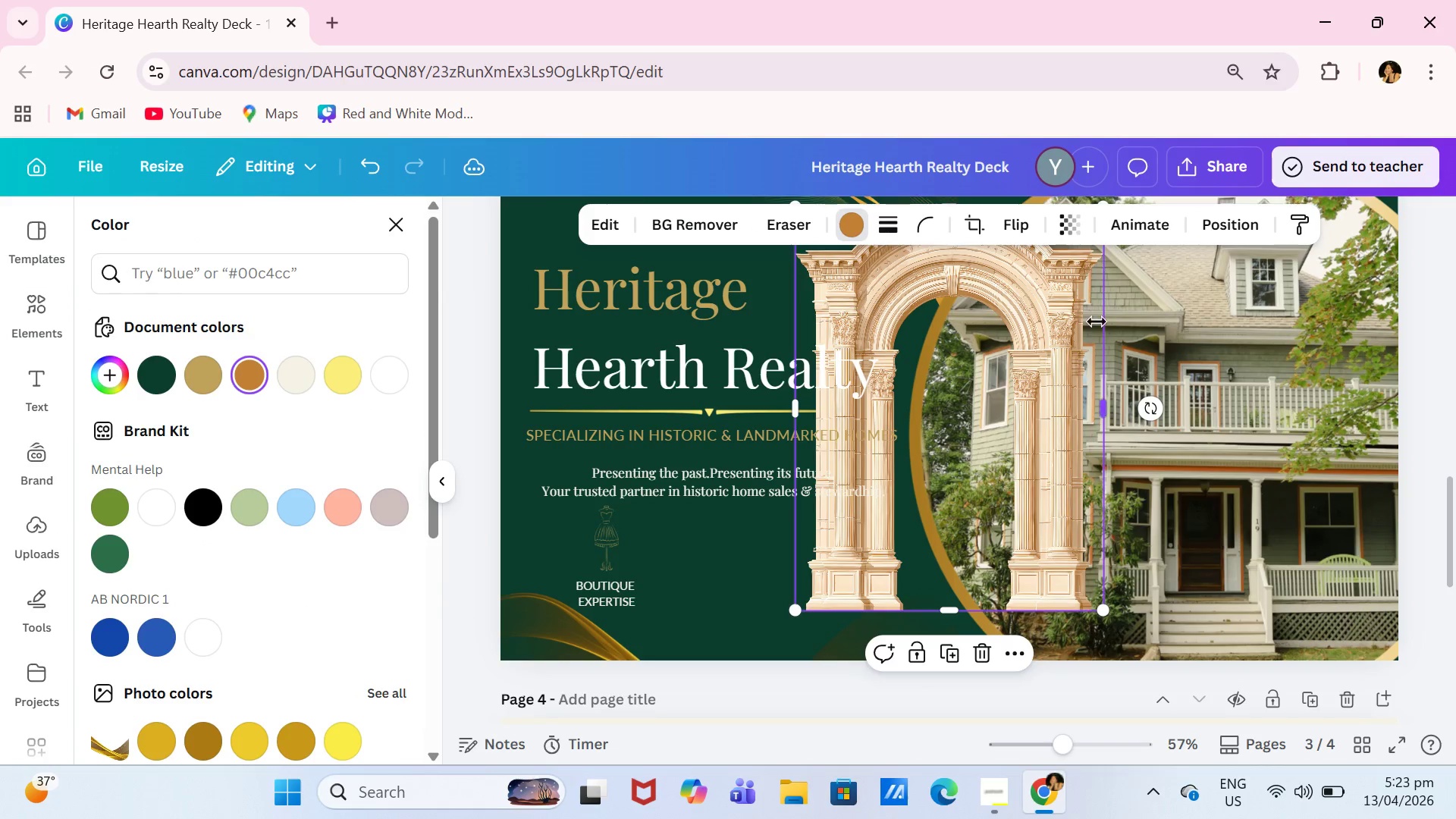 
scroll: coordinate [1078, 331], scroll_direction: up, amount: 1.0
 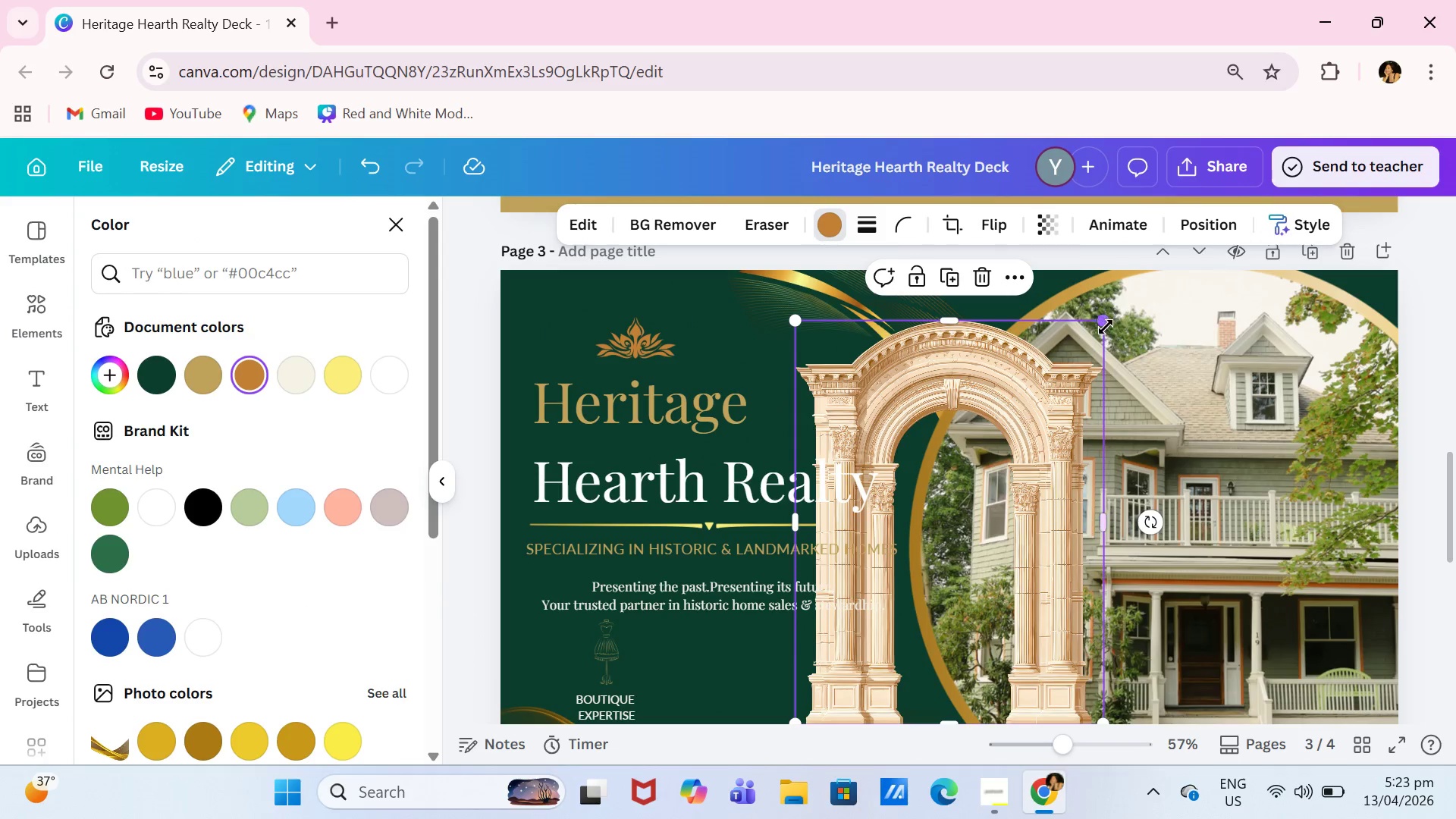 
left_click_drag(start_coordinate=[1106, 327], to_coordinate=[817, 609])
 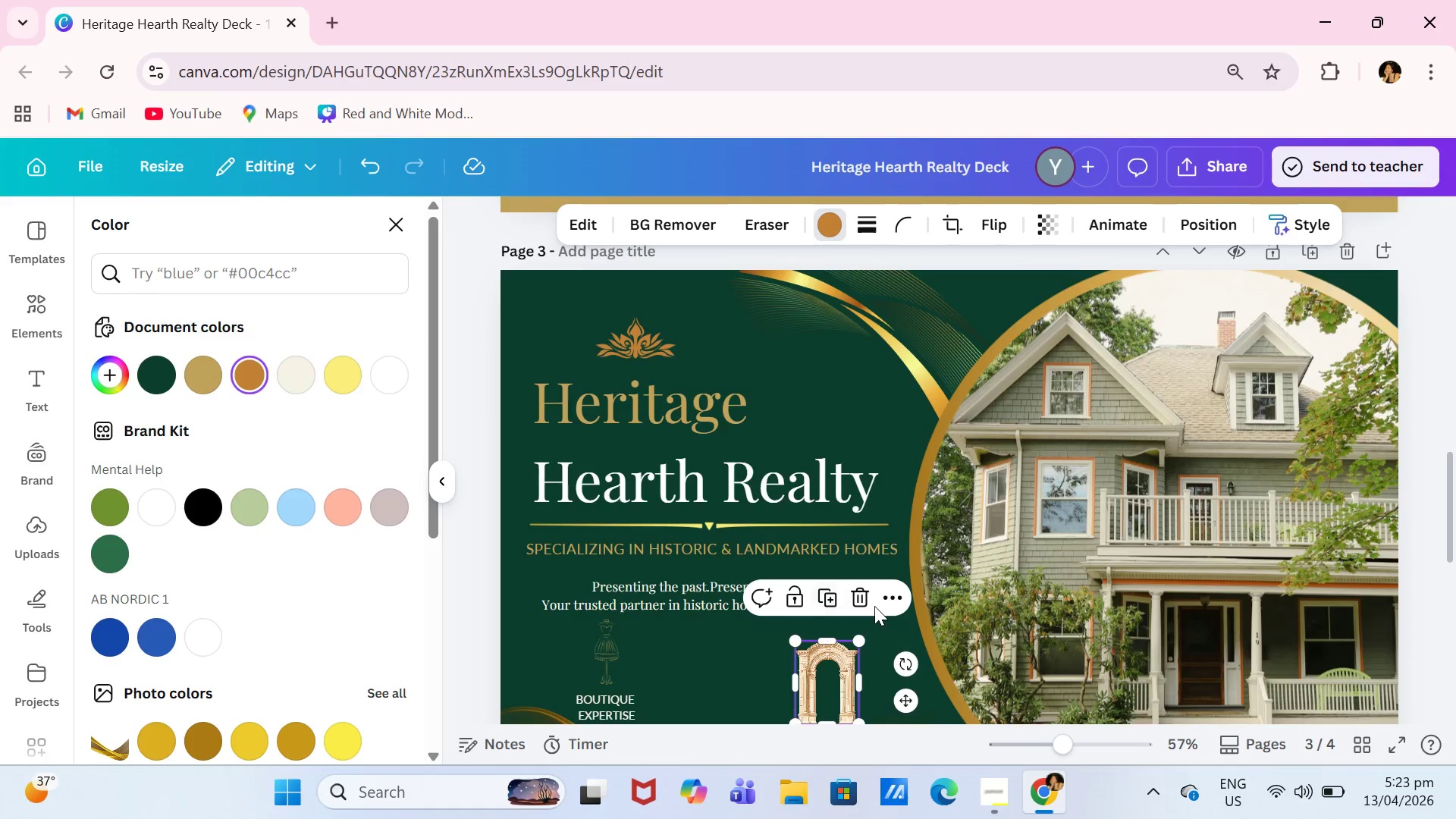 
scroll: coordinate [874, 606], scroll_direction: down, amount: 2.0
 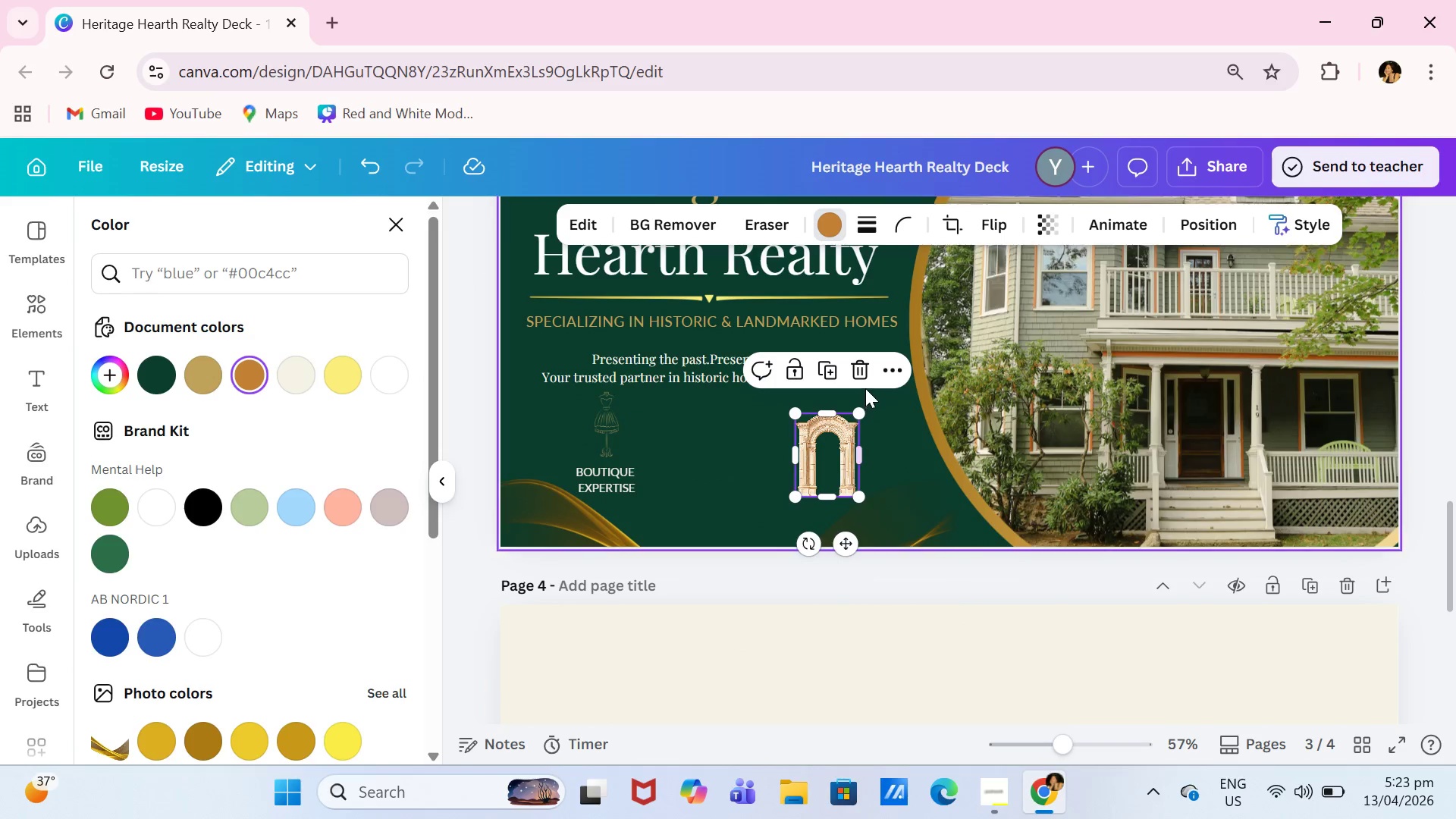 
left_click([867, 373])
 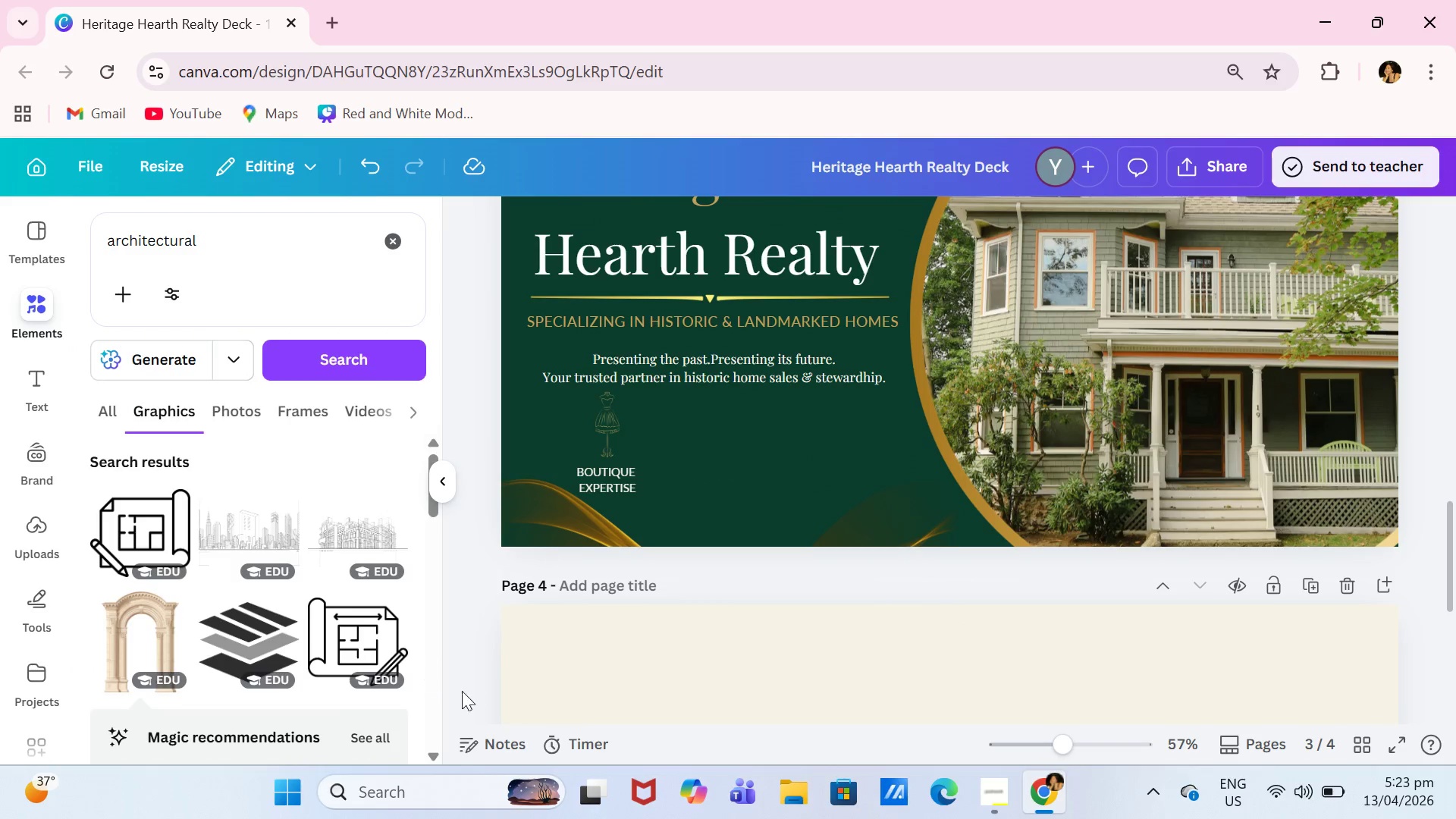 
scroll: coordinate [315, 632], scroll_direction: down, amount: 5.0
 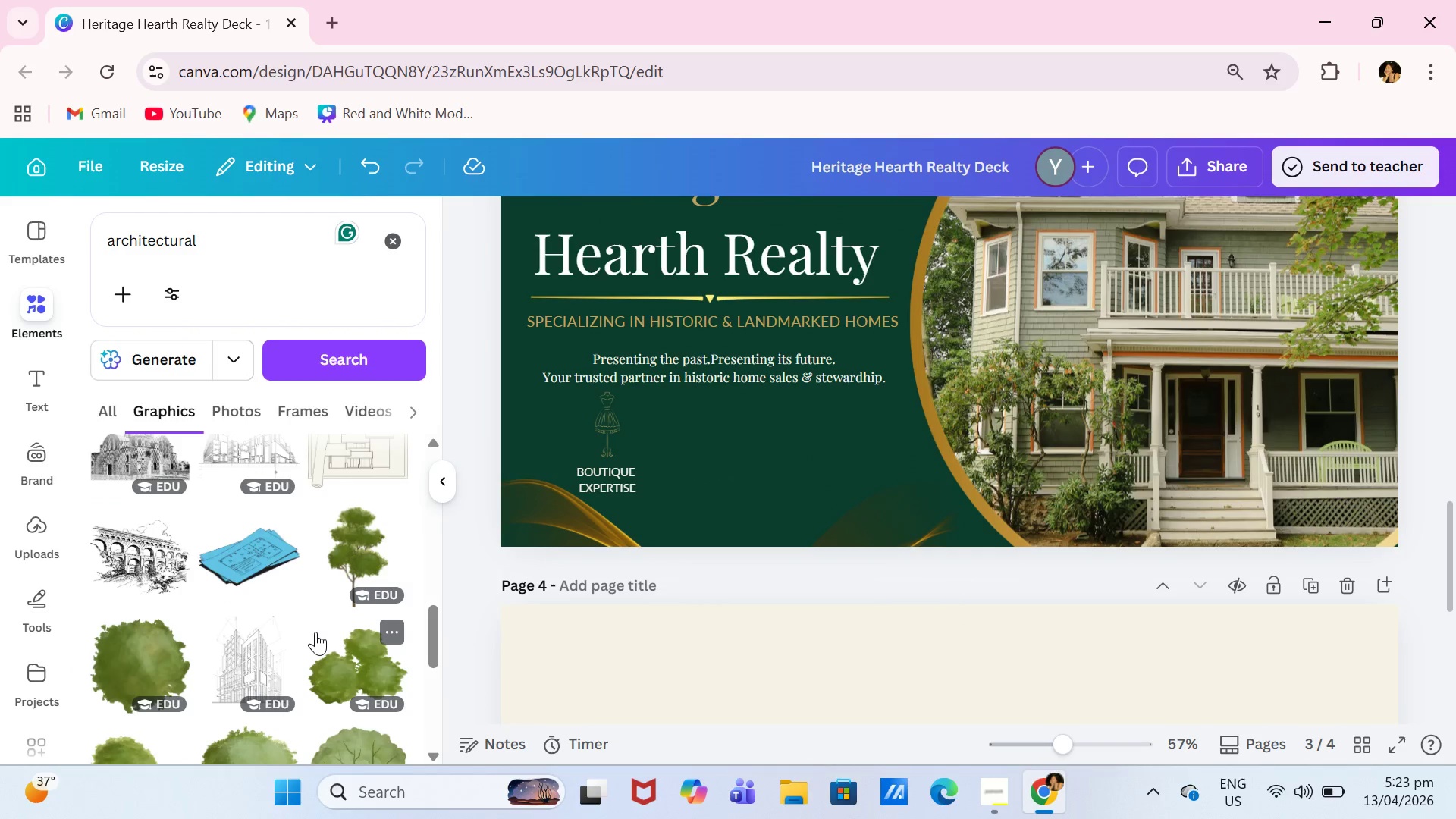 
scroll: coordinate [318, 630], scroll_direction: up, amount: 3.0
 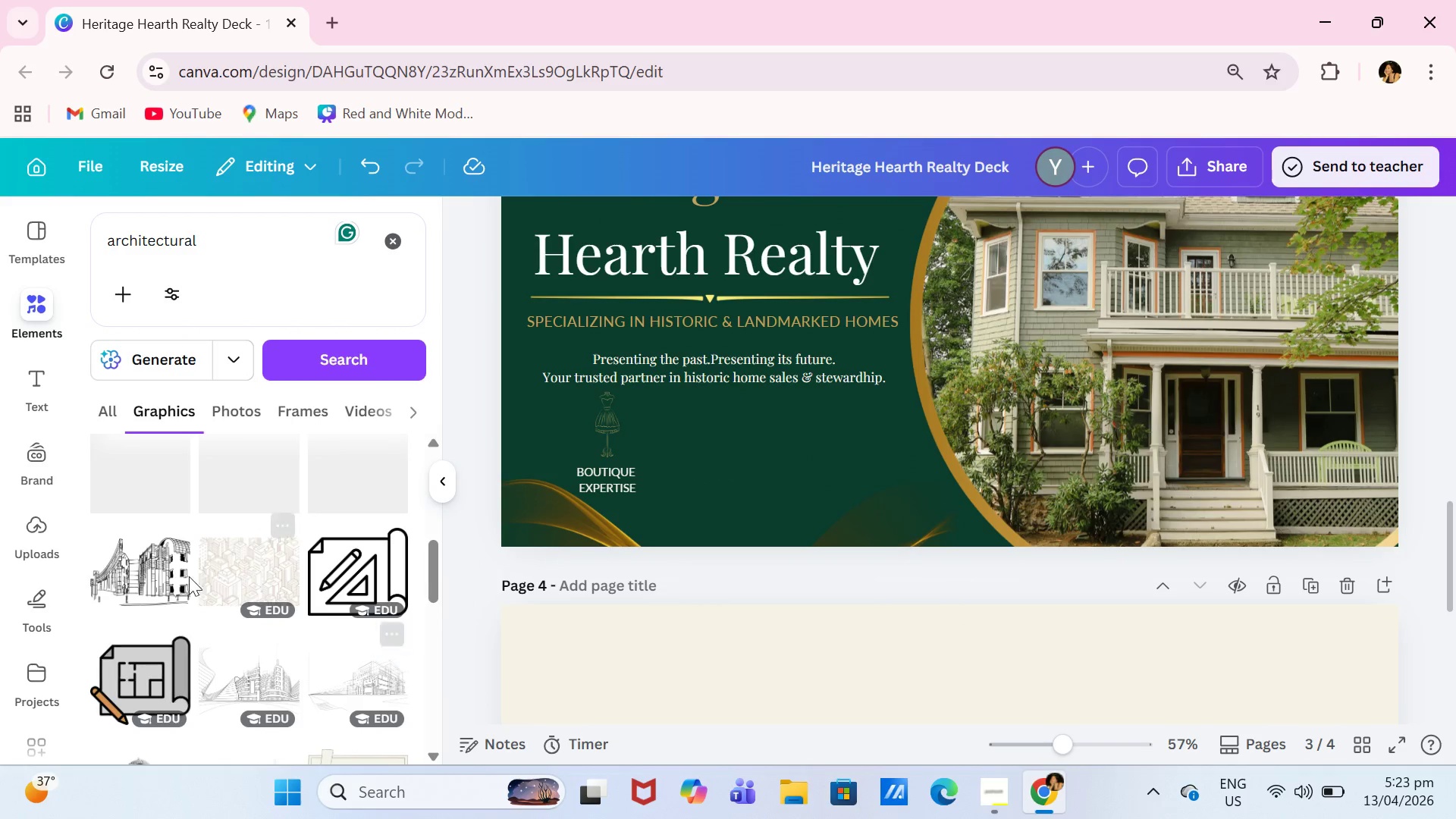 
left_click([188, 576])
 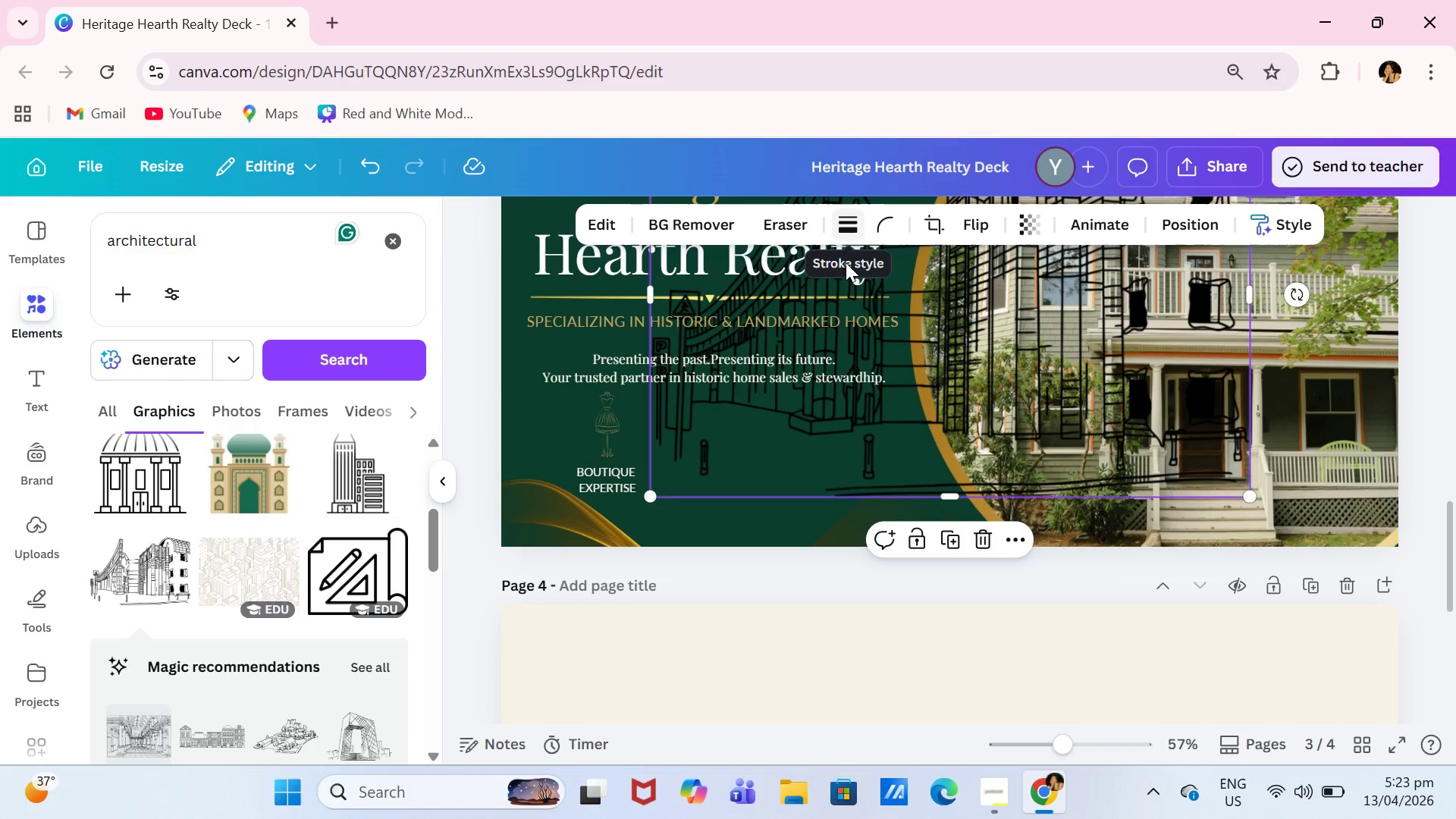 
key(Backspace)
 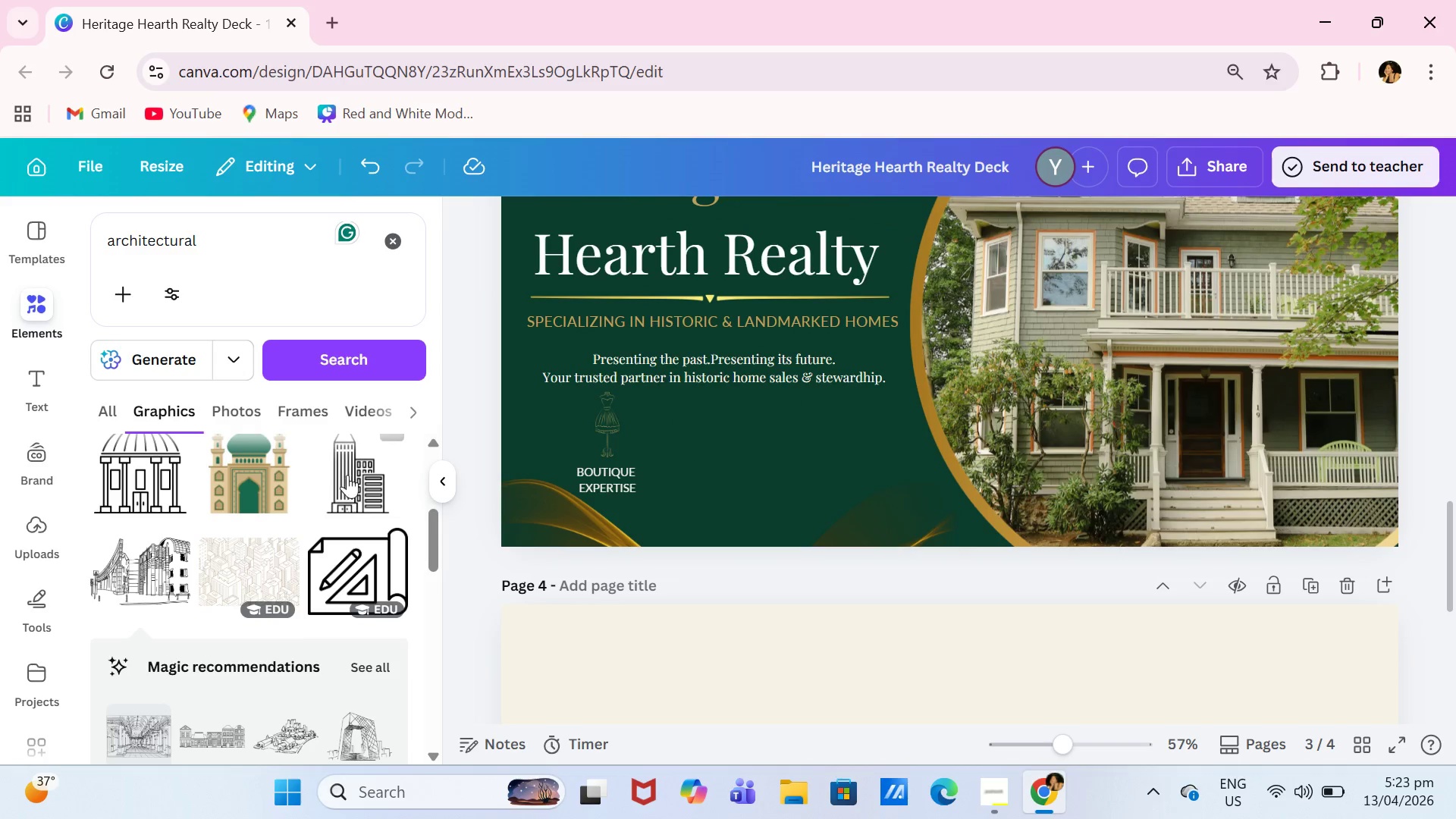 
left_click([354, 470])
 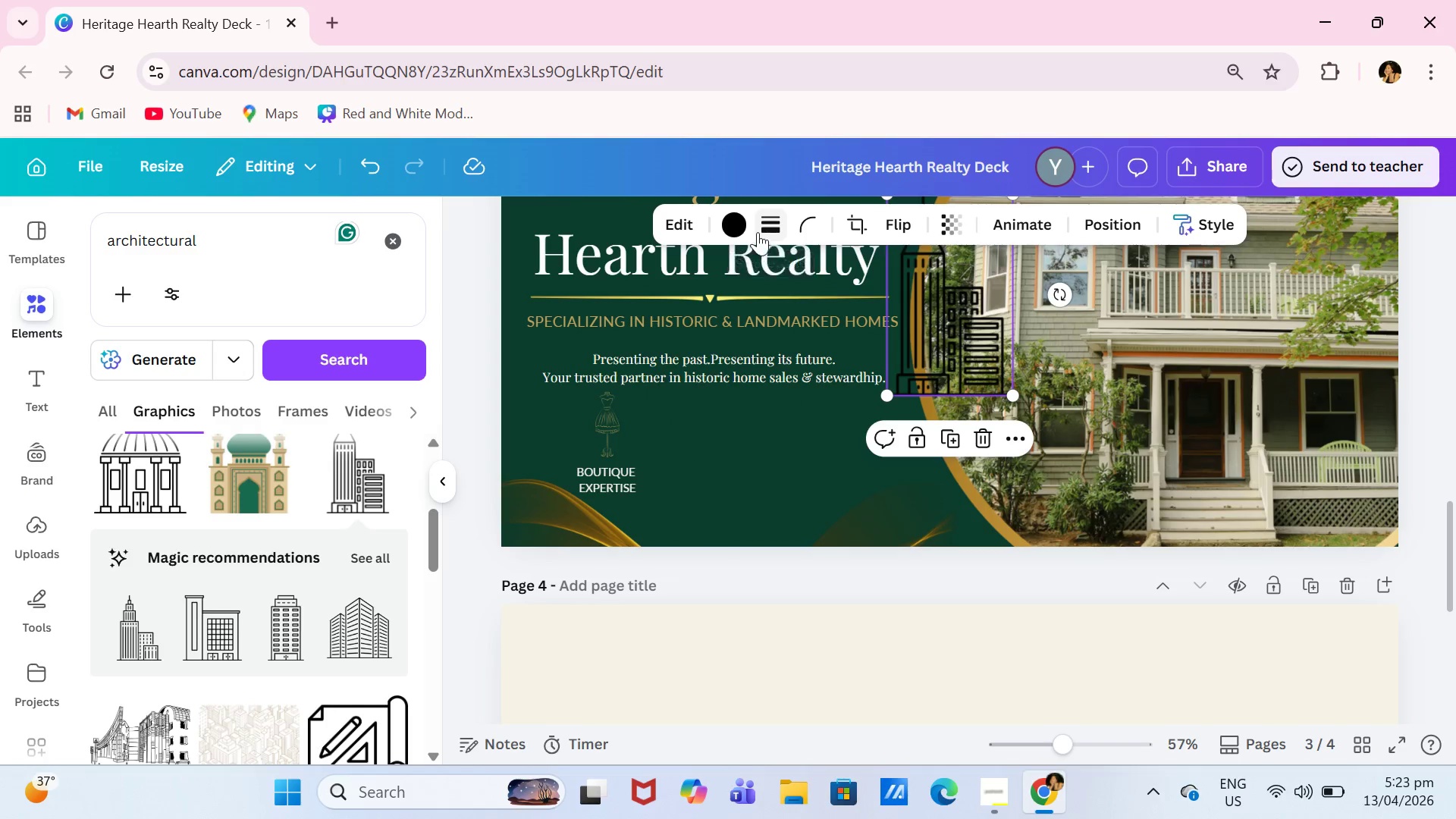 
left_click([735, 230])
 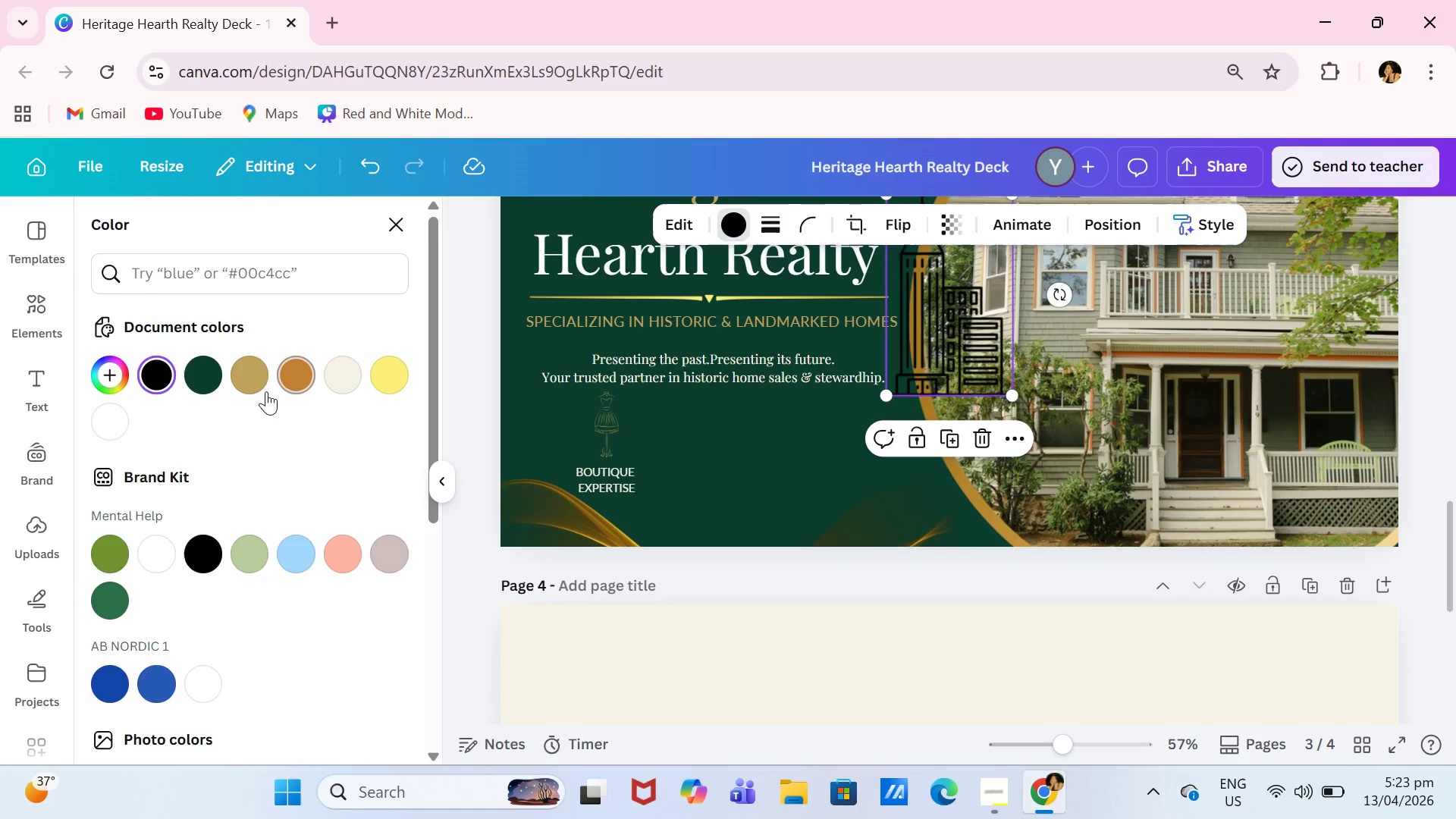 
left_click([281, 383])
 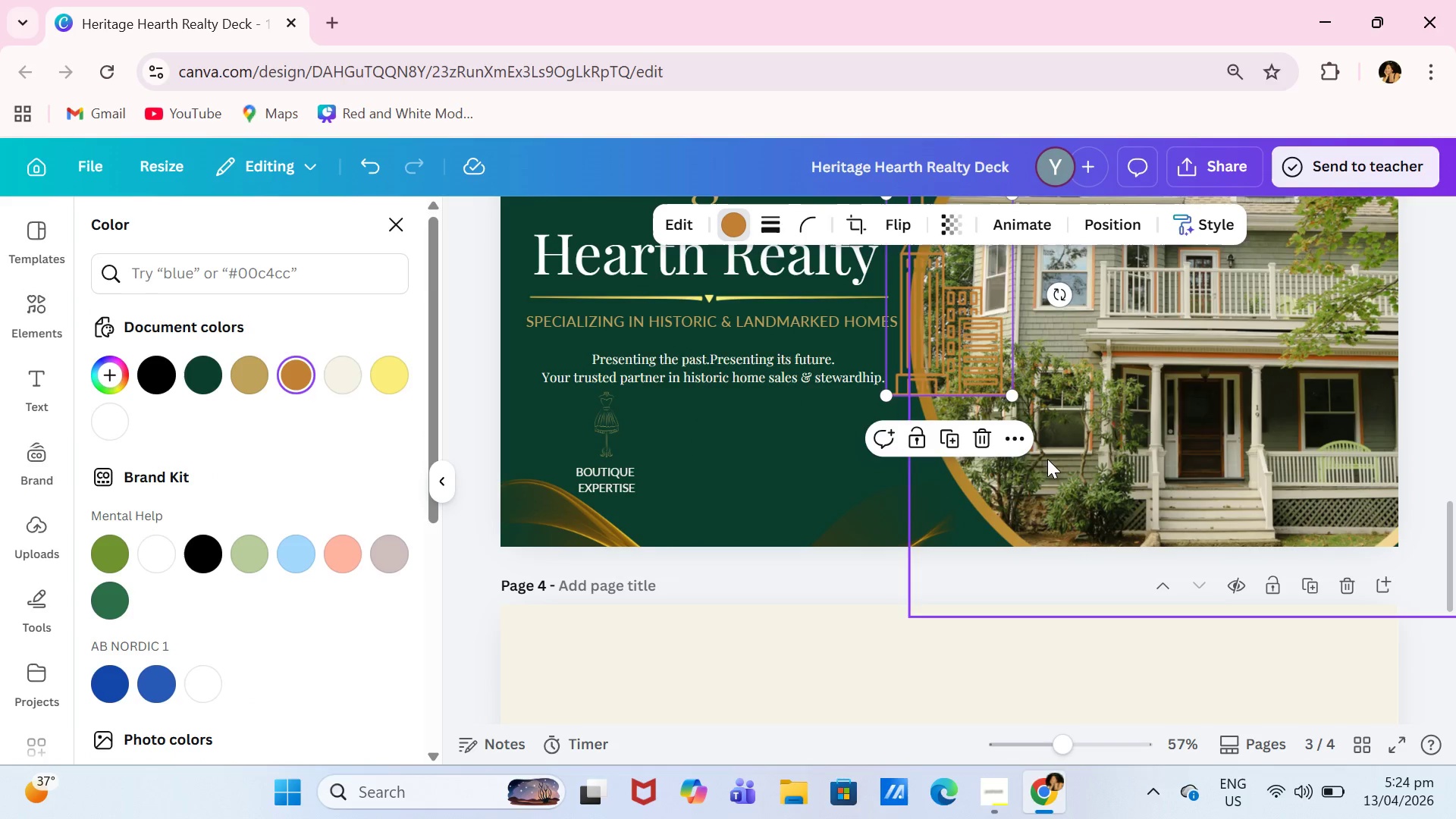 
scroll: coordinate [1021, 463], scroll_direction: up, amount: 1.0
 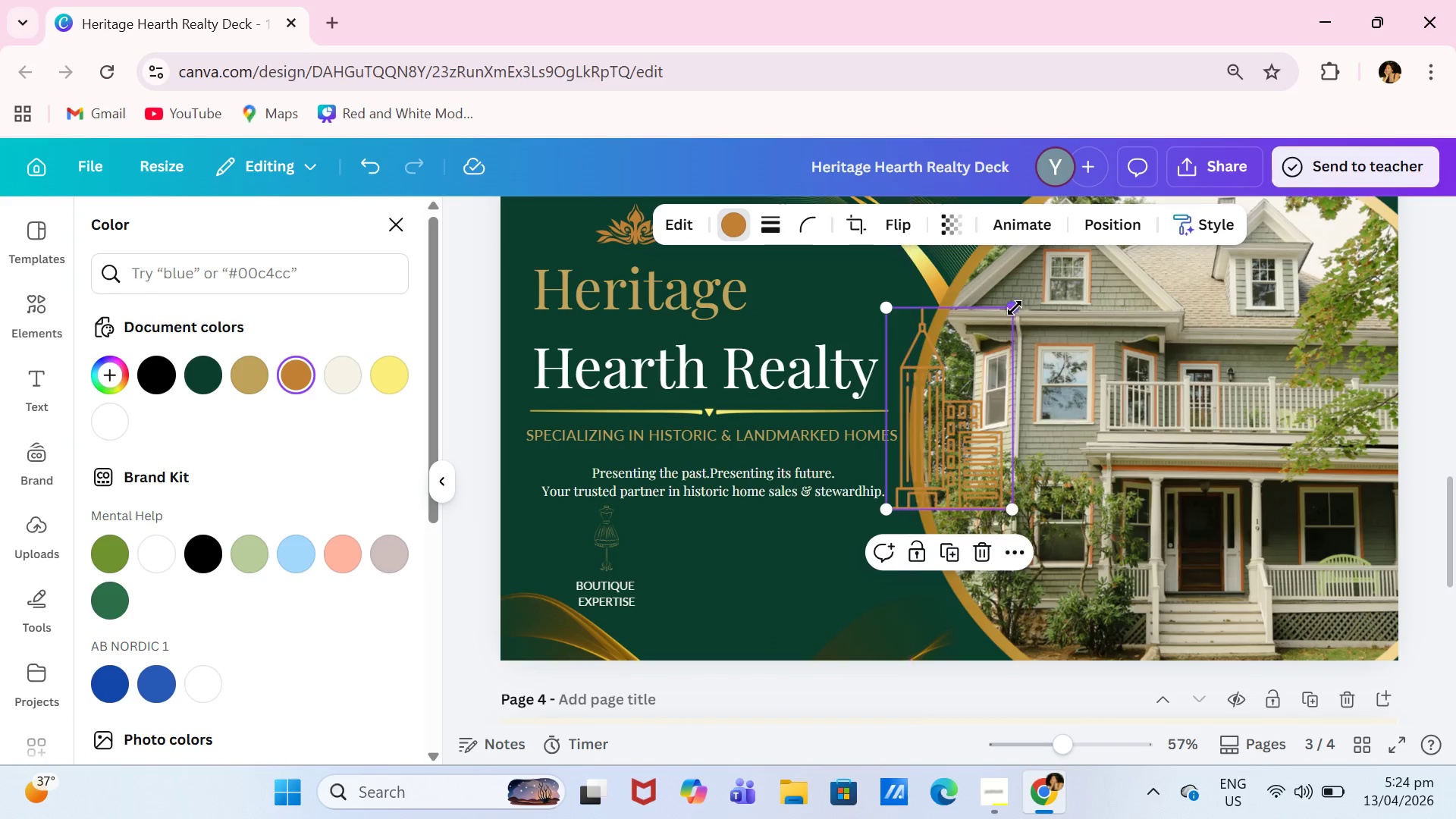 
left_click_drag(start_coordinate=[1014, 307], to_coordinate=[953, 465])
 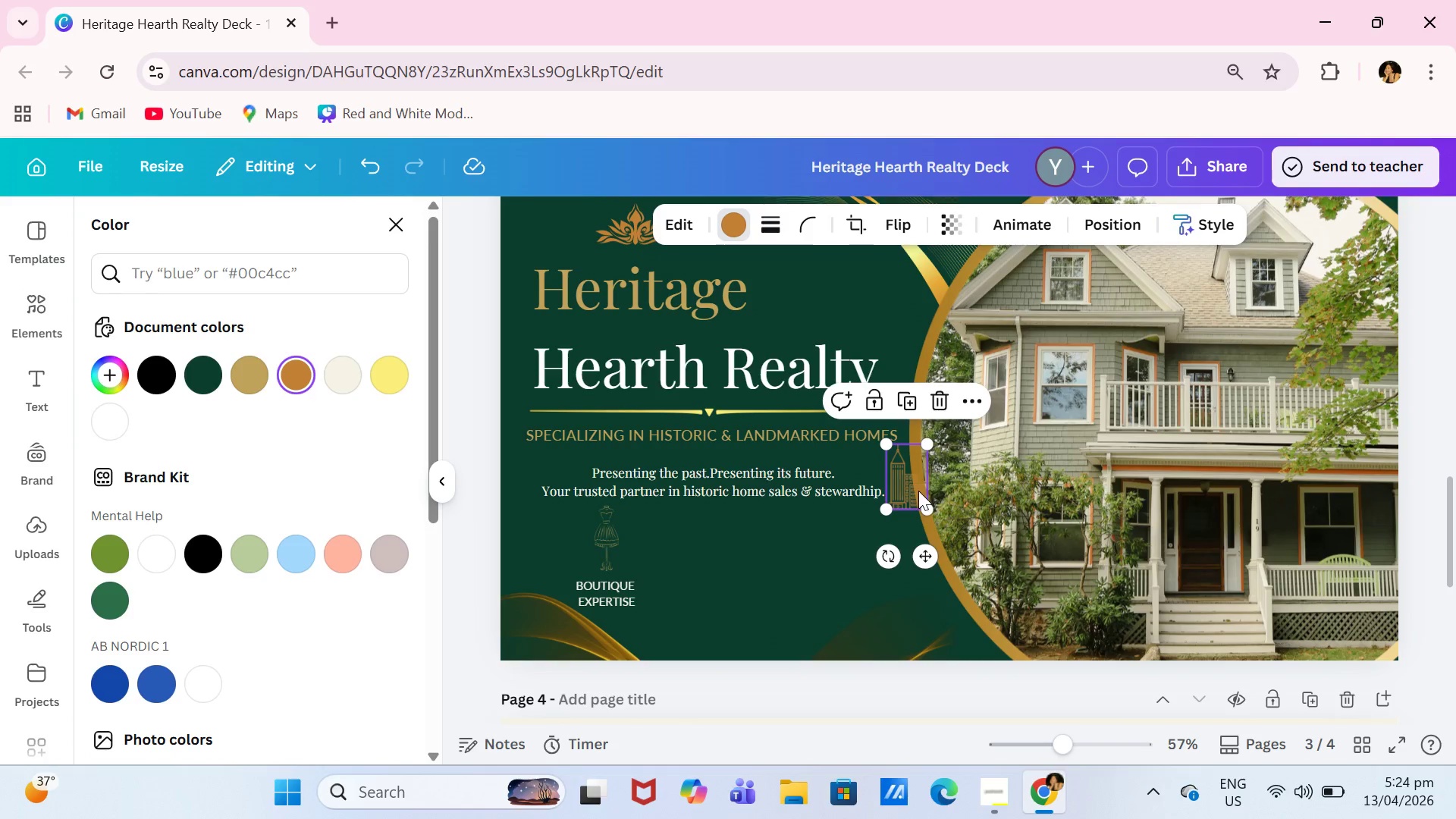 
left_click_drag(start_coordinate=[918, 491], to_coordinate=[725, 557])
 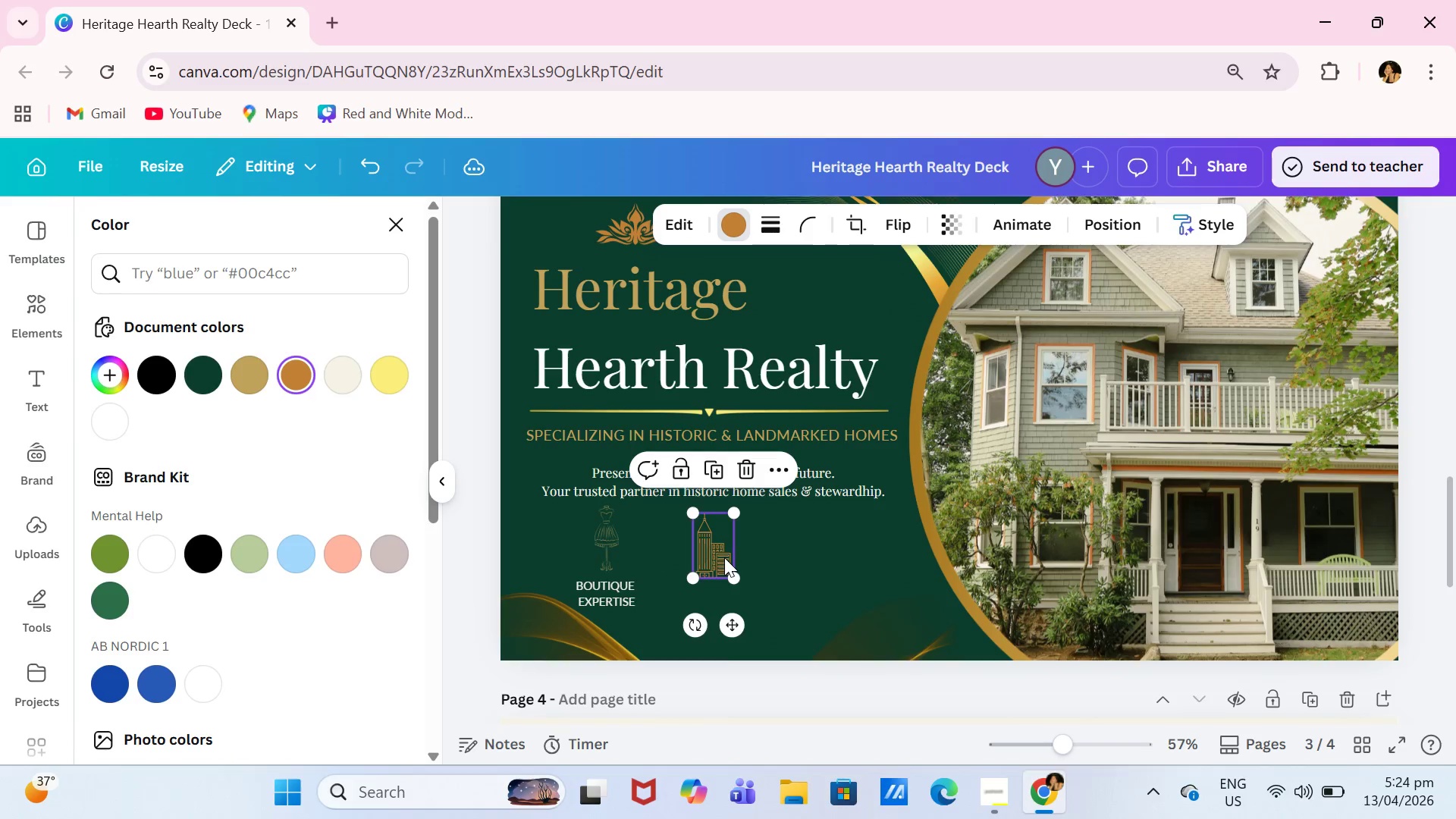 
left_click_drag(start_coordinate=[724, 557], to_coordinate=[720, 552])
 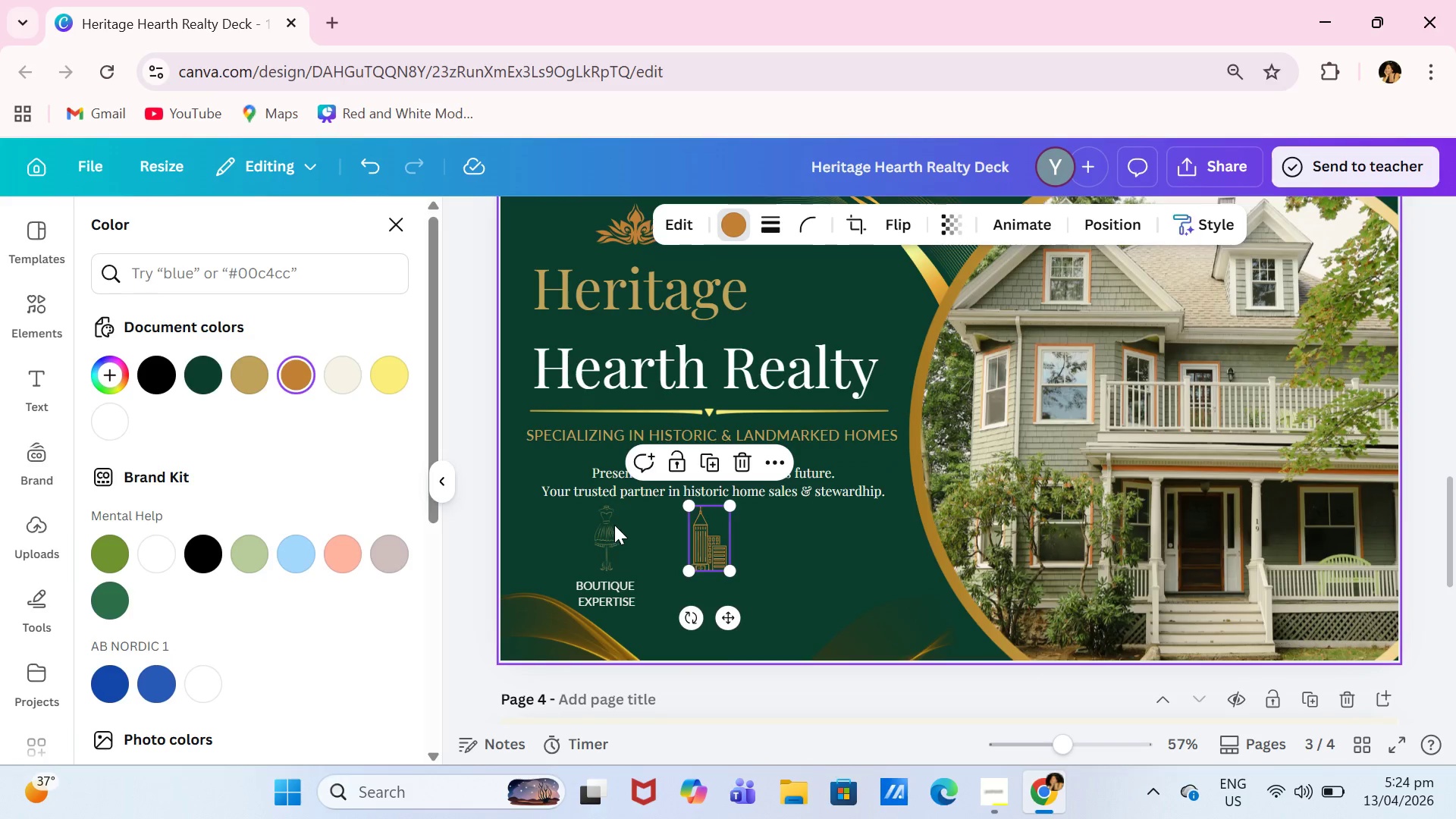 
double_click([604, 525])
 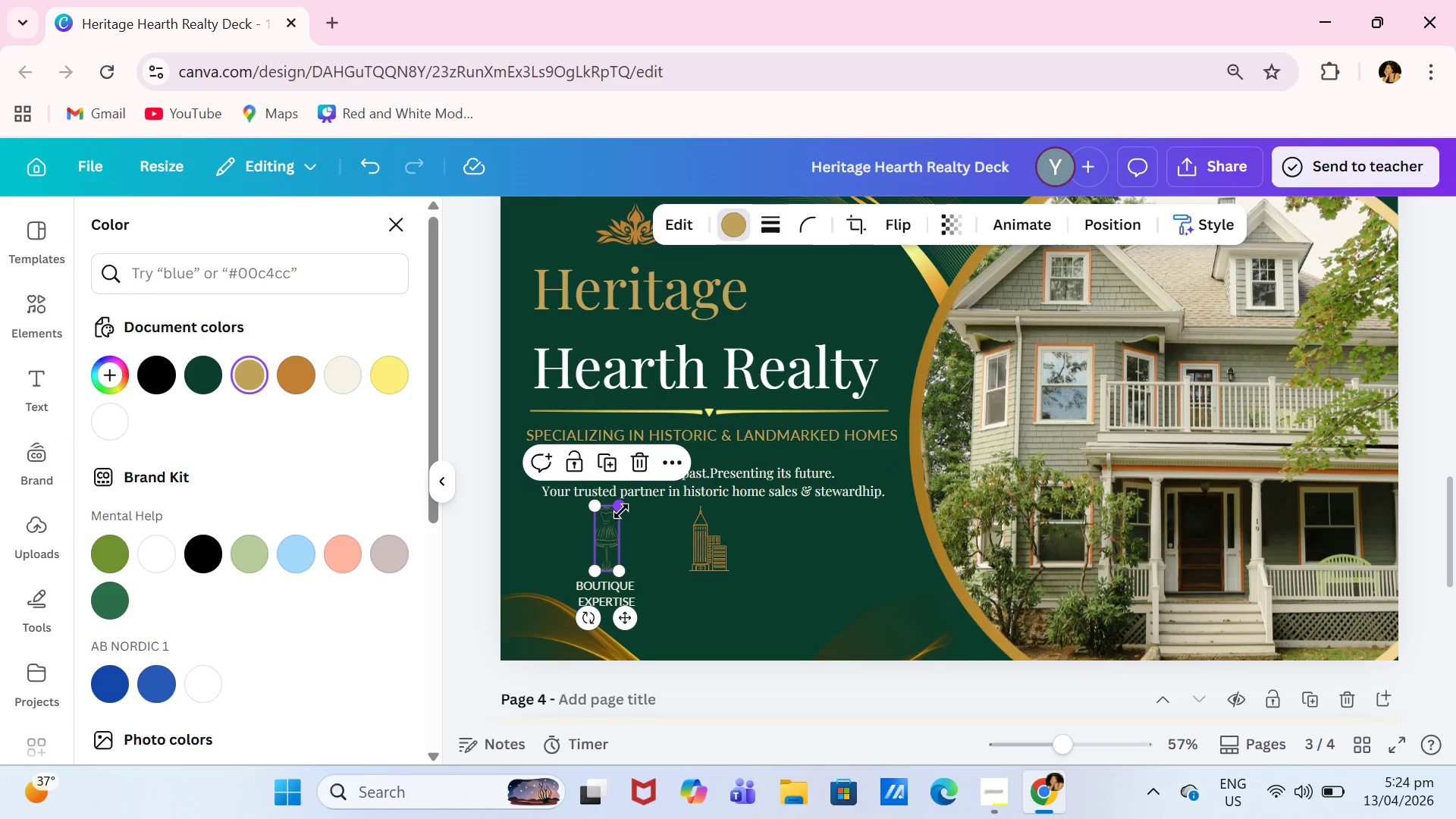 
left_click_drag(start_coordinate=[621, 511], to_coordinate=[610, 519])
 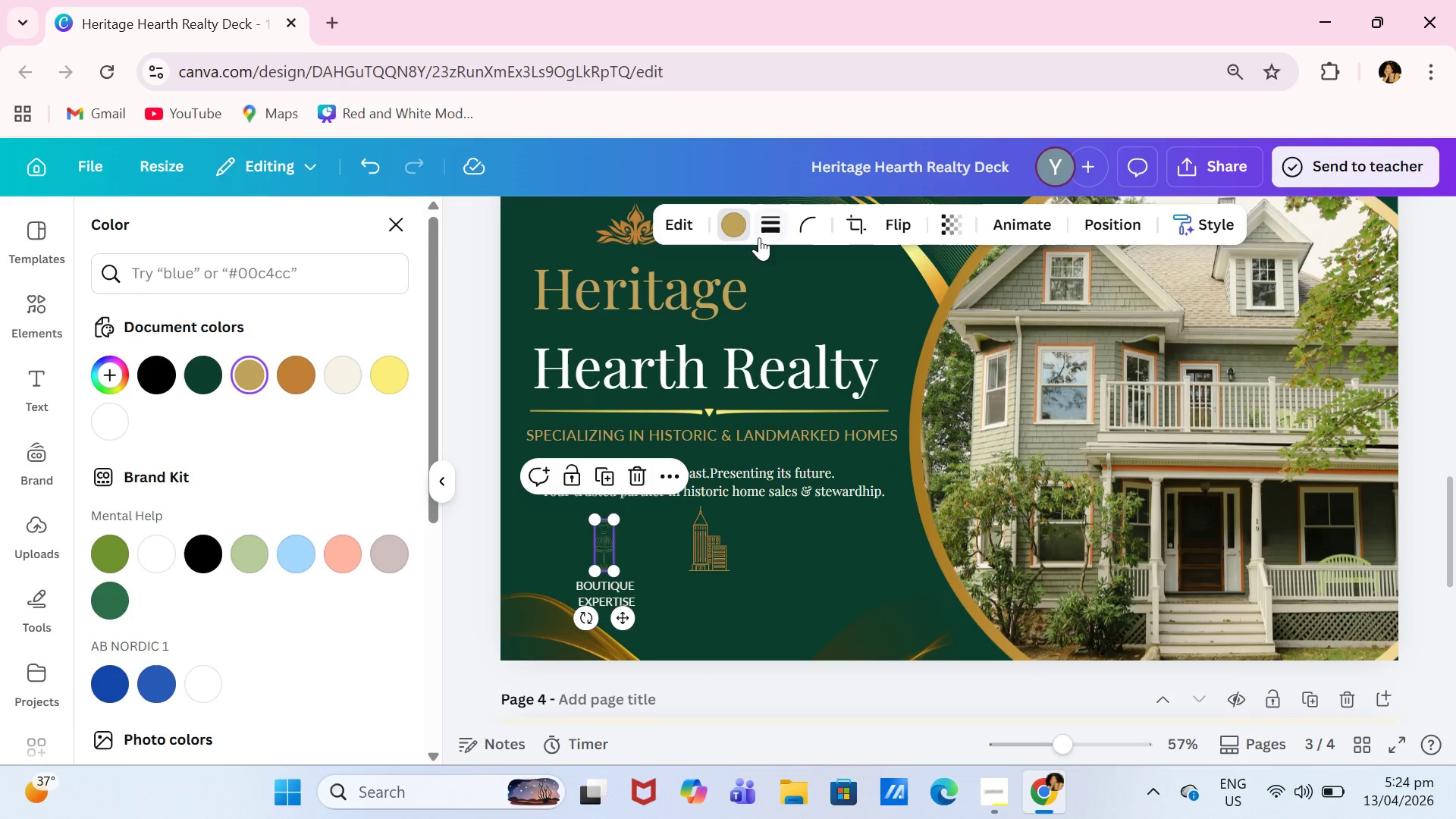 
left_click([773, 237])
 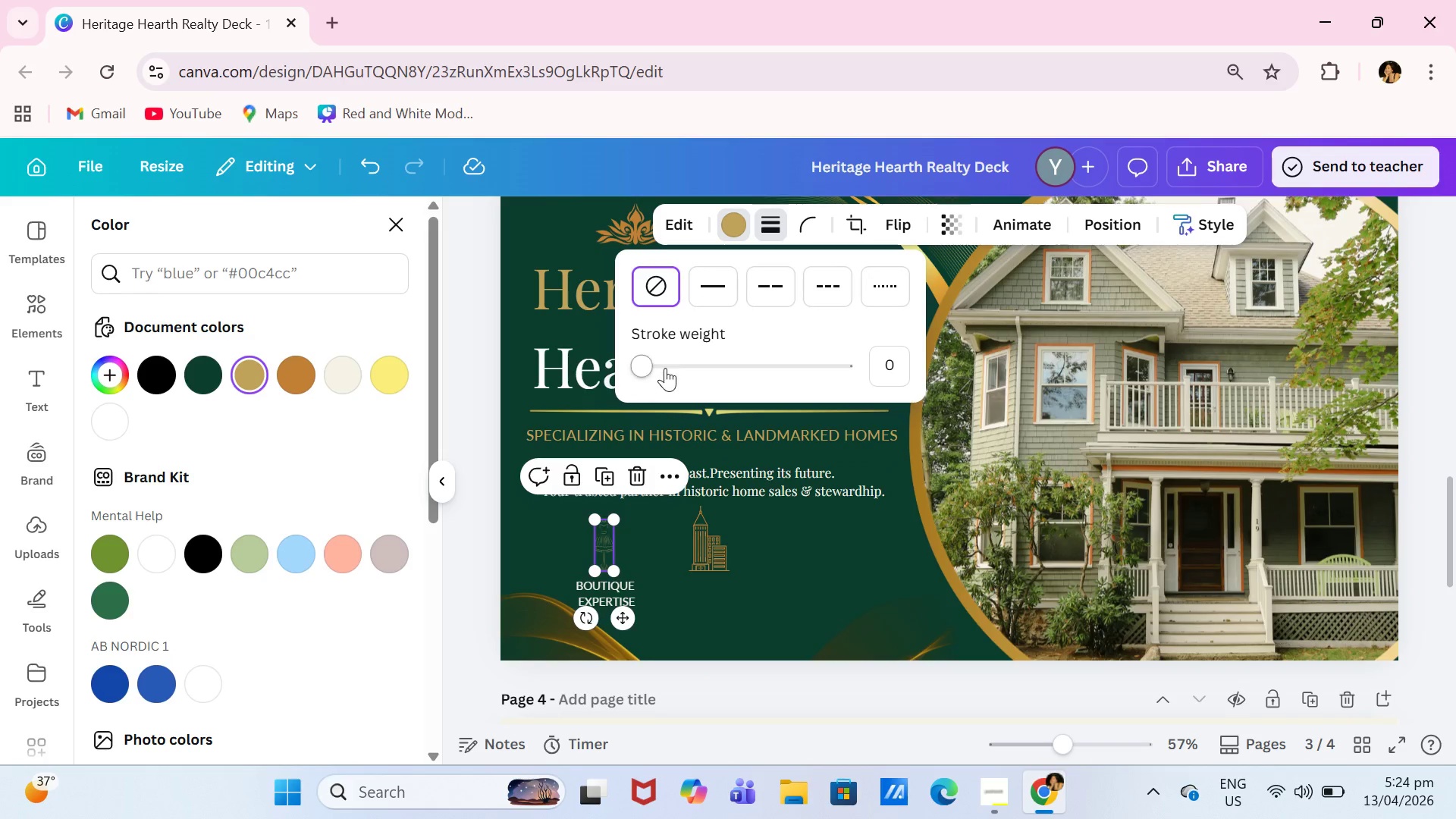 
left_click_drag(start_coordinate=[648, 366], to_coordinate=[656, 366])
 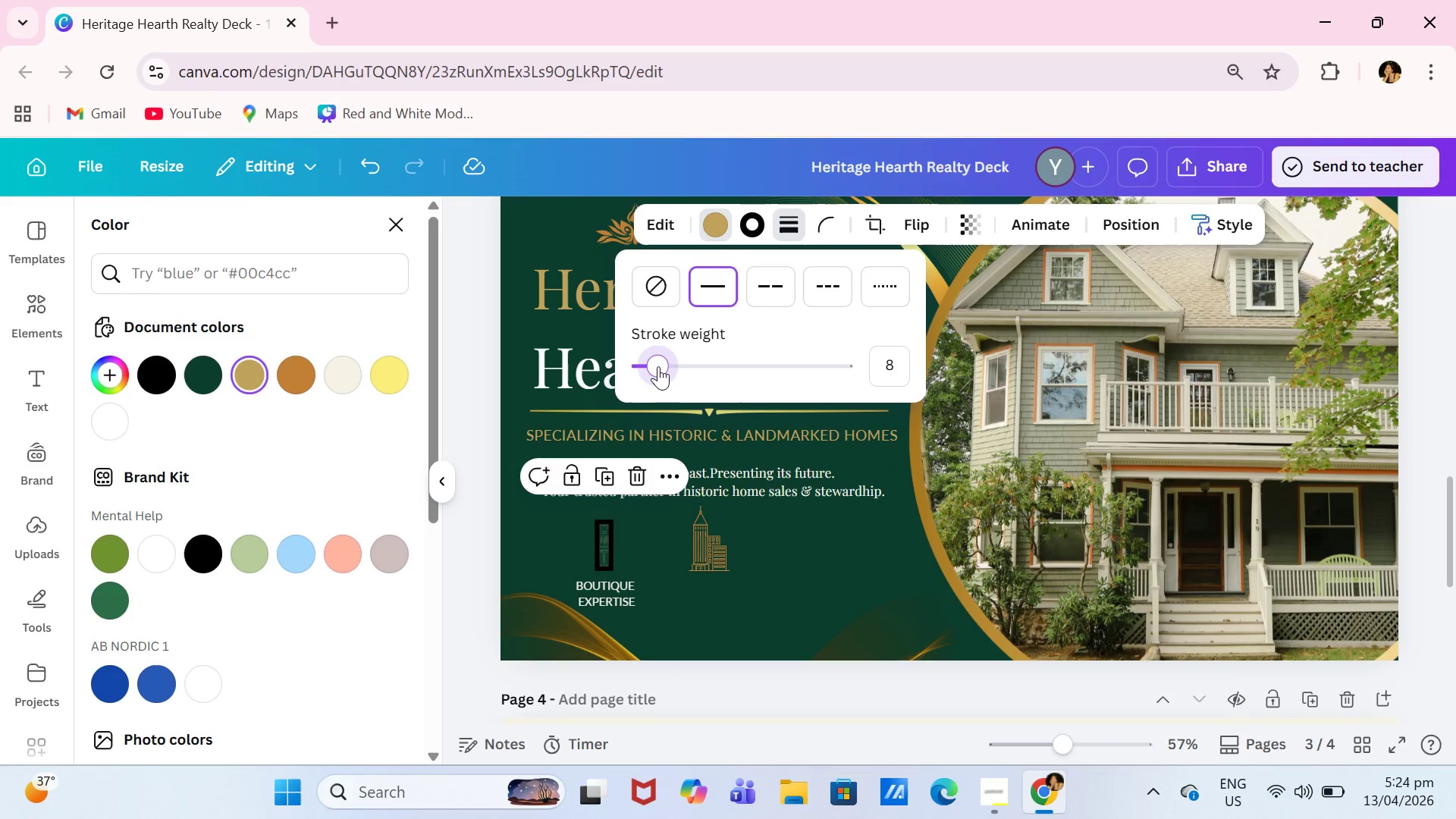 
left_click_drag(start_coordinate=[658, 366], to_coordinate=[507, 351])
 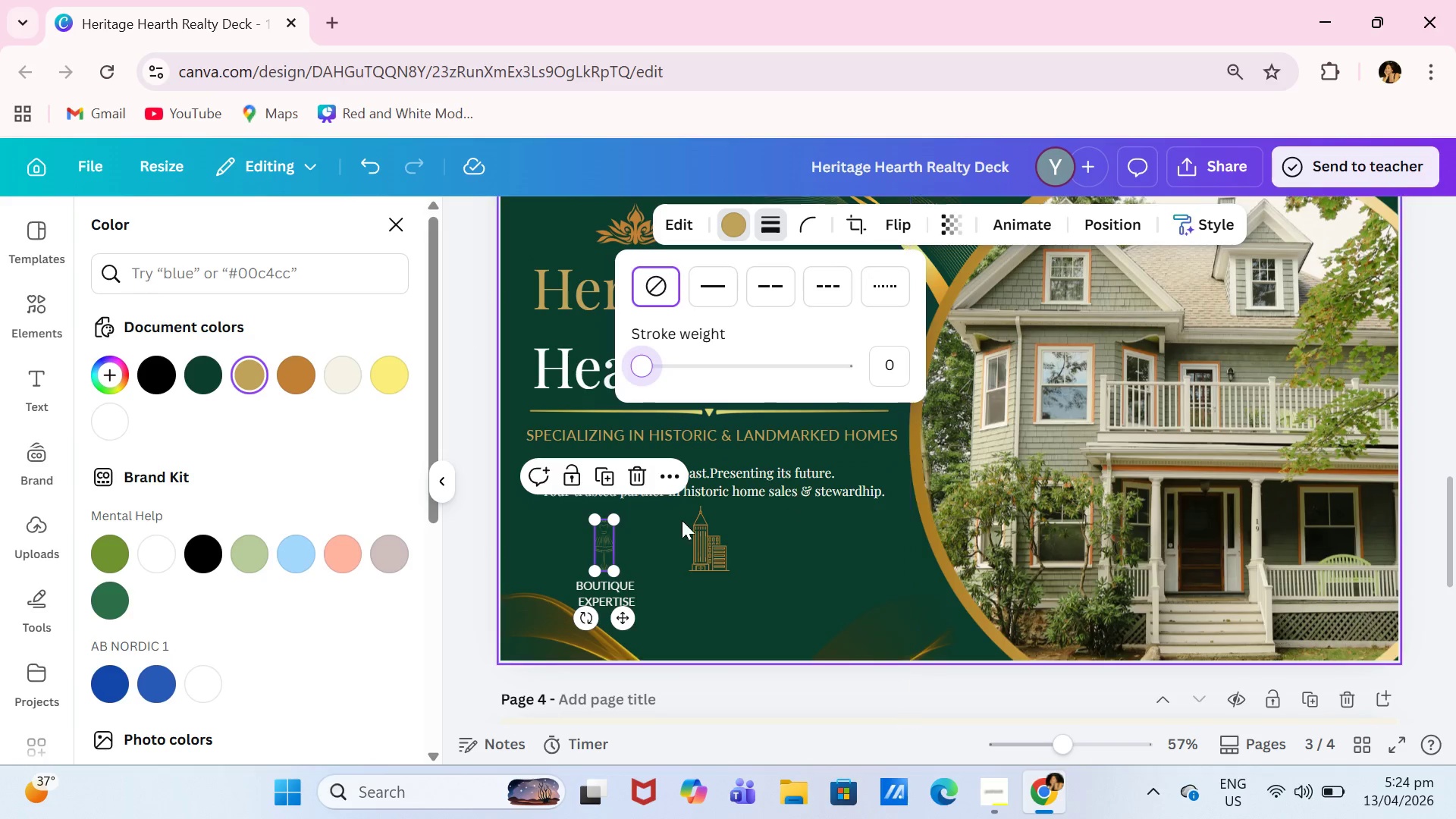 
left_click_drag(start_coordinate=[708, 537], to_coordinate=[705, 542])
 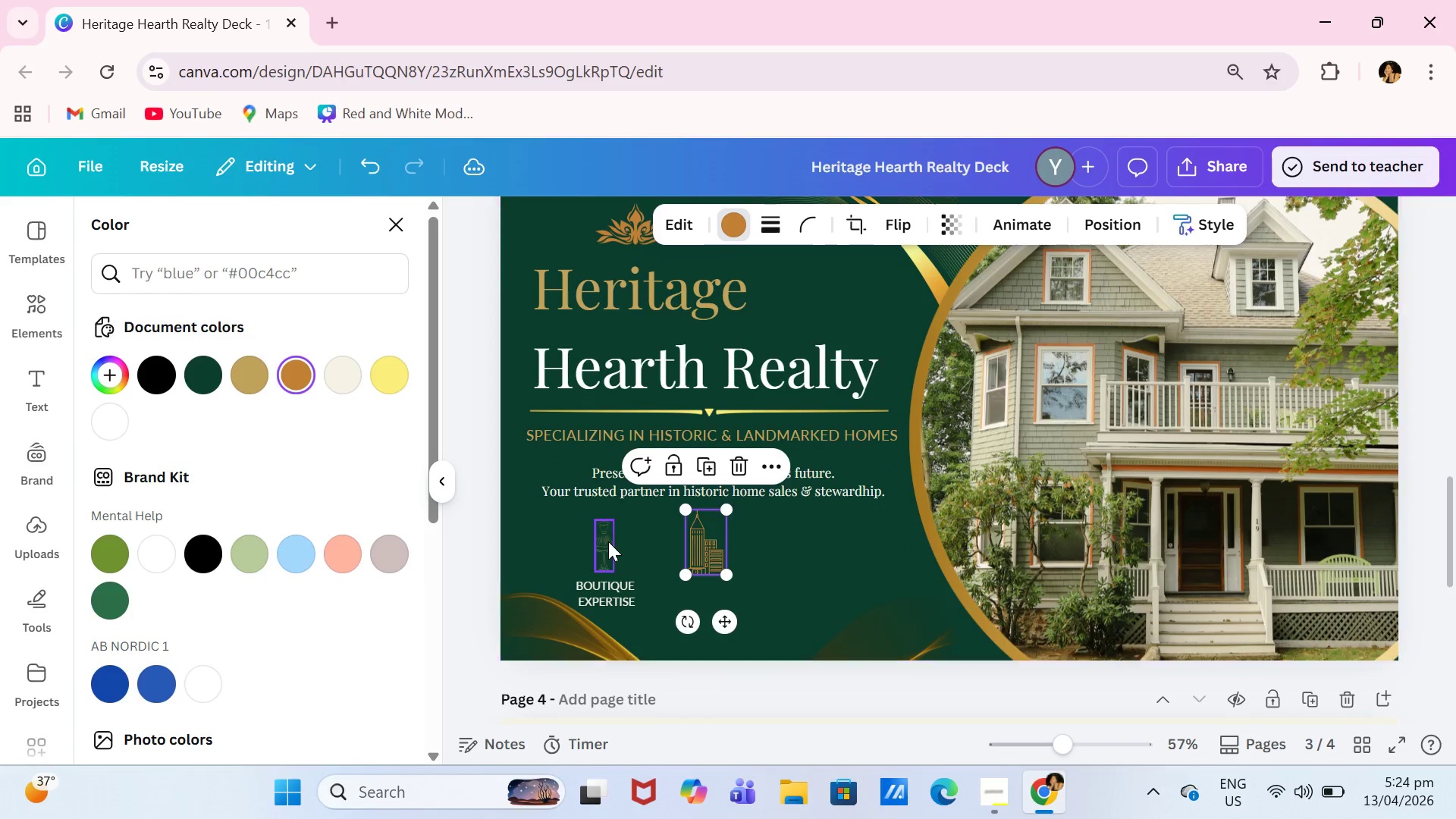 
left_click([608, 541])
 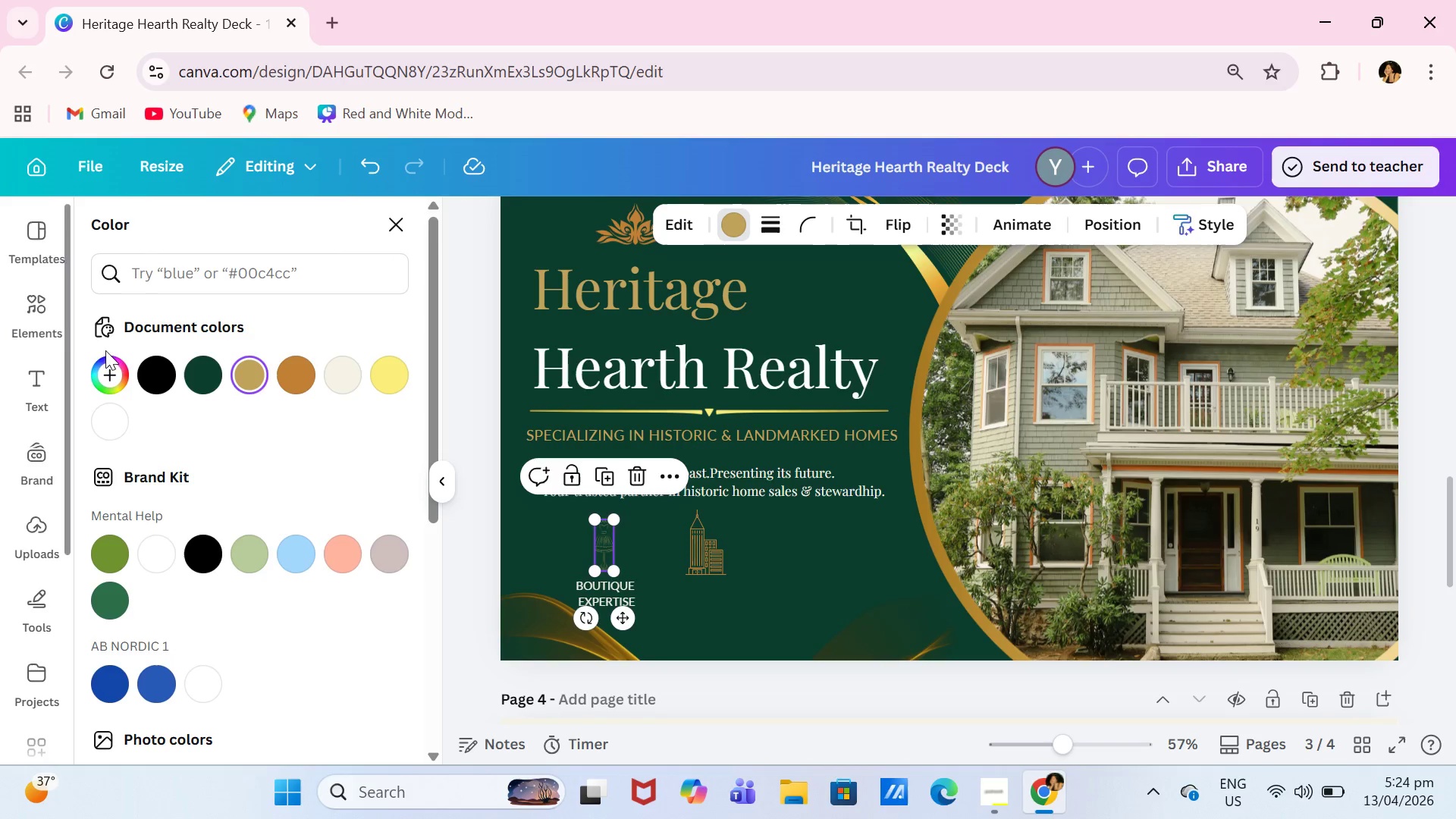 
left_click([39, 315])
 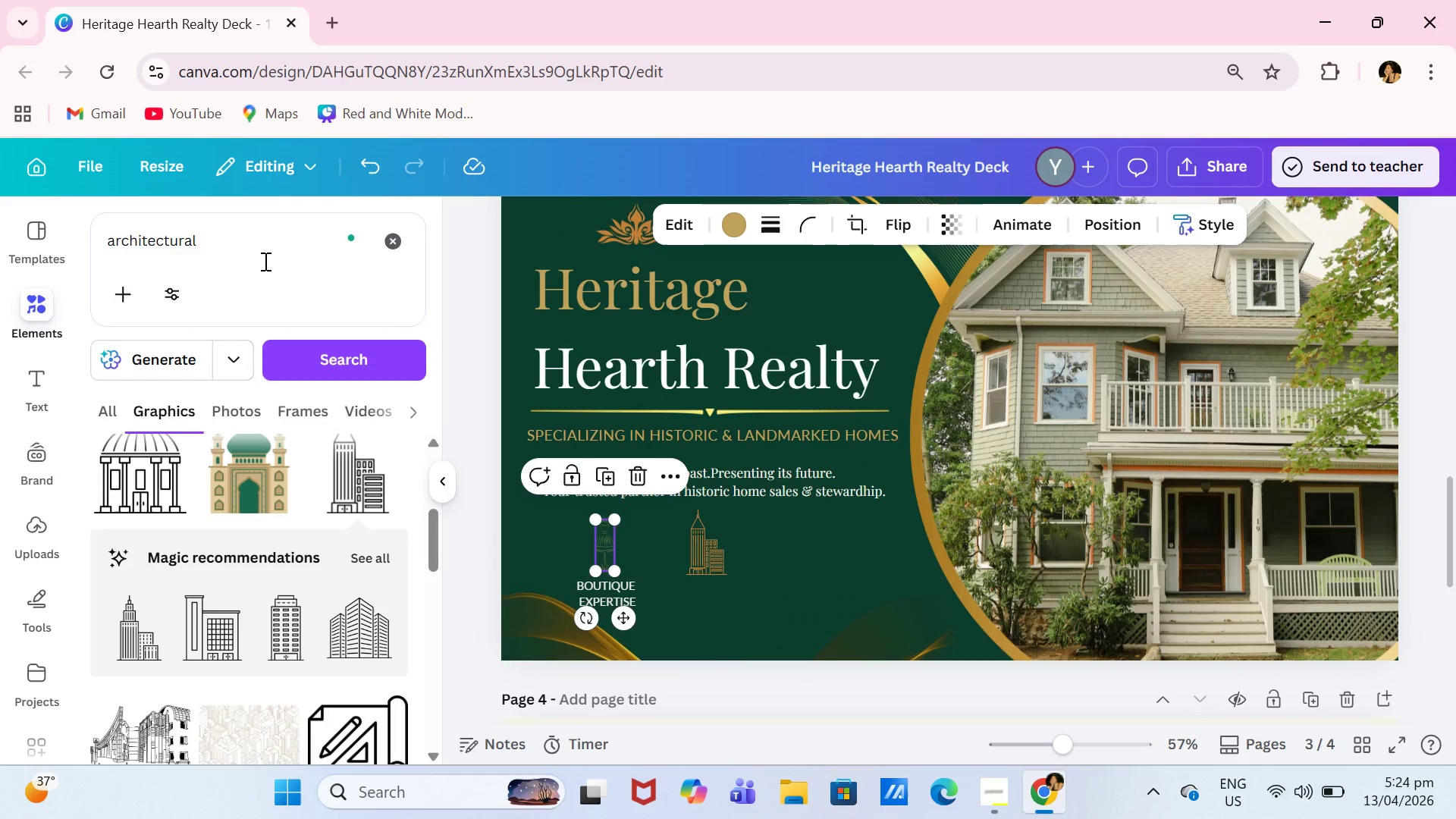 
left_click_drag(start_coordinate=[271, 257], to_coordinate=[0, 257])
 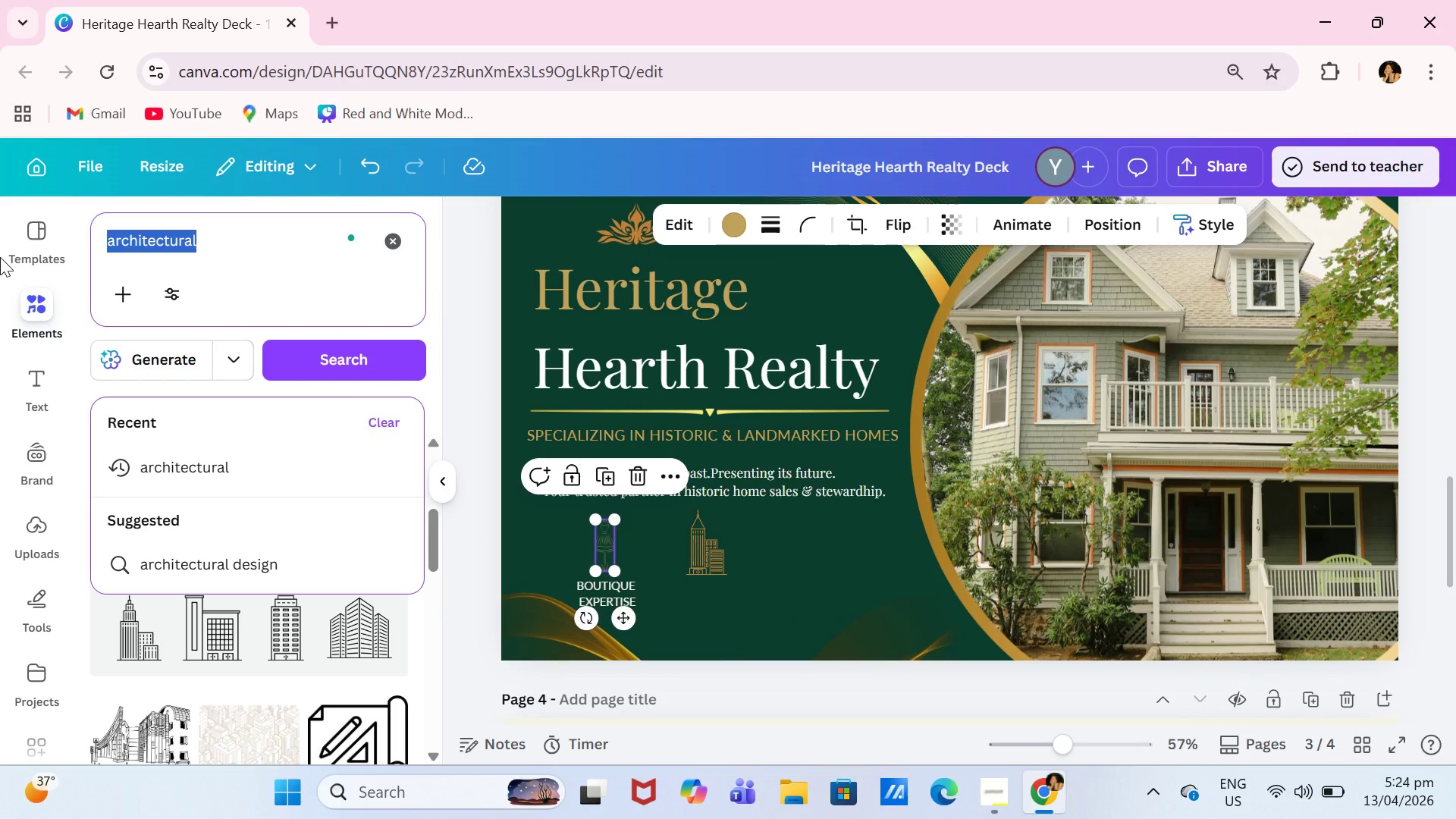 
type(boutique)
 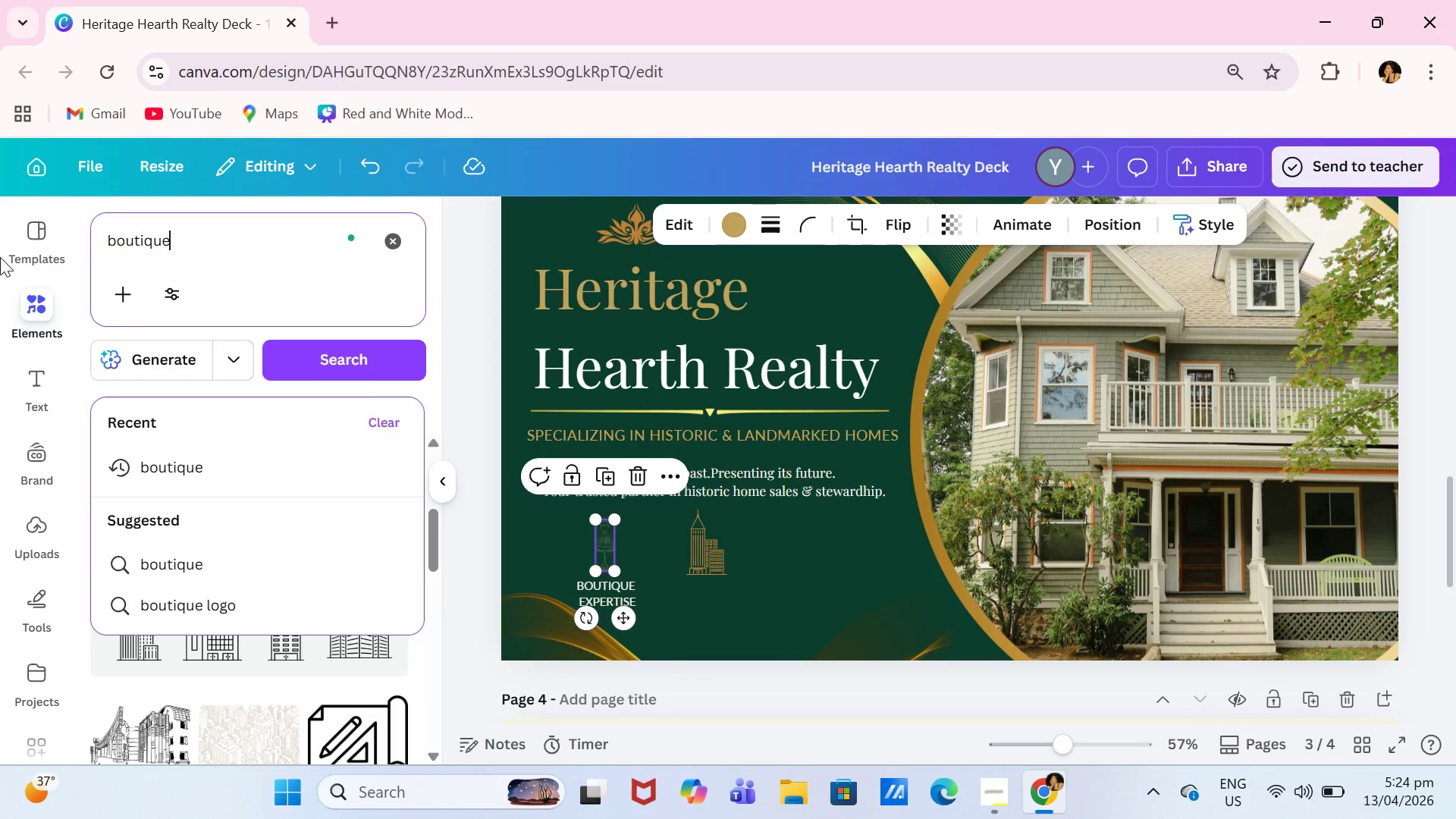 
key(Enter)
 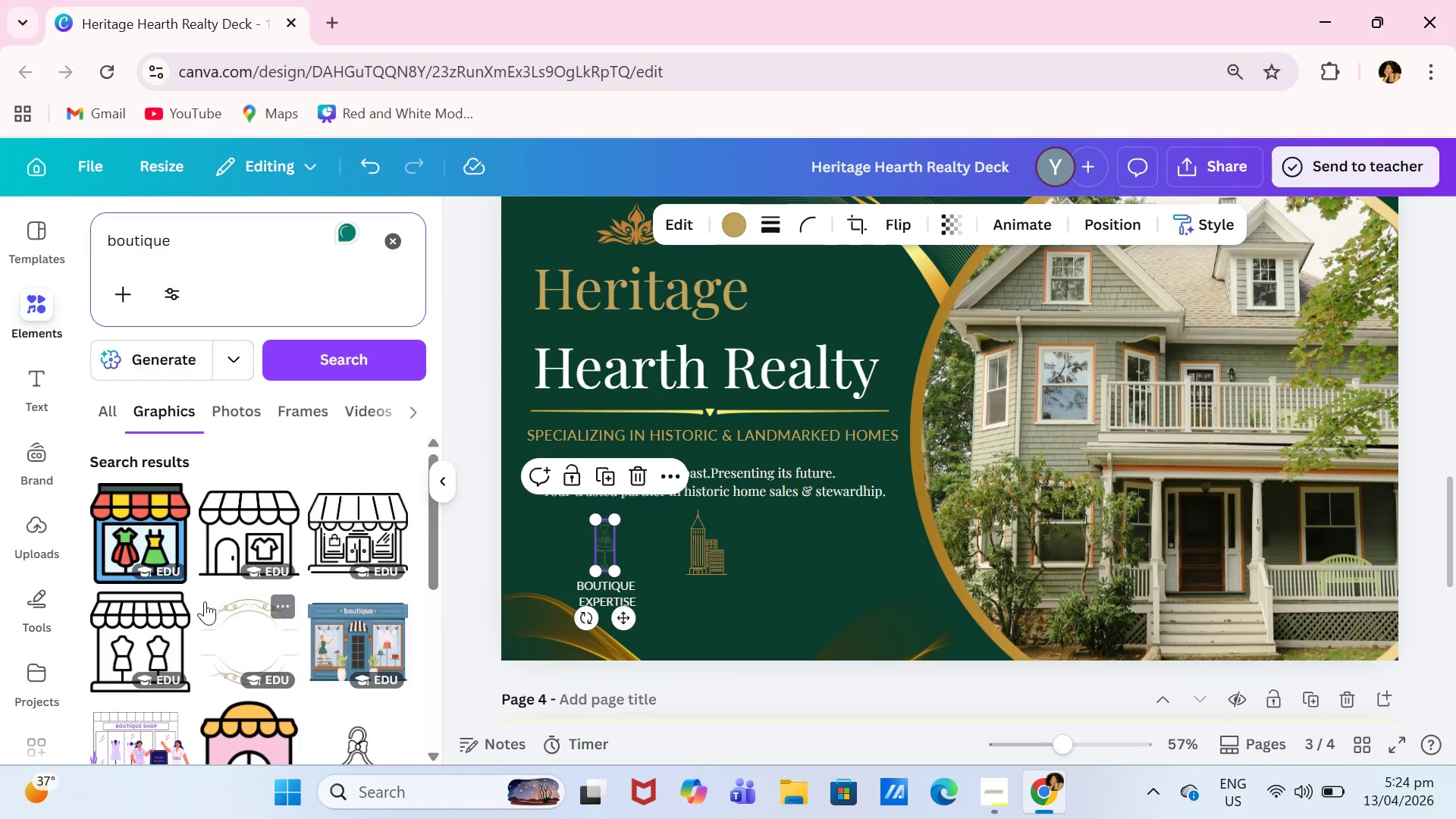 
left_click([279, 615])
 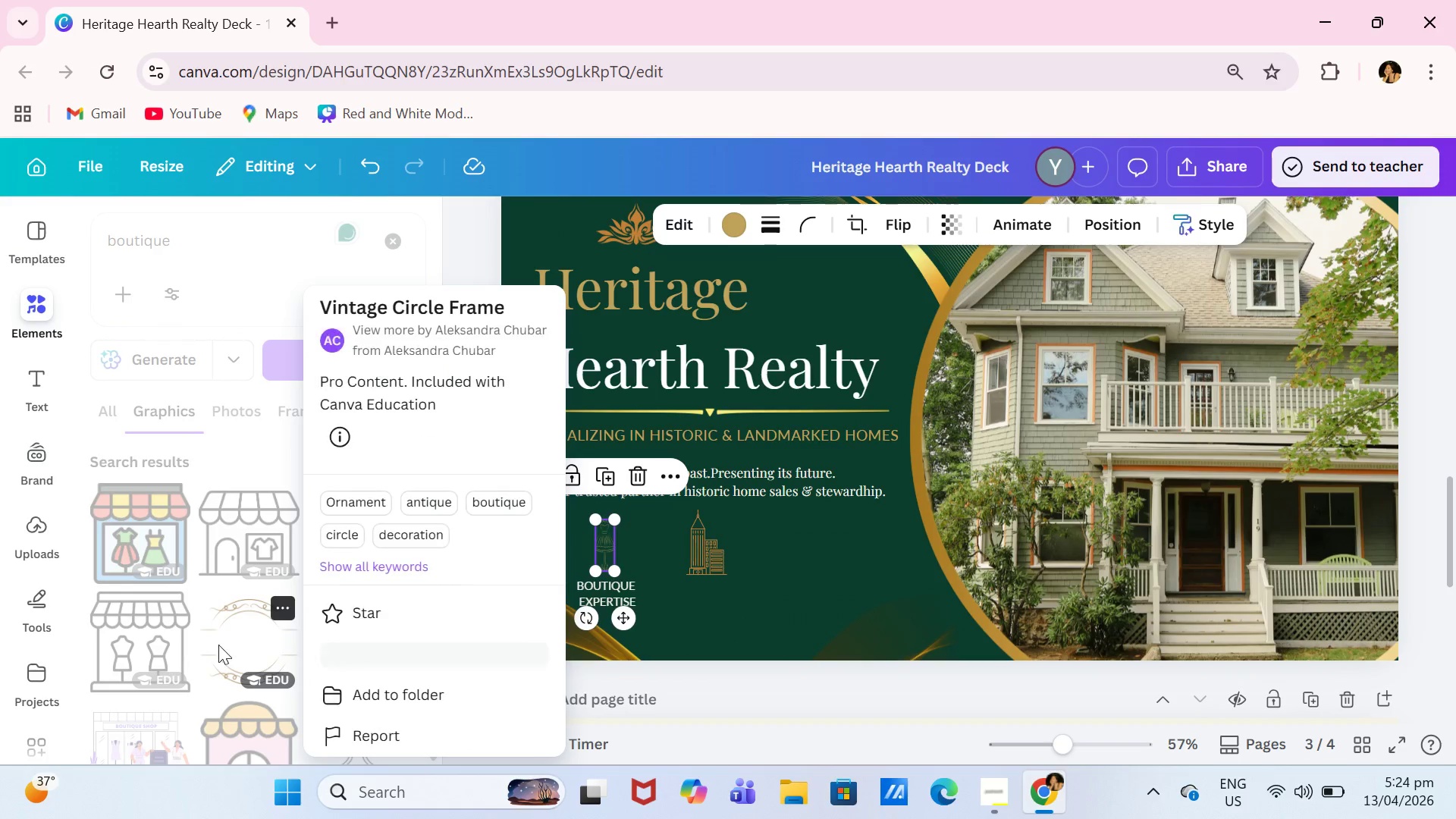 
left_click([241, 648])
 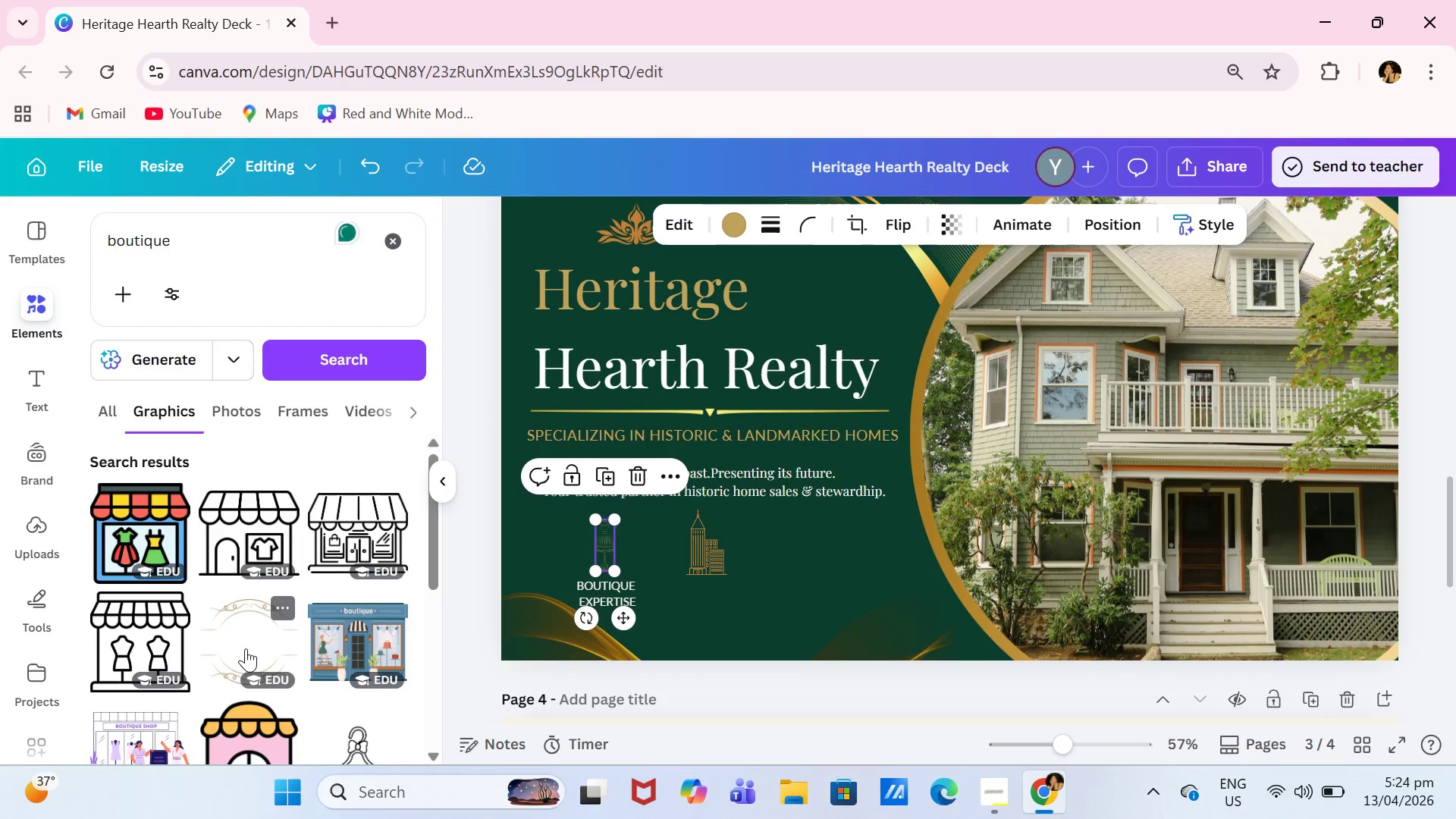 
left_click([246, 648])
 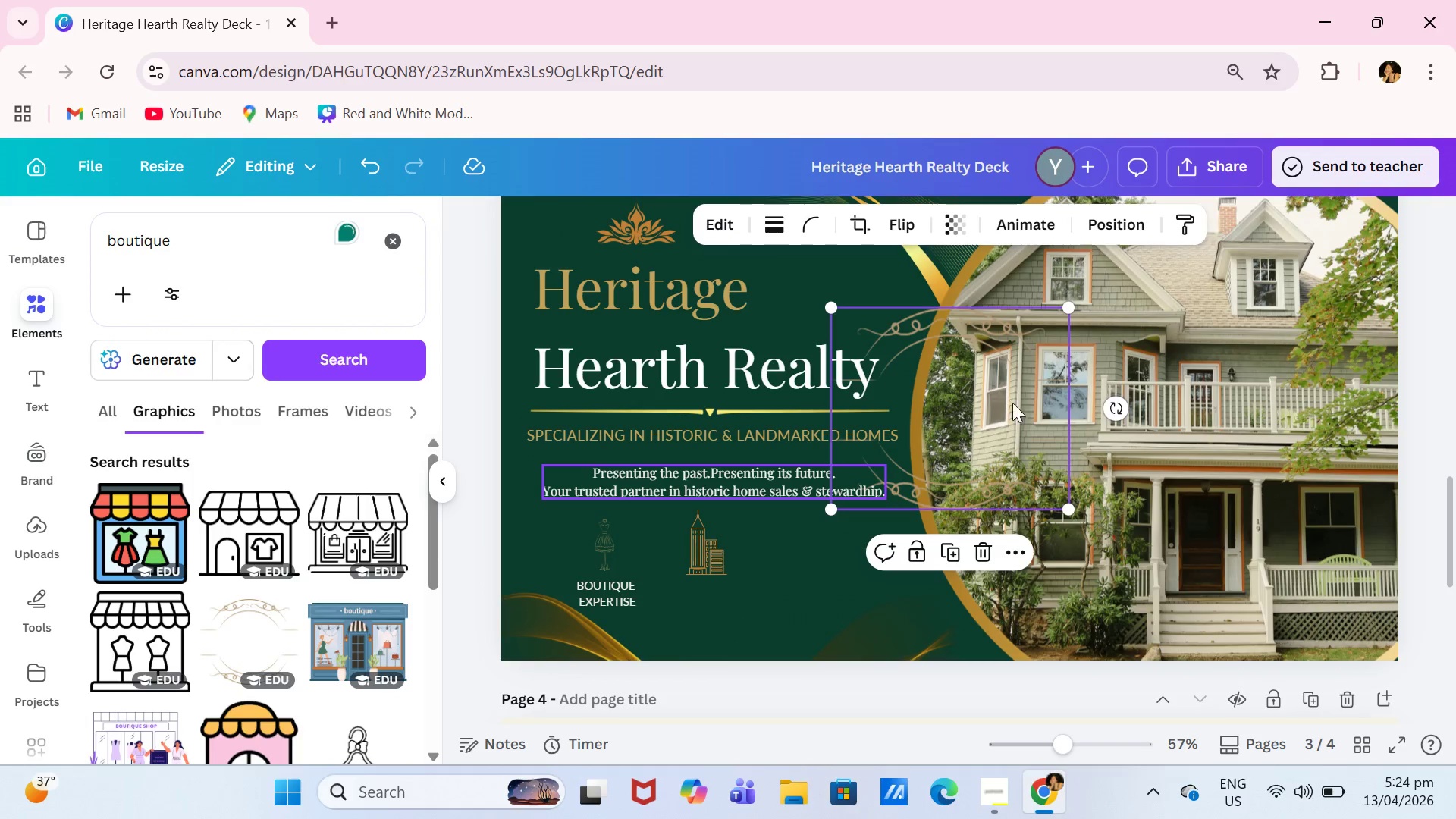 
left_click_drag(start_coordinate=[966, 435], to_coordinate=[642, 573])
 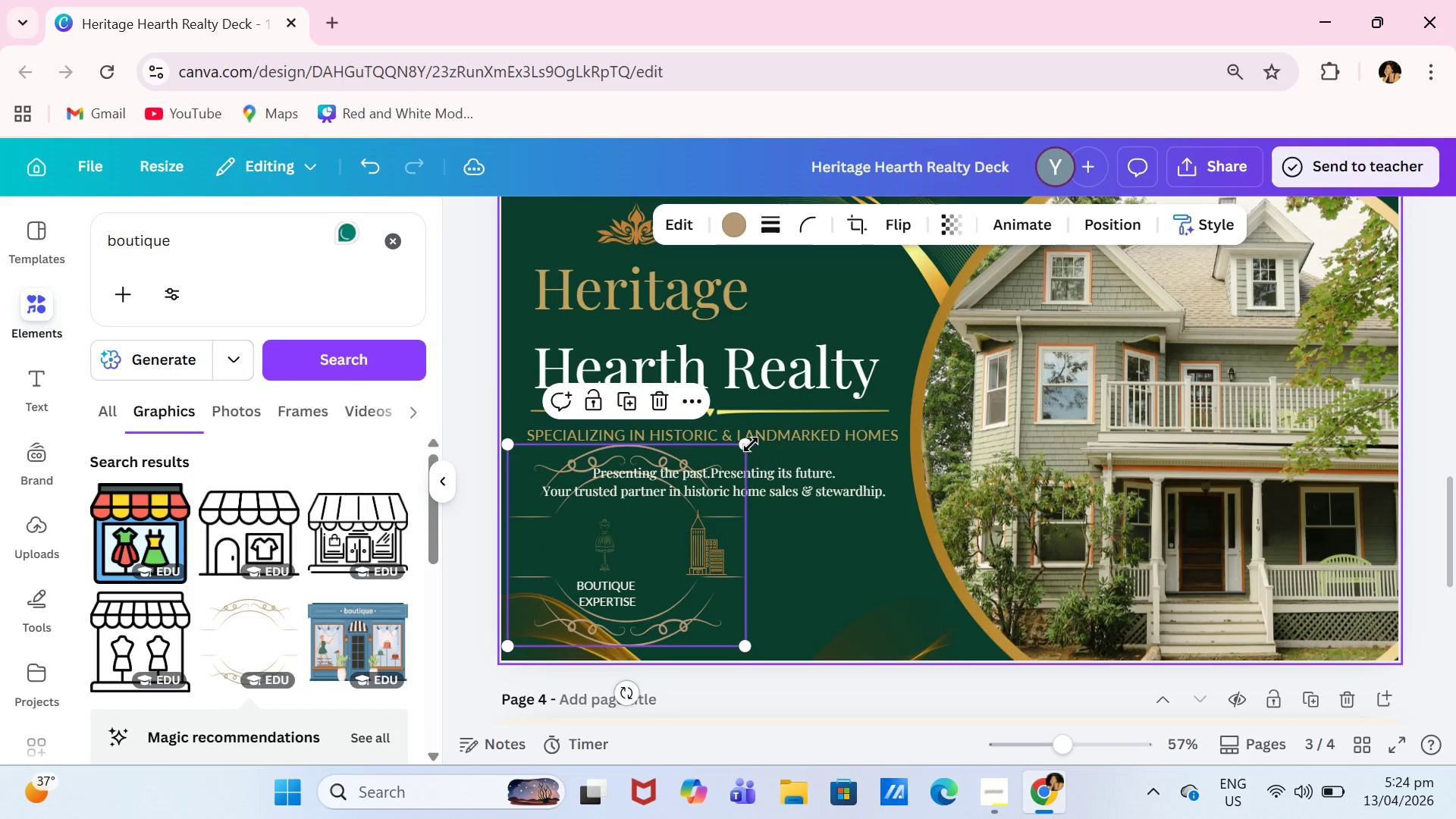 
left_click_drag(start_coordinate=[751, 444], to_coordinate=[623, 537])
 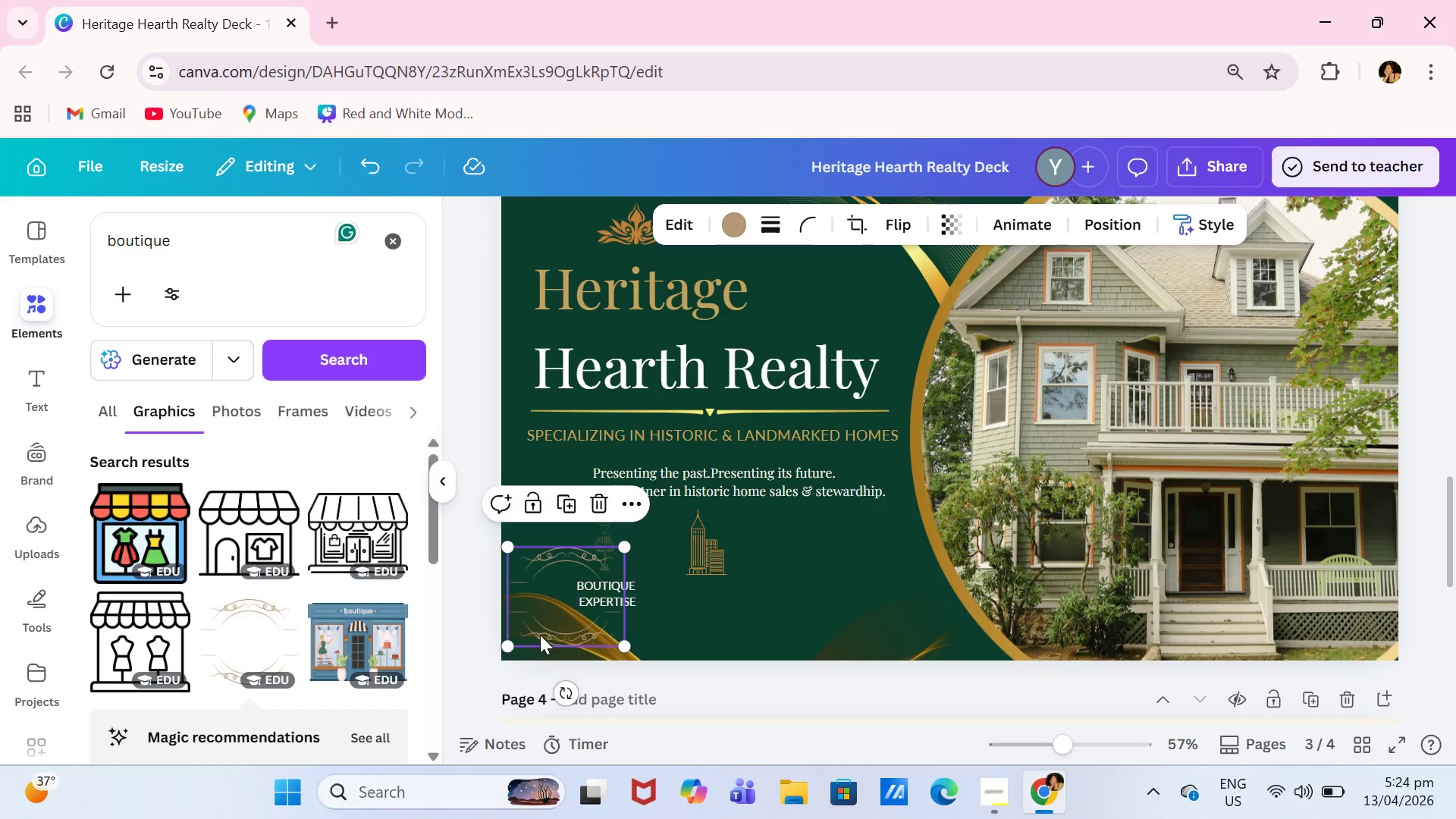 
left_click_drag(start_coordinate=[540, 635], to_coordinate=[586, 585])
 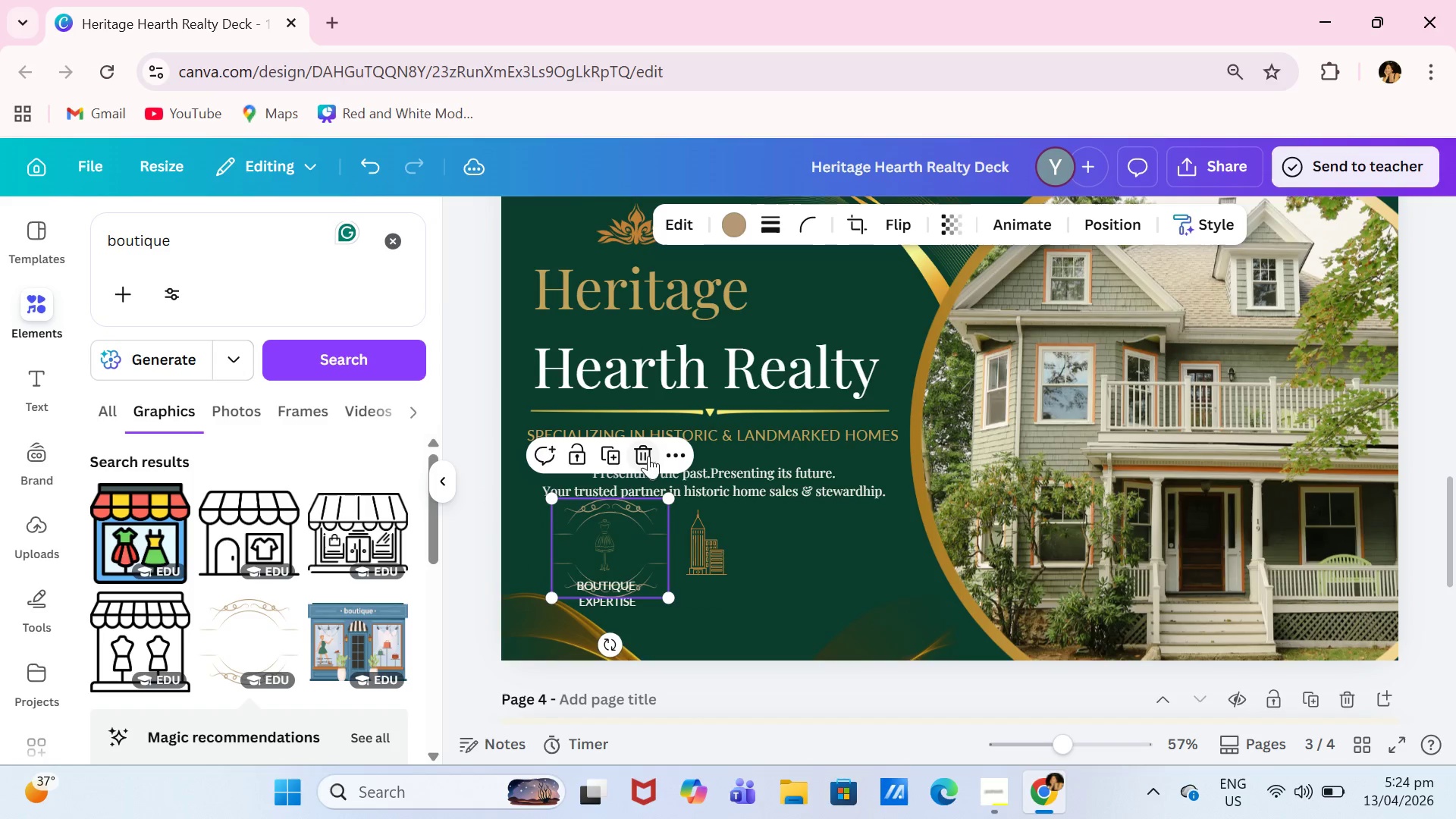 
left_click([638, 453])
 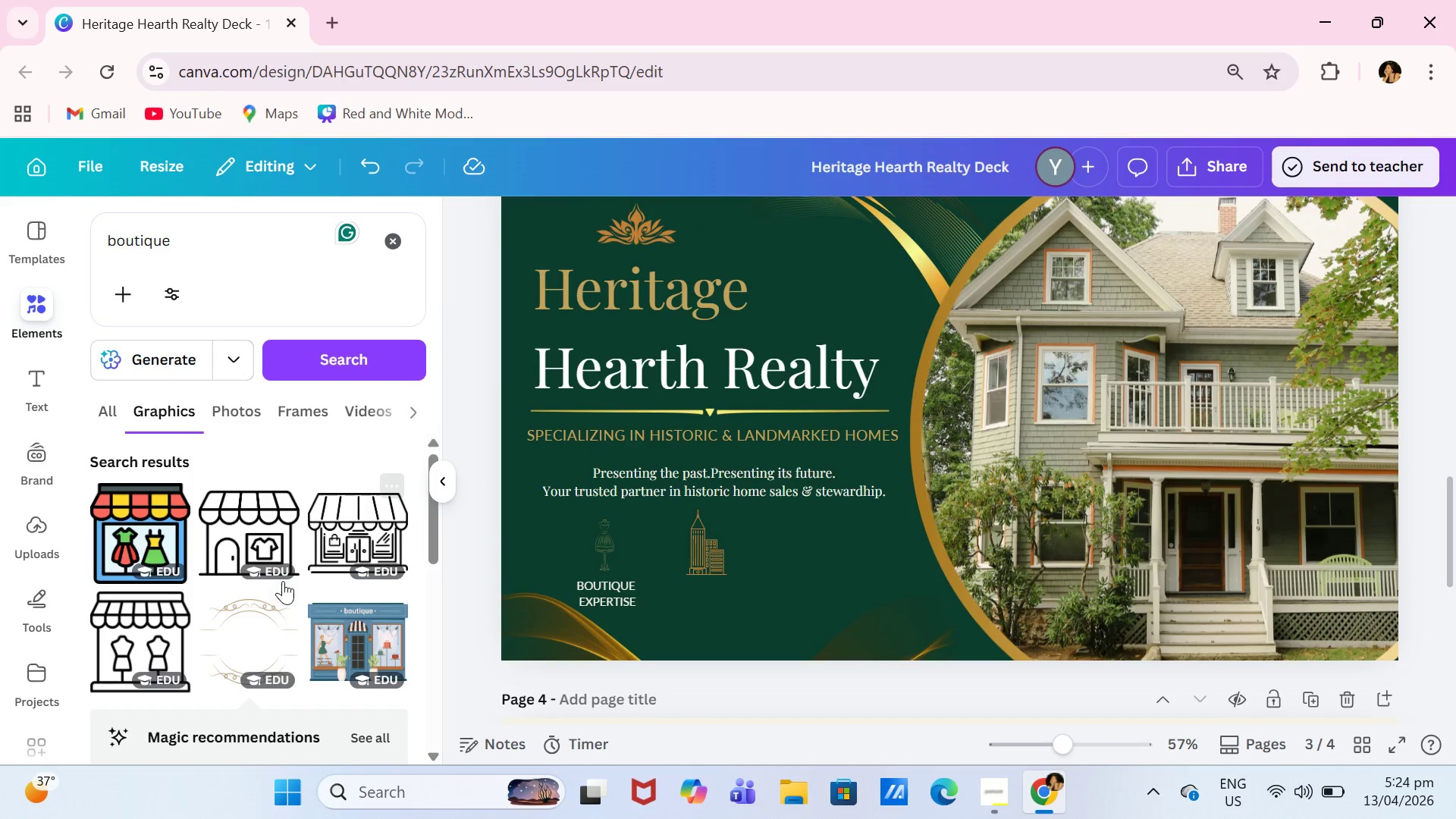 
scroll: coordinate [268, 585], scroll_direction: down, amount: 3.0
 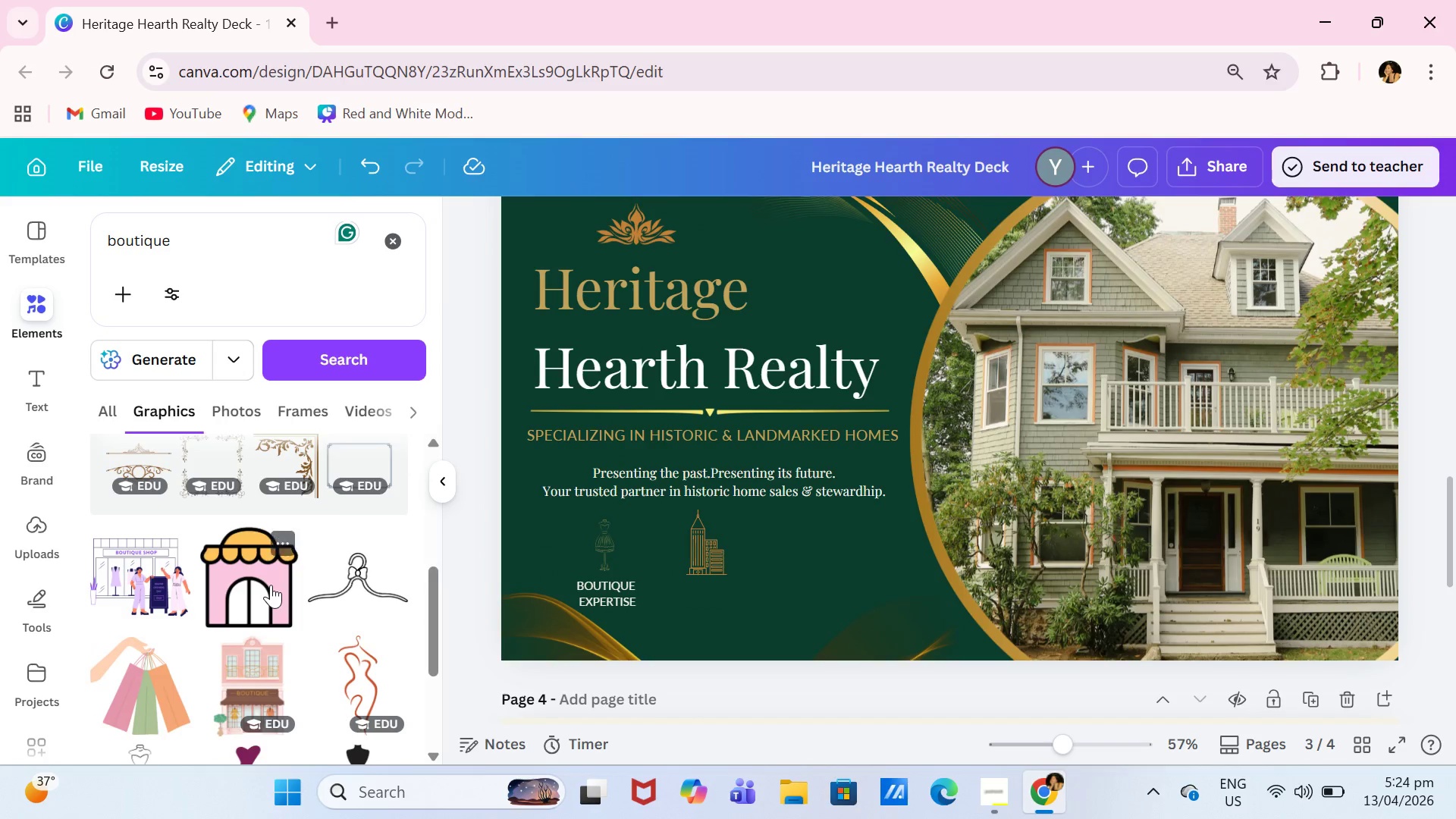 
scroll: coordinate [273, 583], scroll_direction: none, amount: 0.0
 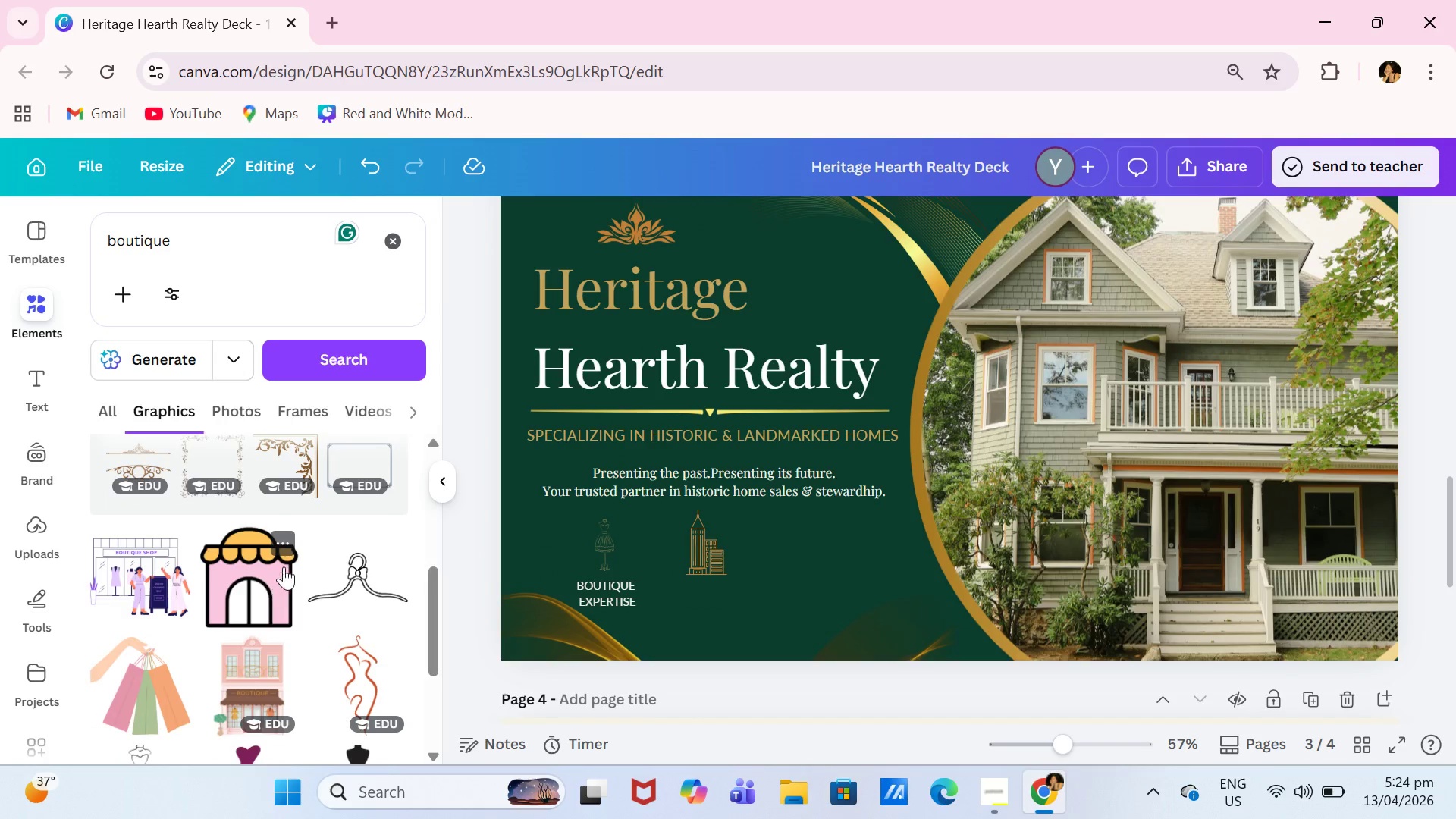 
scroll: coordinate [286, 563], scroll_direction: up, amount: 1.0
 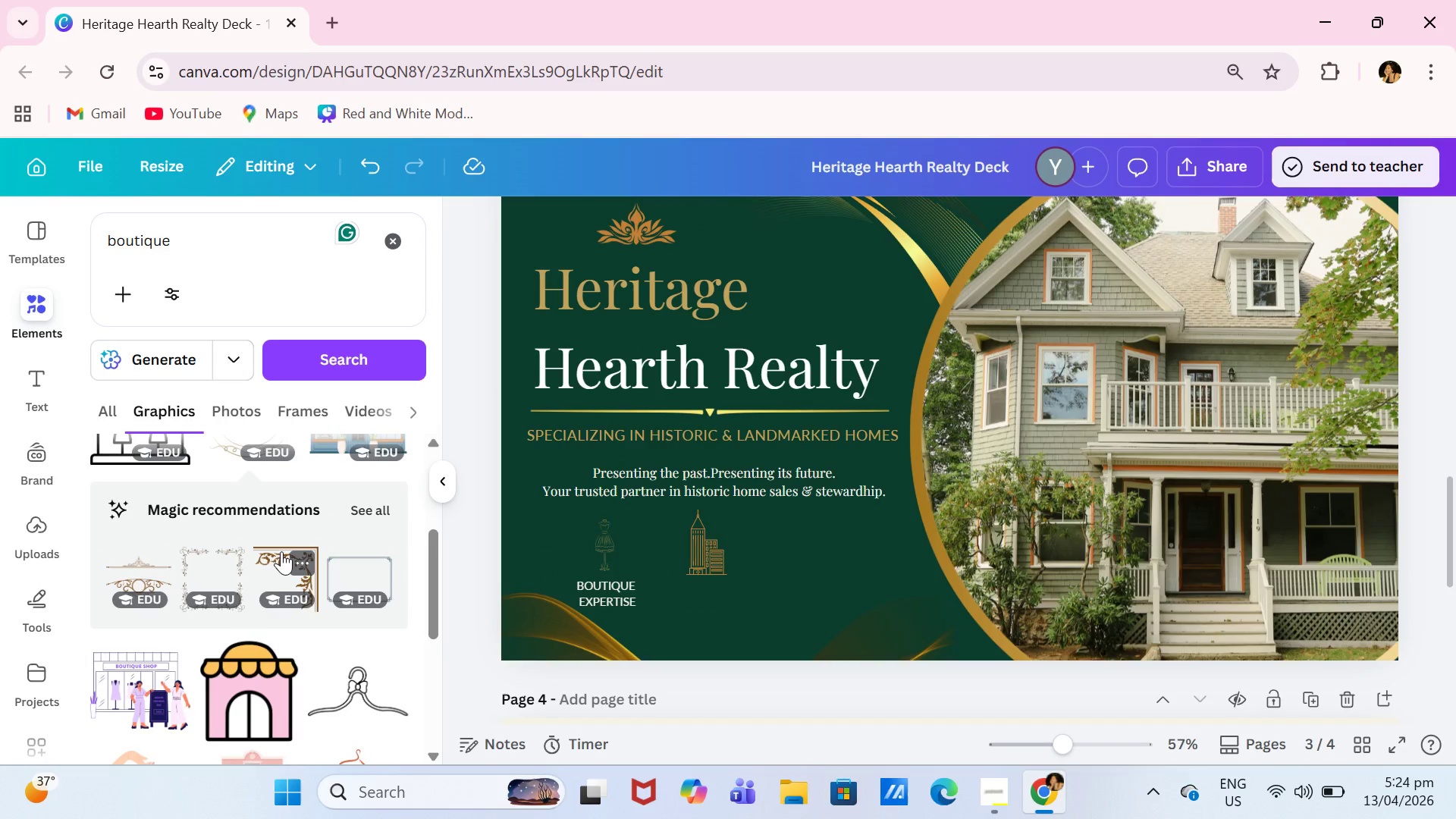 
left_click([282, 550])
 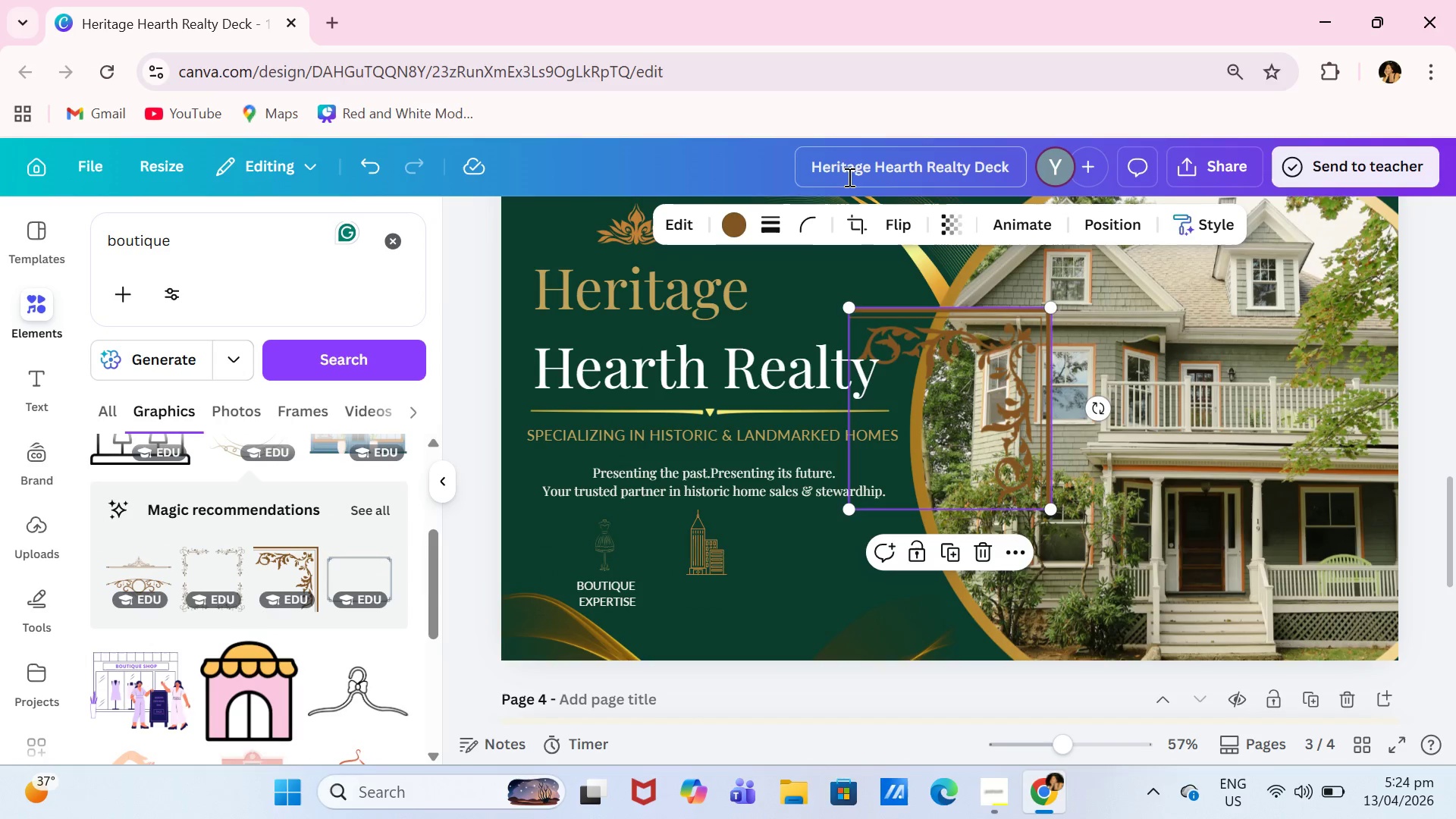 
left_click([736, 220])
 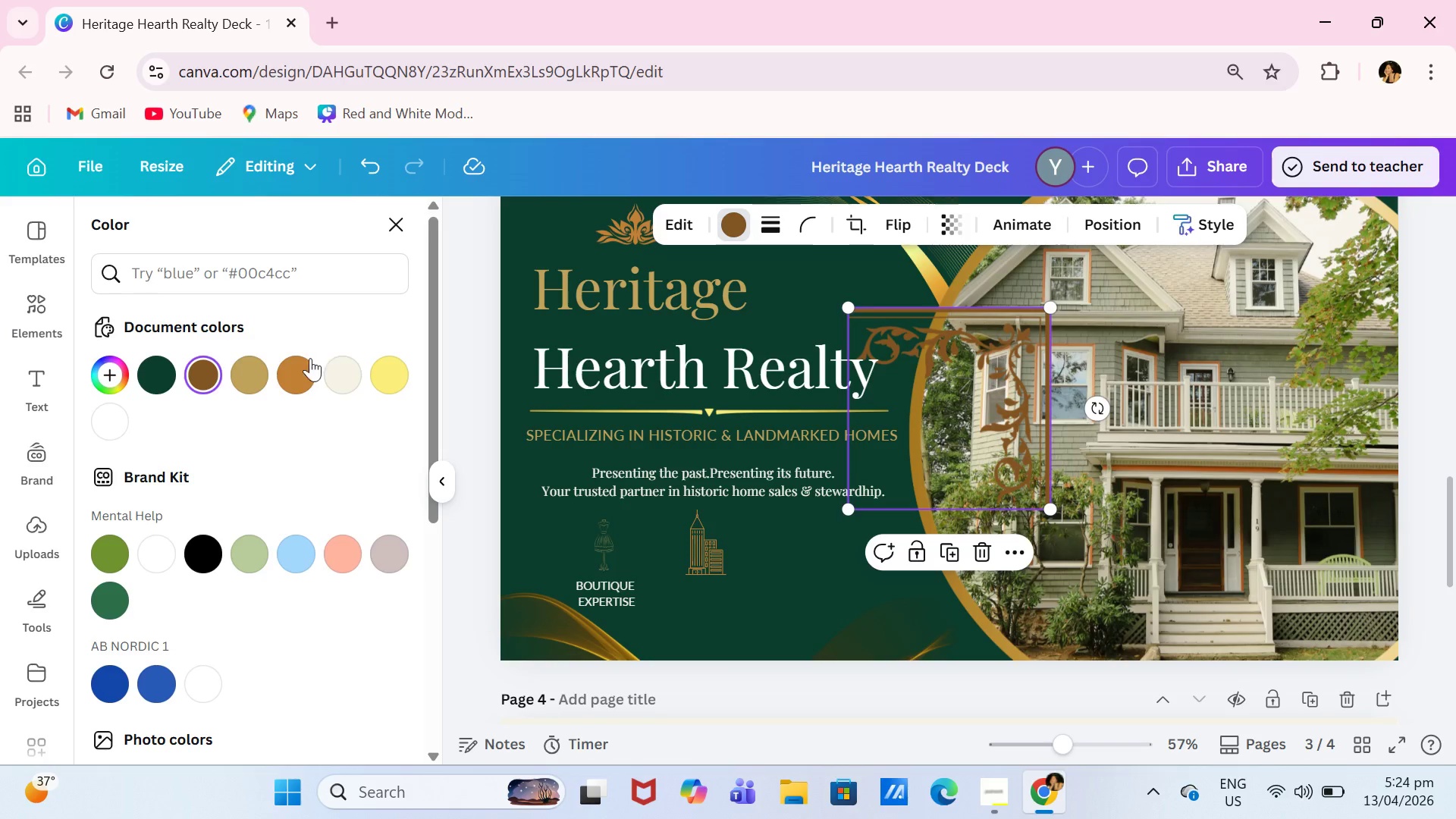 
left_click([290, 365])
 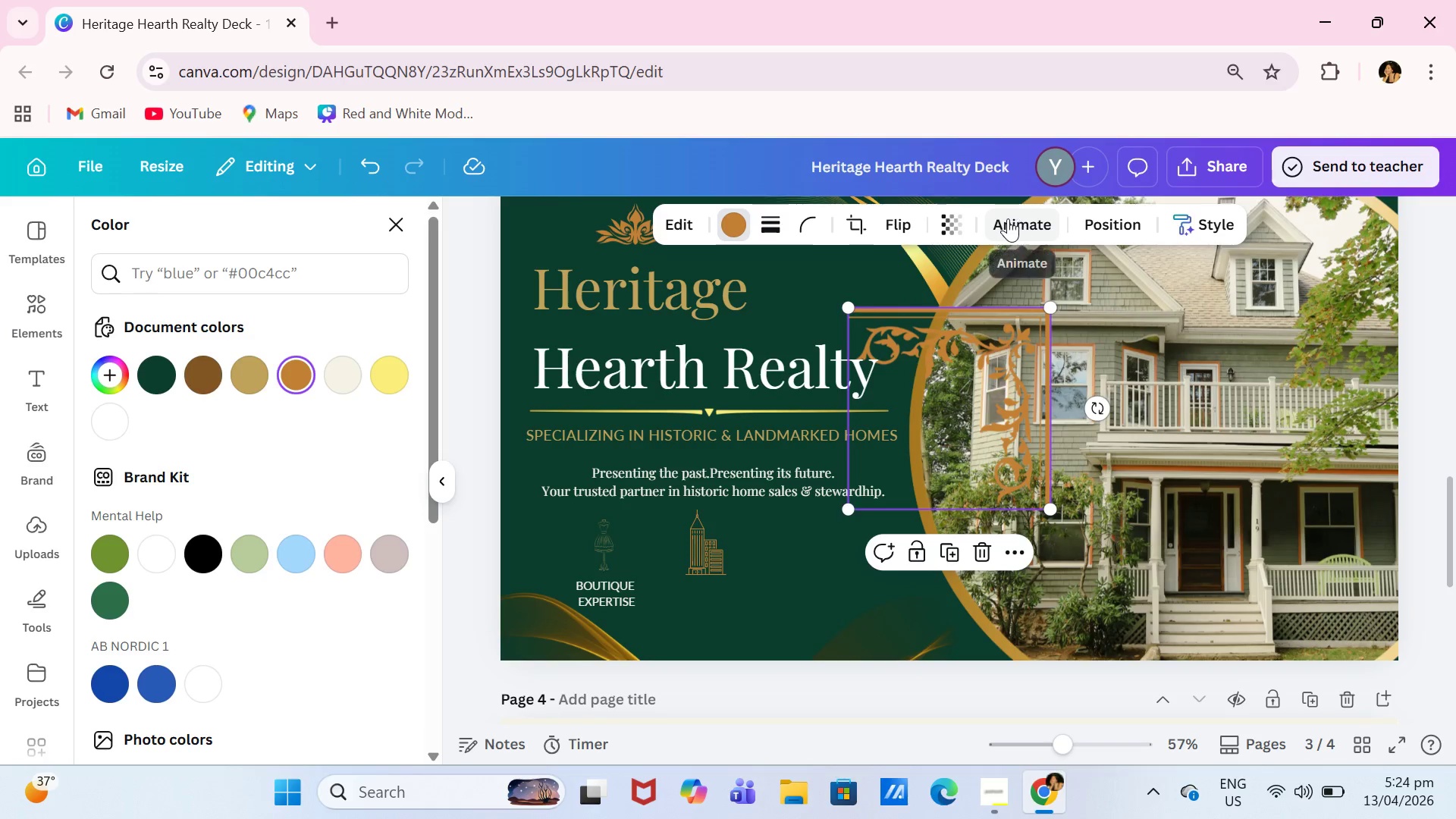 
left_click([891, 224])
 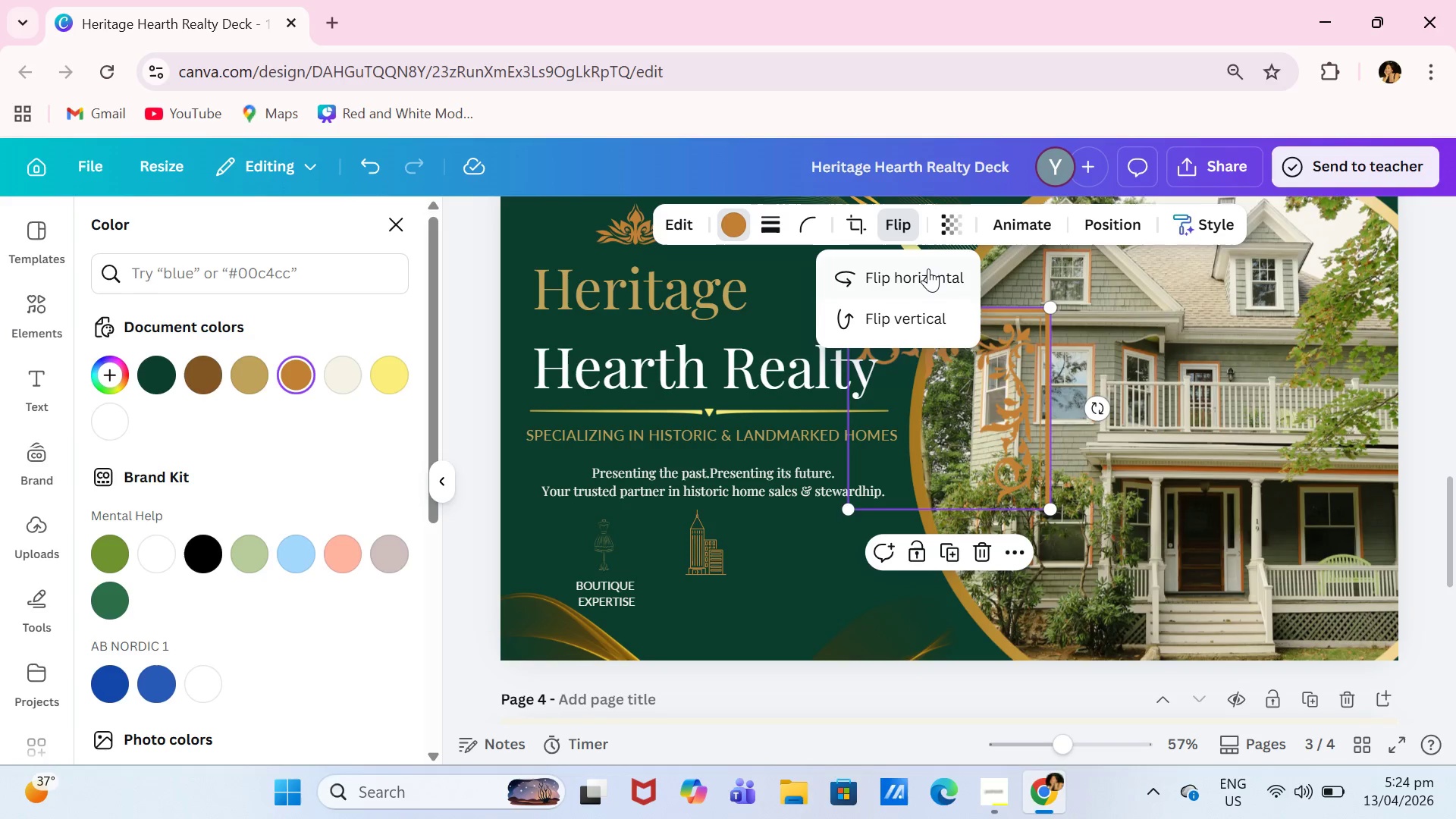 
left_click([928, 268])
 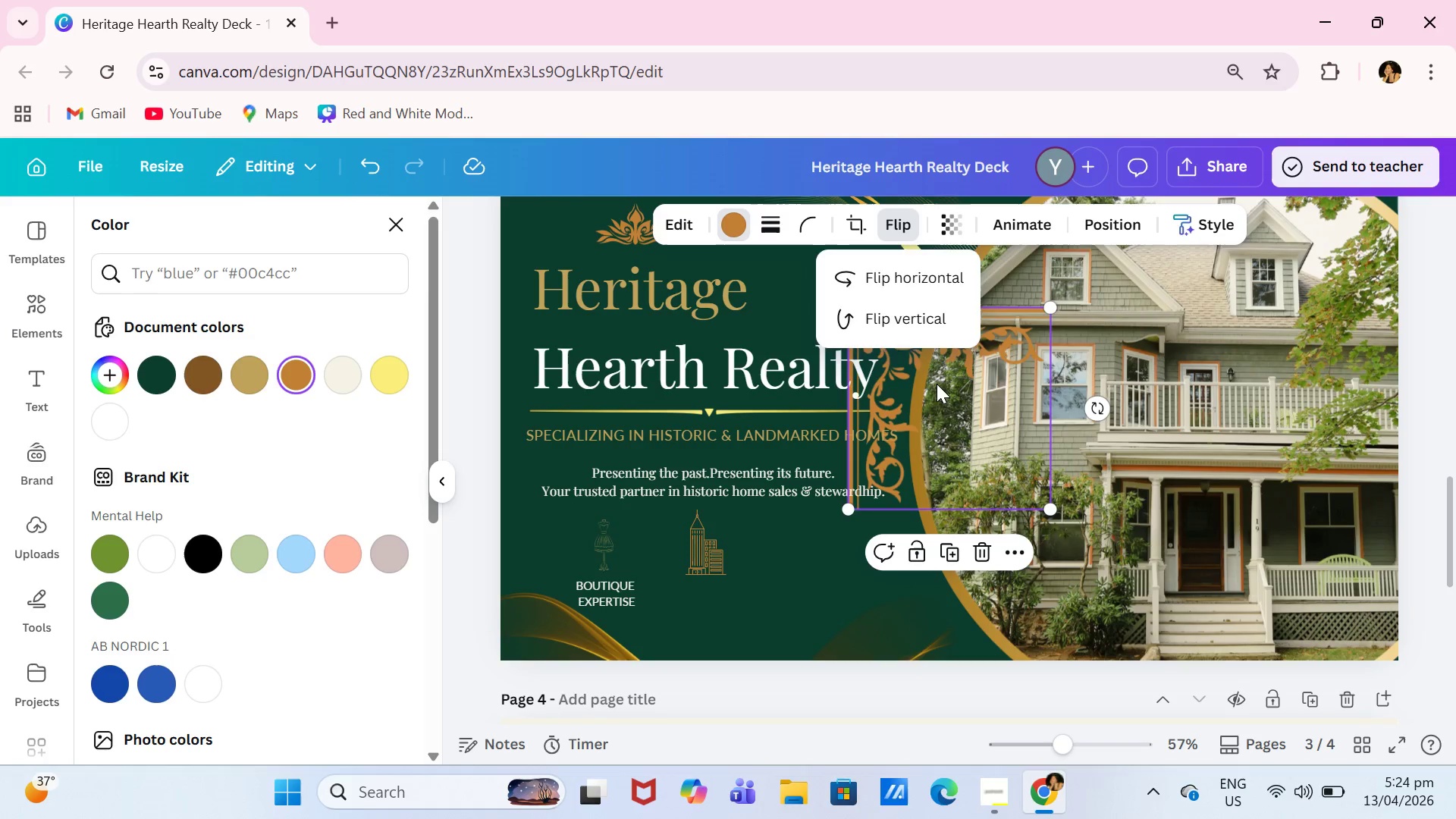 
left_click_drag(start_coordinate=[927, 394], to_coordinate=[617, 248])
 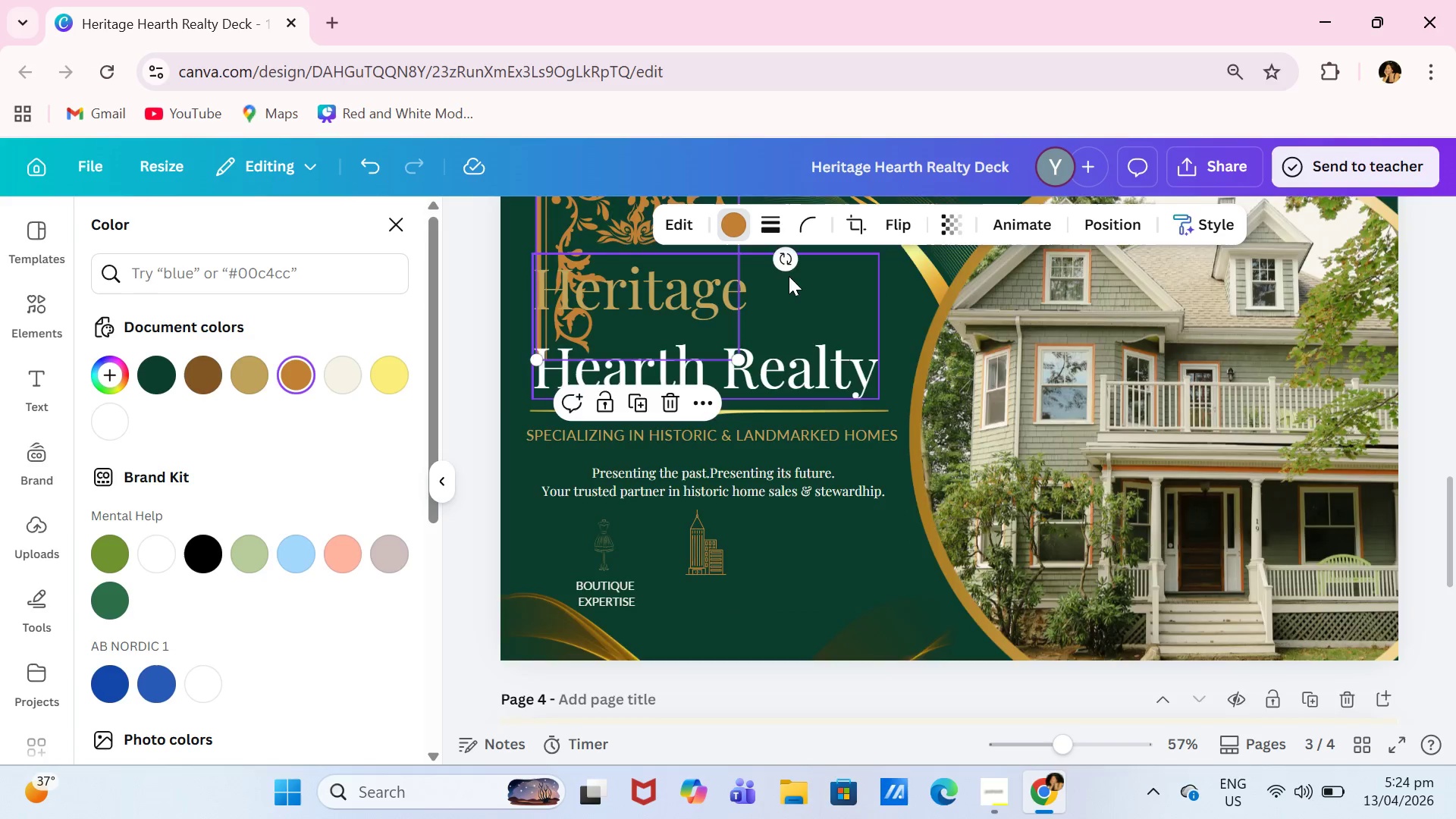 
scroll: coordinate [799, 282], scroll_direction: up, amount: 2.0
 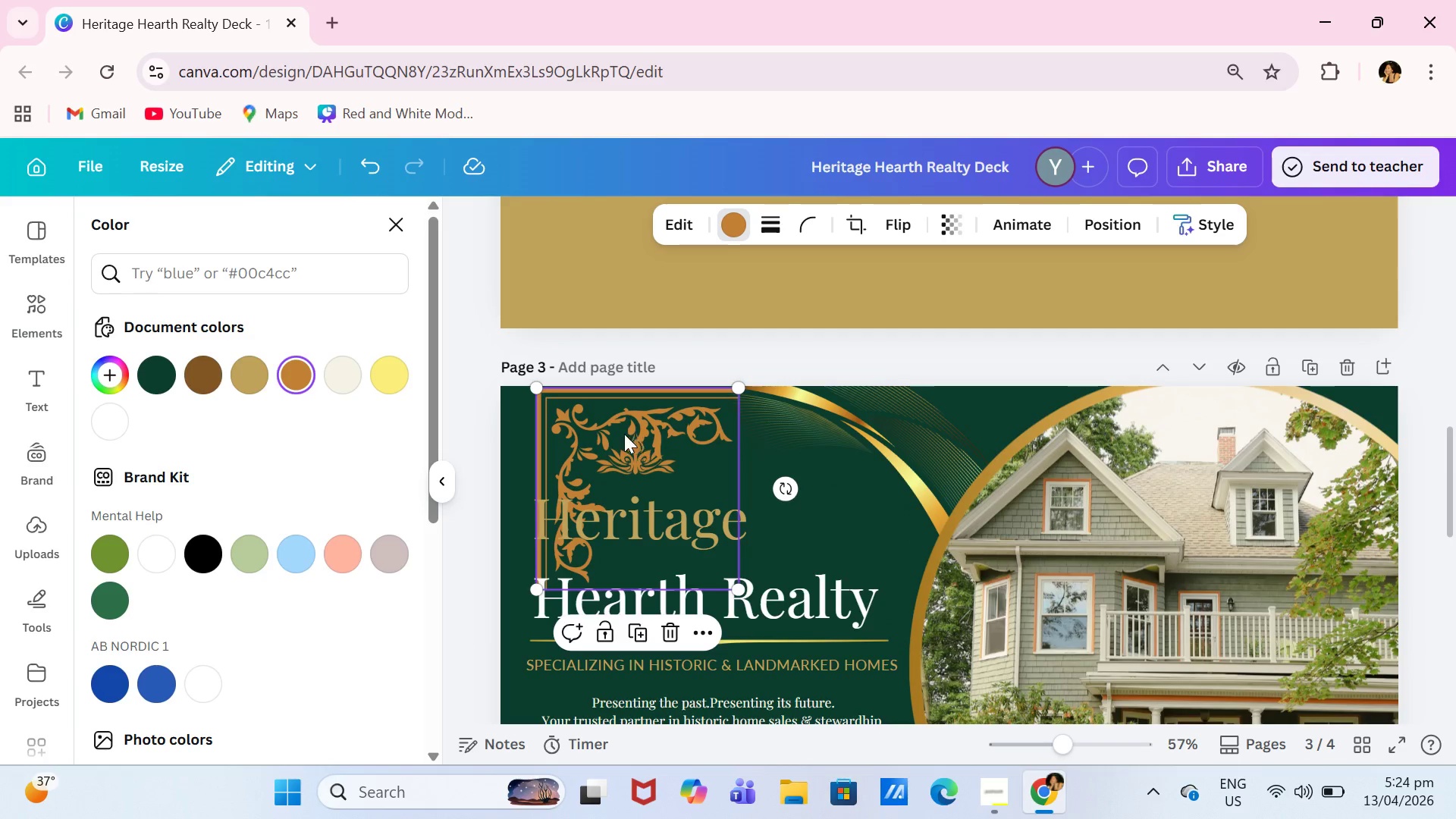 
left_click_drag(start_coordinate=[629, 421], to_coordinate=[592, 416])
 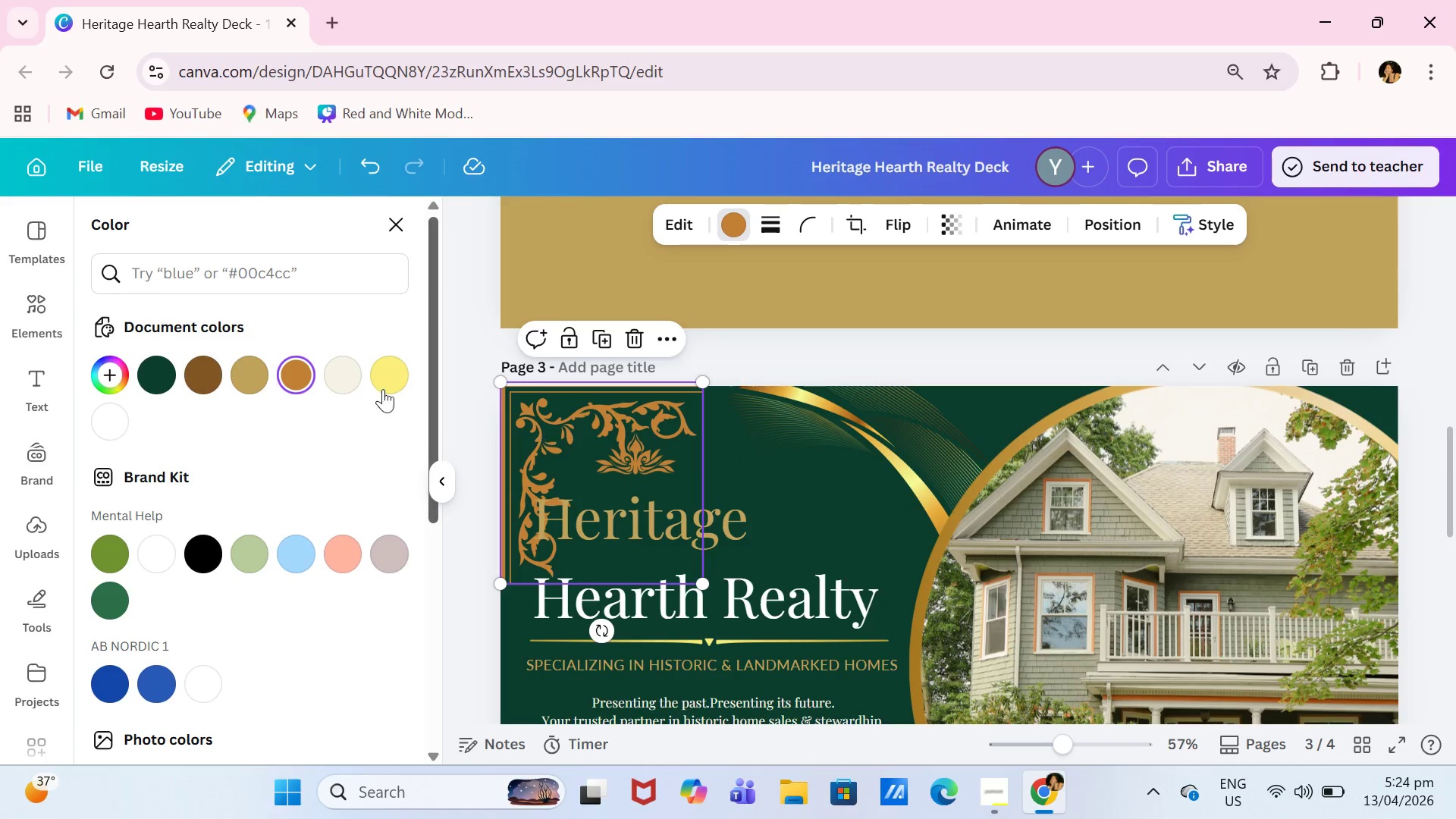 
scroll: coordinate [373, 392], scroll_direction: down, amount: 2.0
 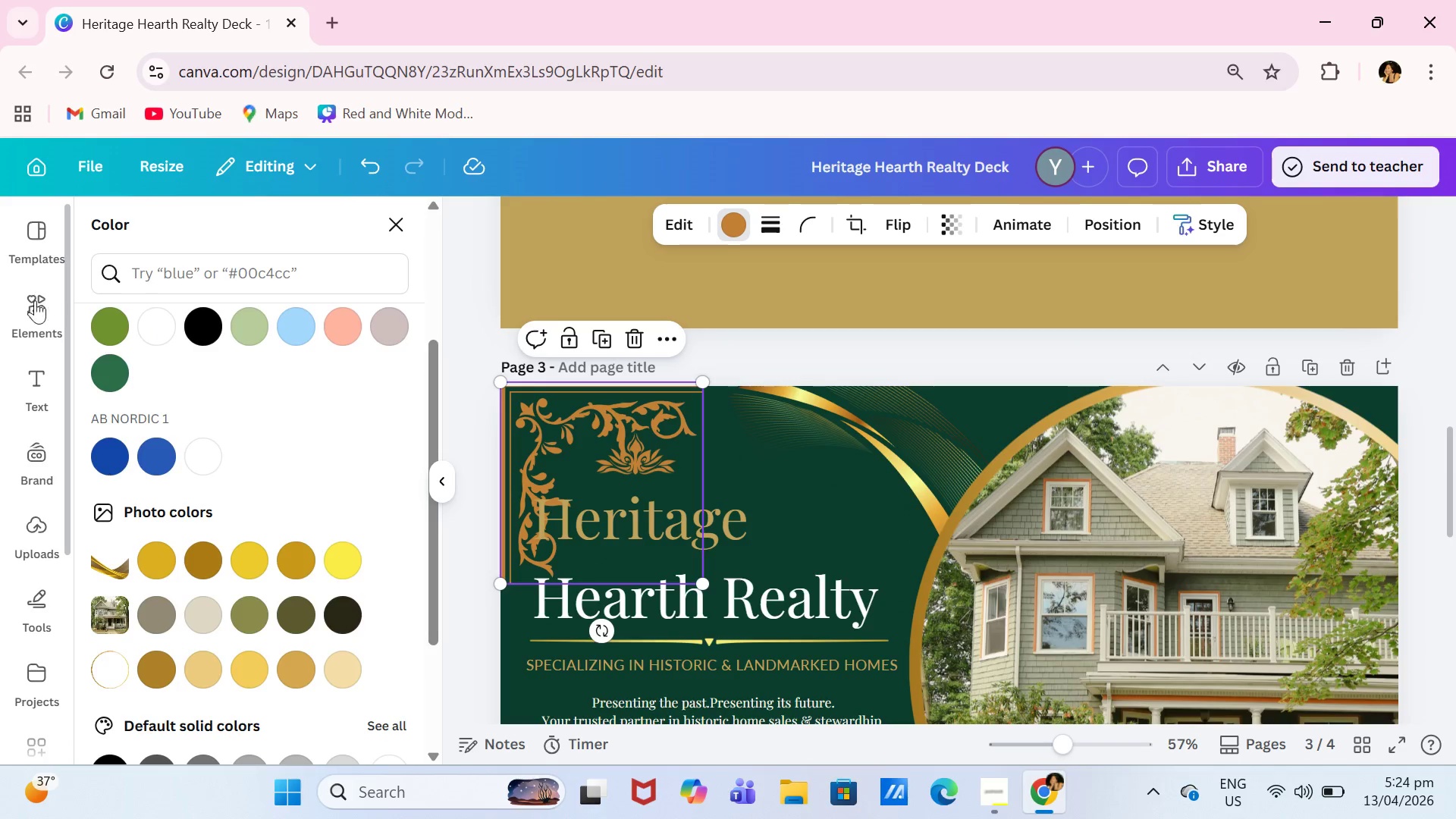 
left_click([40, 313])
 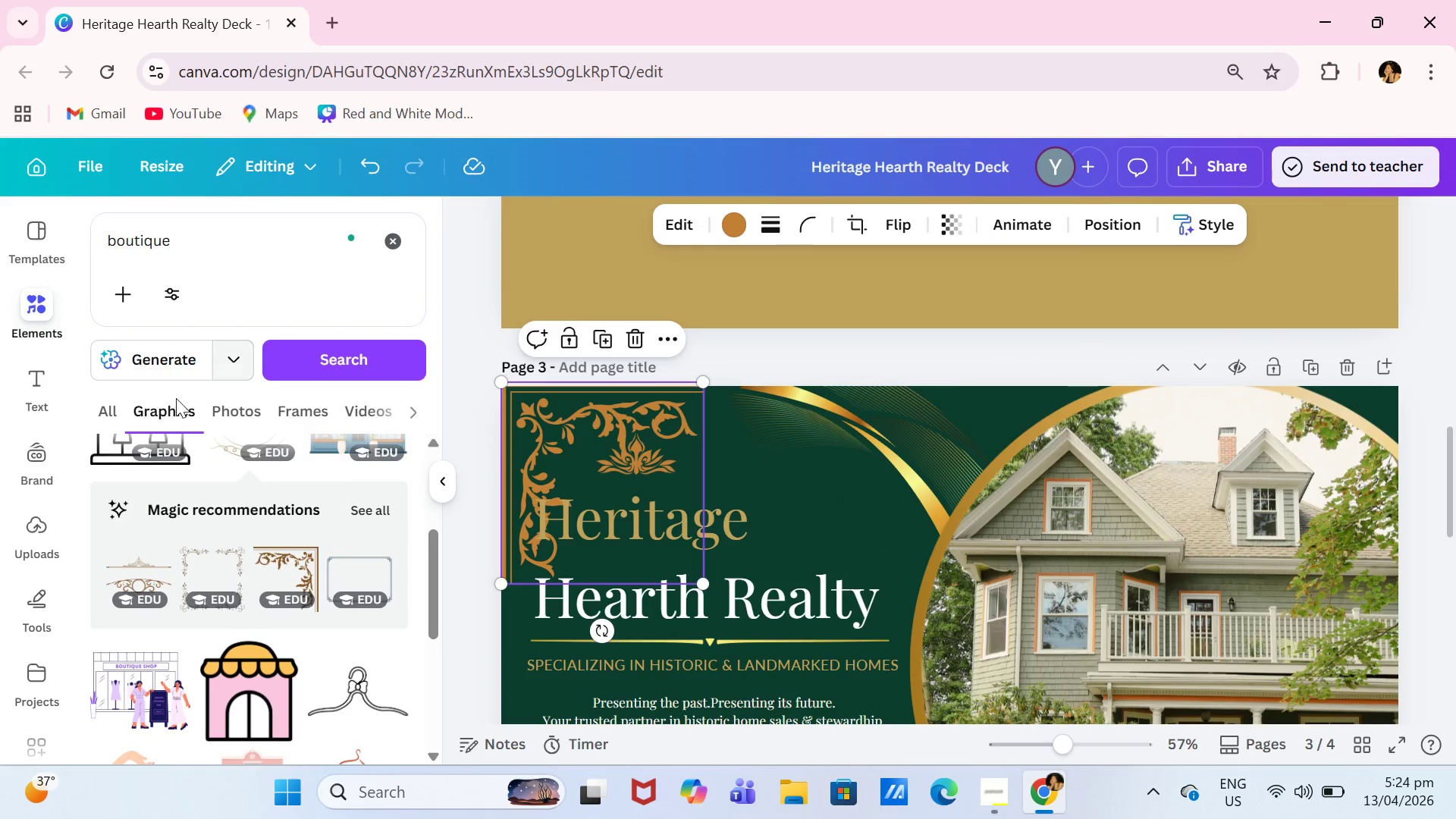 
scroll: coordinate [353, 544], scroll_direction: down, amount: 3.0
 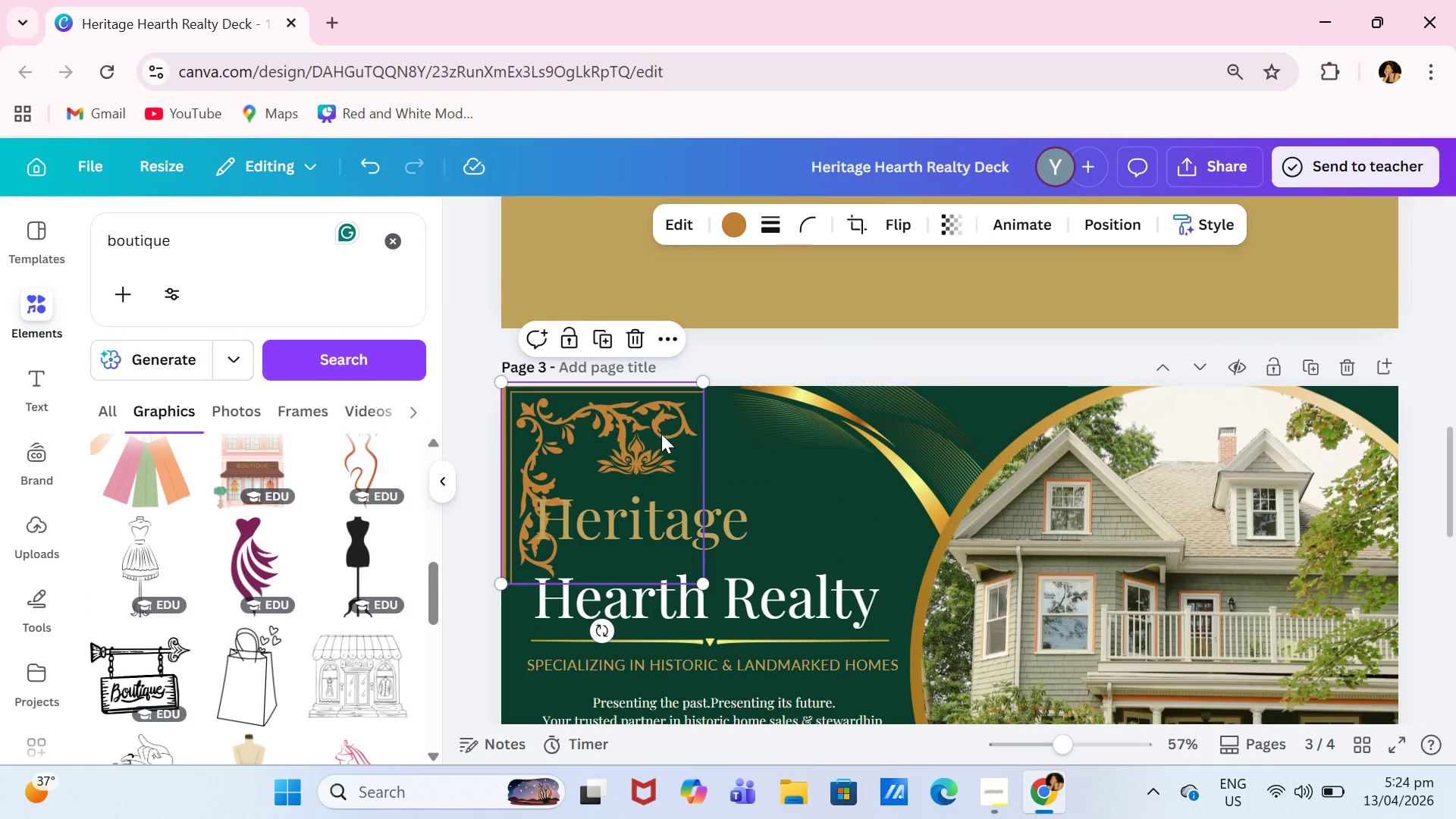 
key(Backspace)
 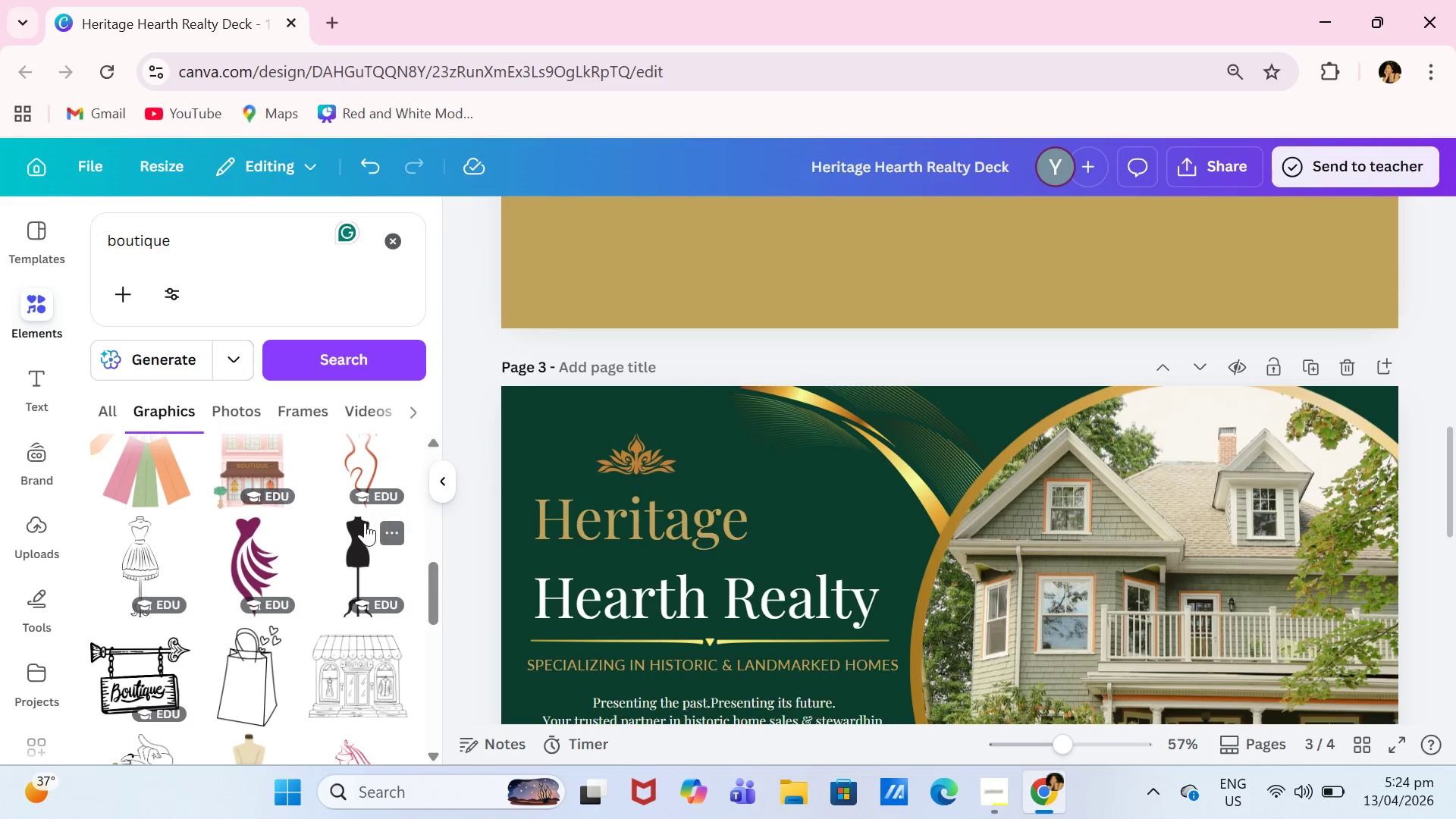 
scroll: coordinate [368, 525], scroll_direction: up, amount: 2.0
 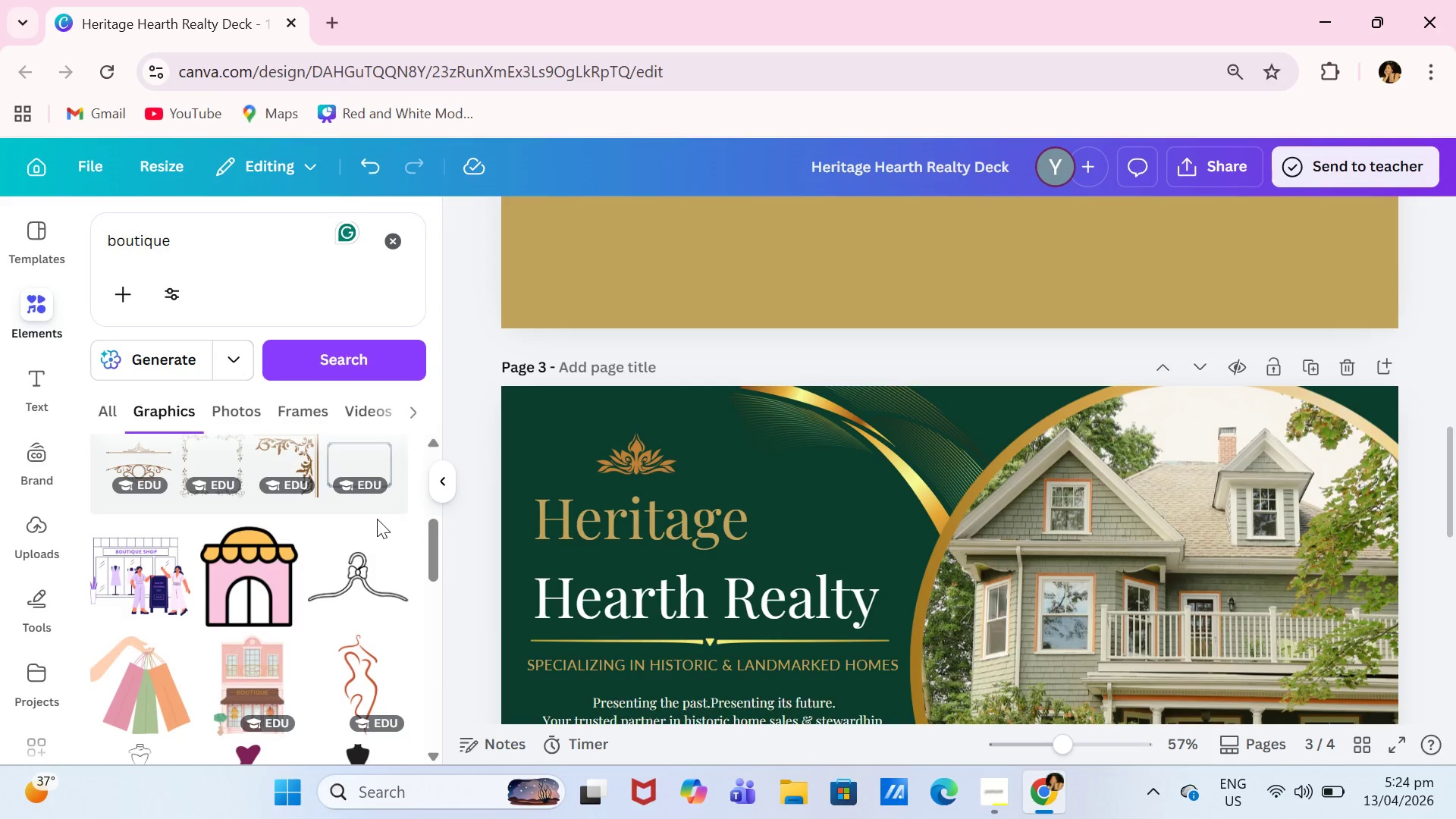 
scroll: coordinate [377, 519], scroll_direction: down, amount: 2.0
 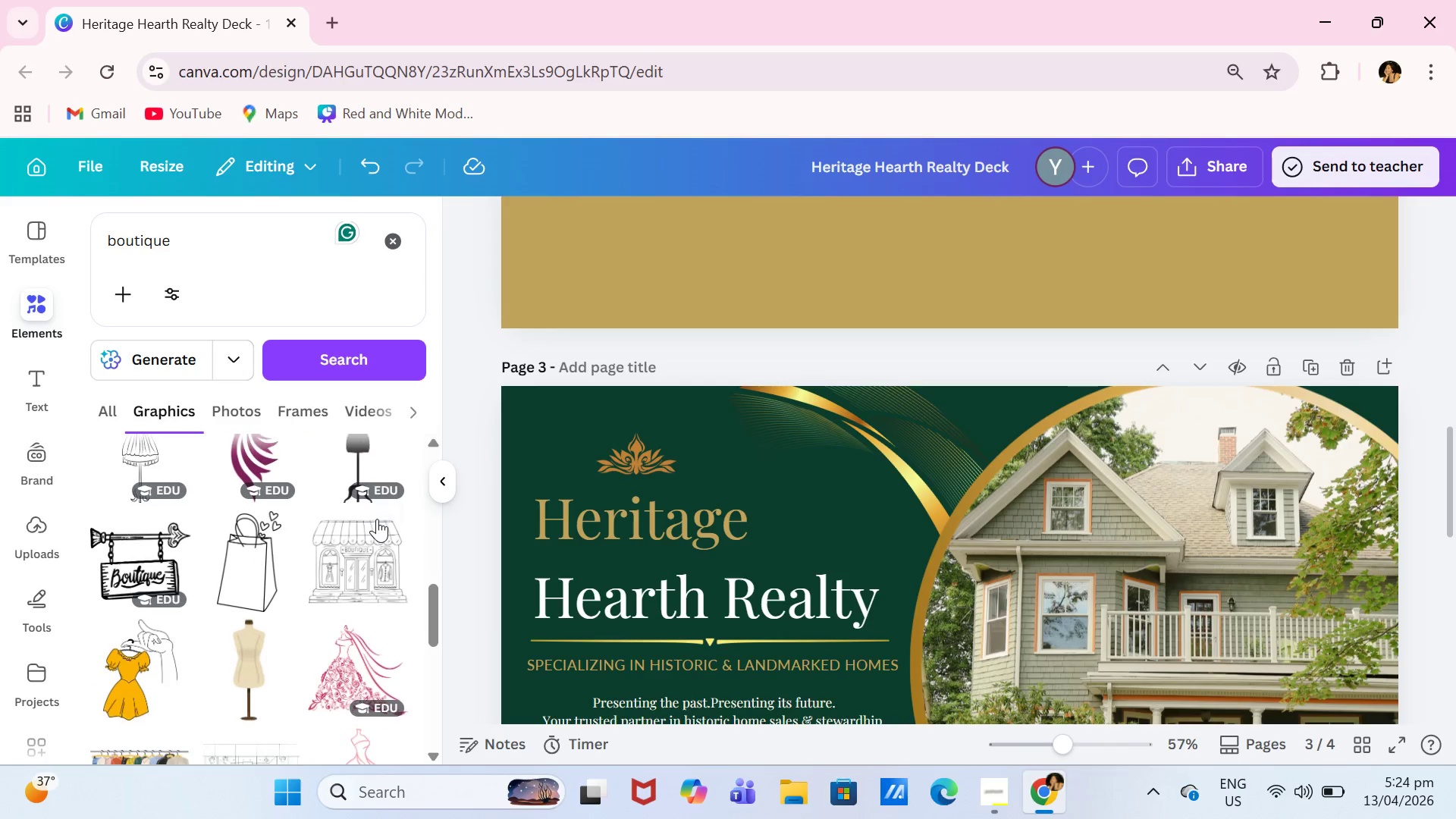 
scroll: coordinate [379, 517], scroll_direction: none, amount: 0.0
 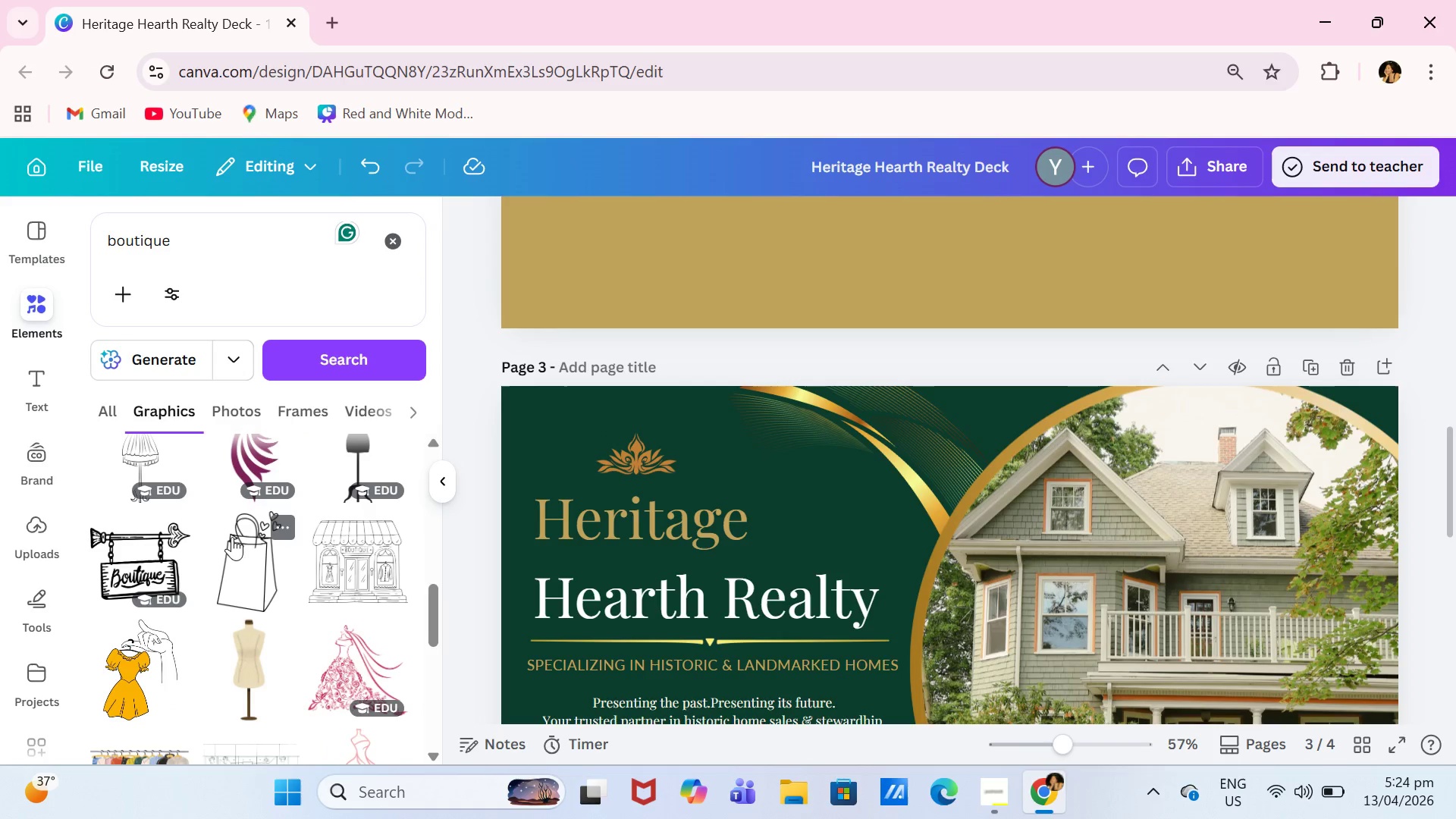 
scroll: coordinate [390, 600], scroll_direction: down, amount: 4.0
 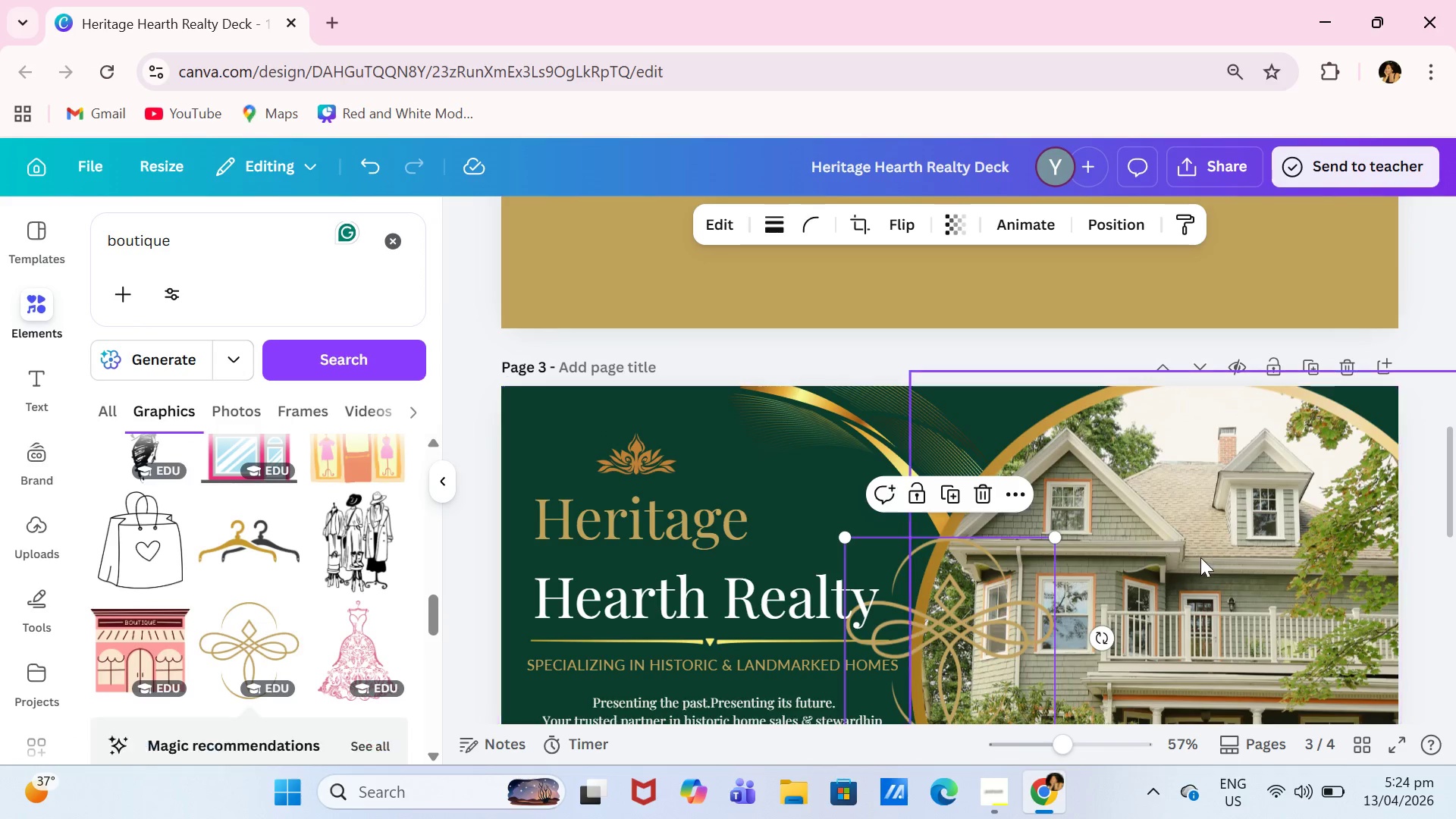 
left_click([972, 500])
 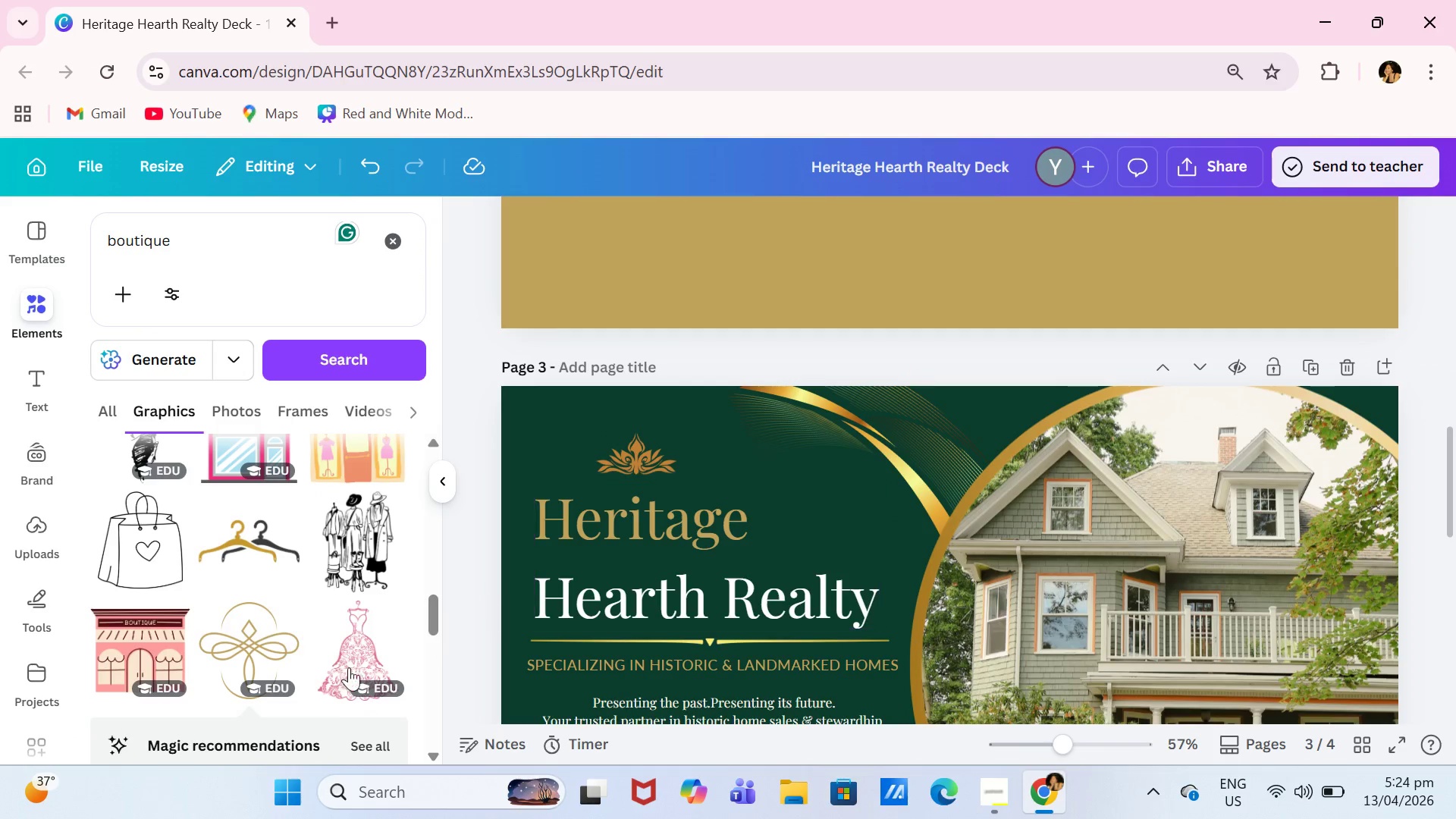 
scroll: coordinate [314, 678], scroll_direction: down, amount: 2.0
 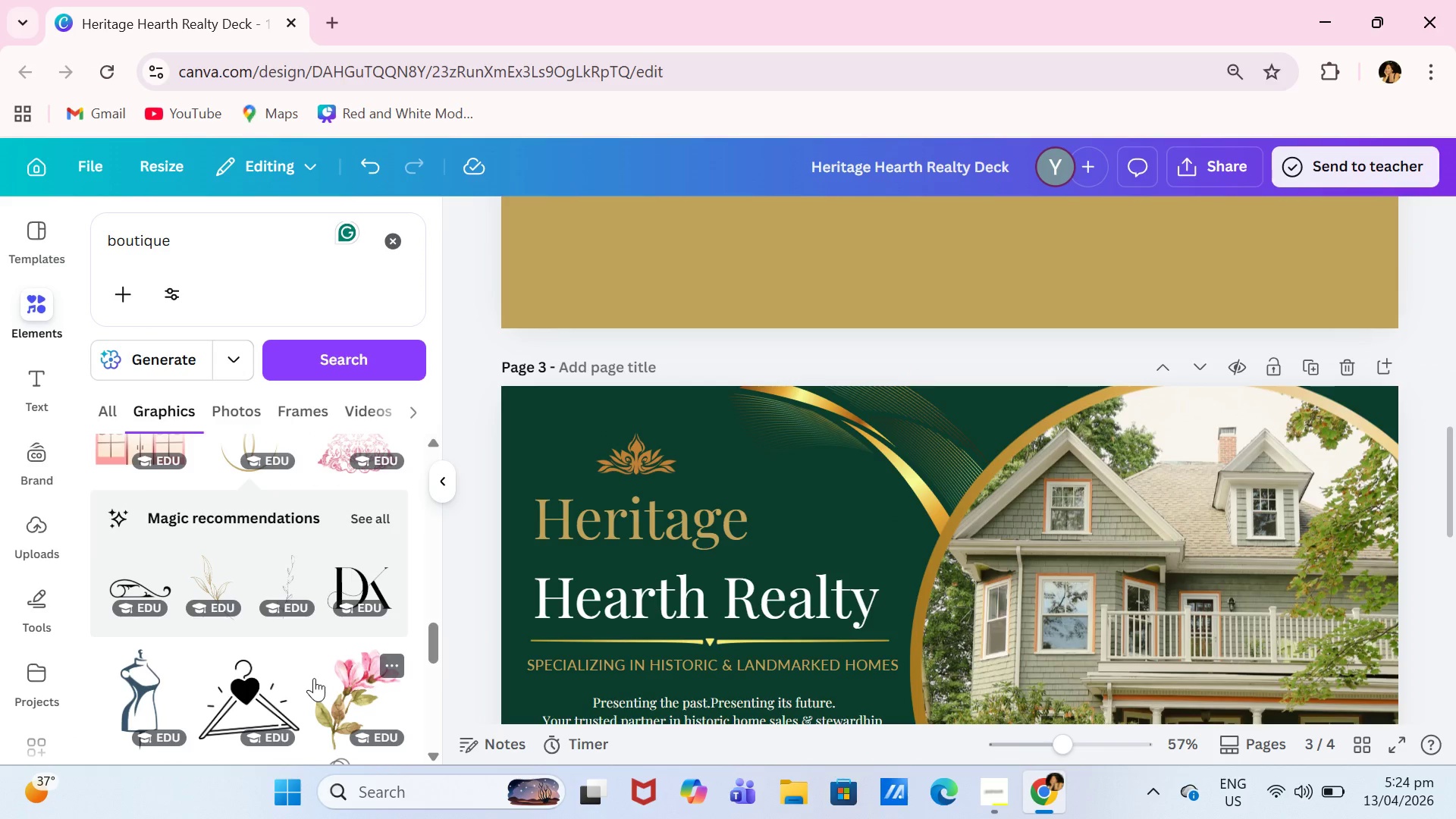 
scroll: coordinate [314, 678], scroll_direction: up, amount: 1.0
 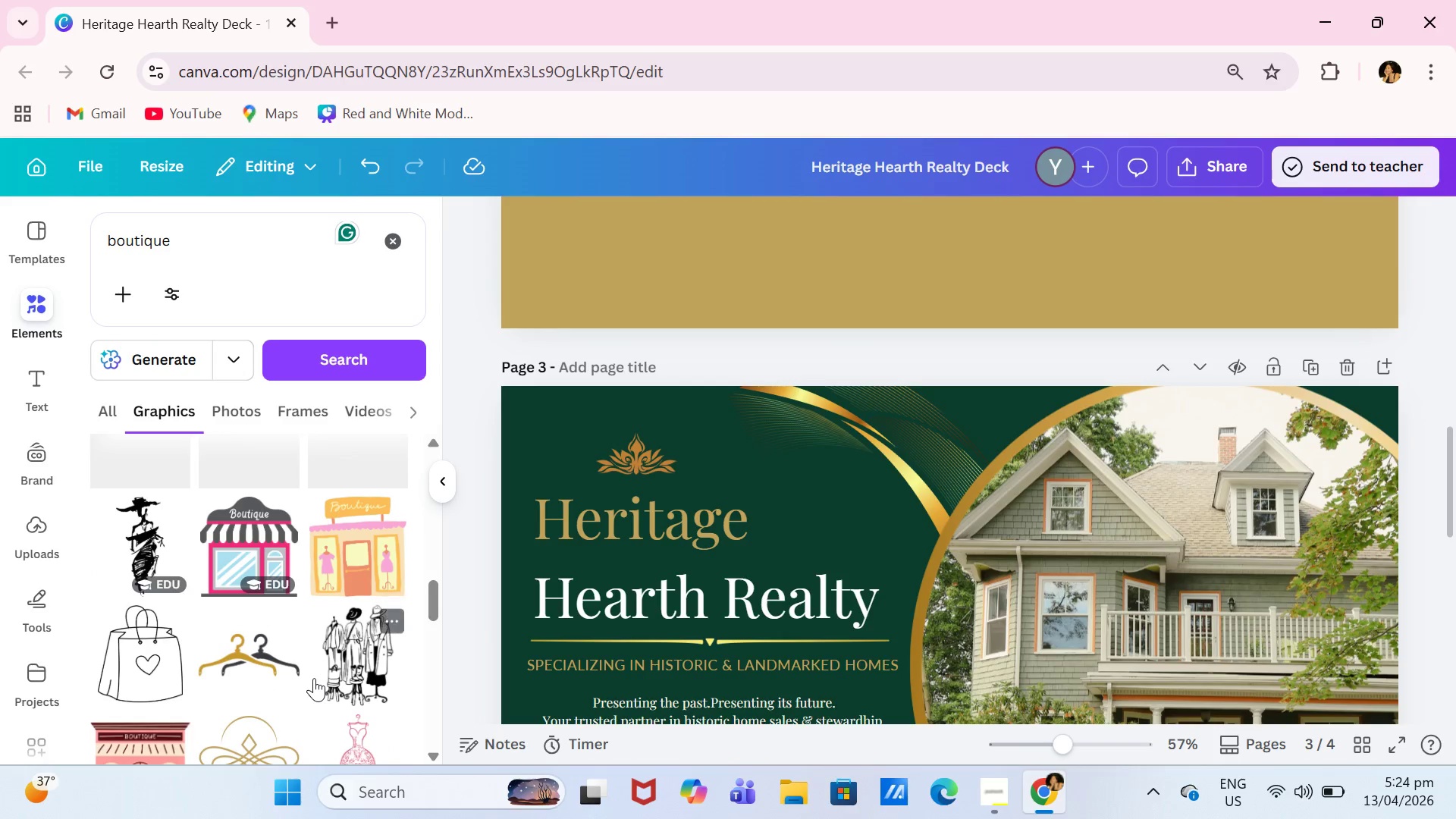 
scroll: coordinate [312, 678], scroll_direction: down, amount: 4.0
 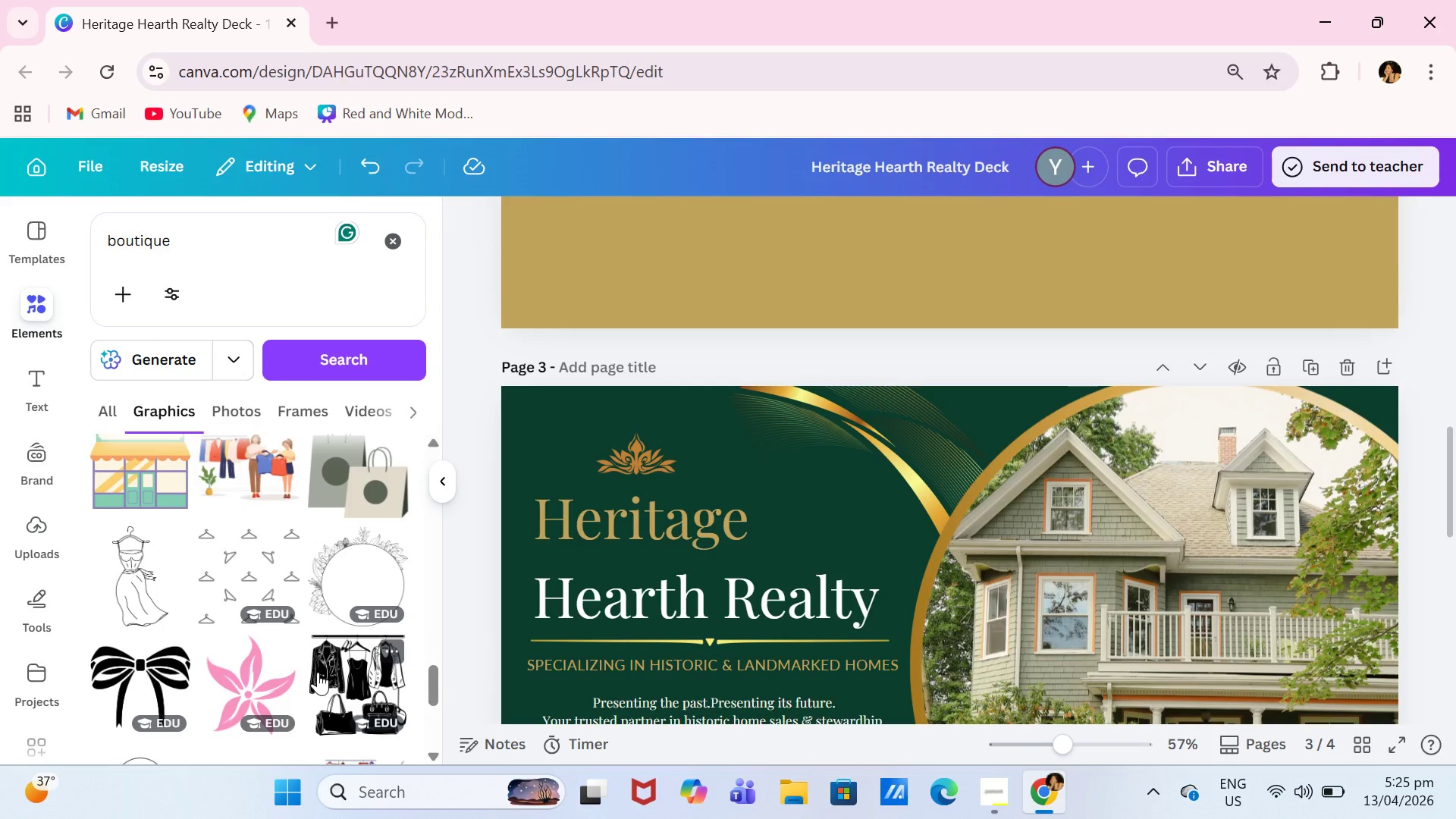 
scroll: coordinate [246, 578], scroll_direction: up, amount: 5.0
 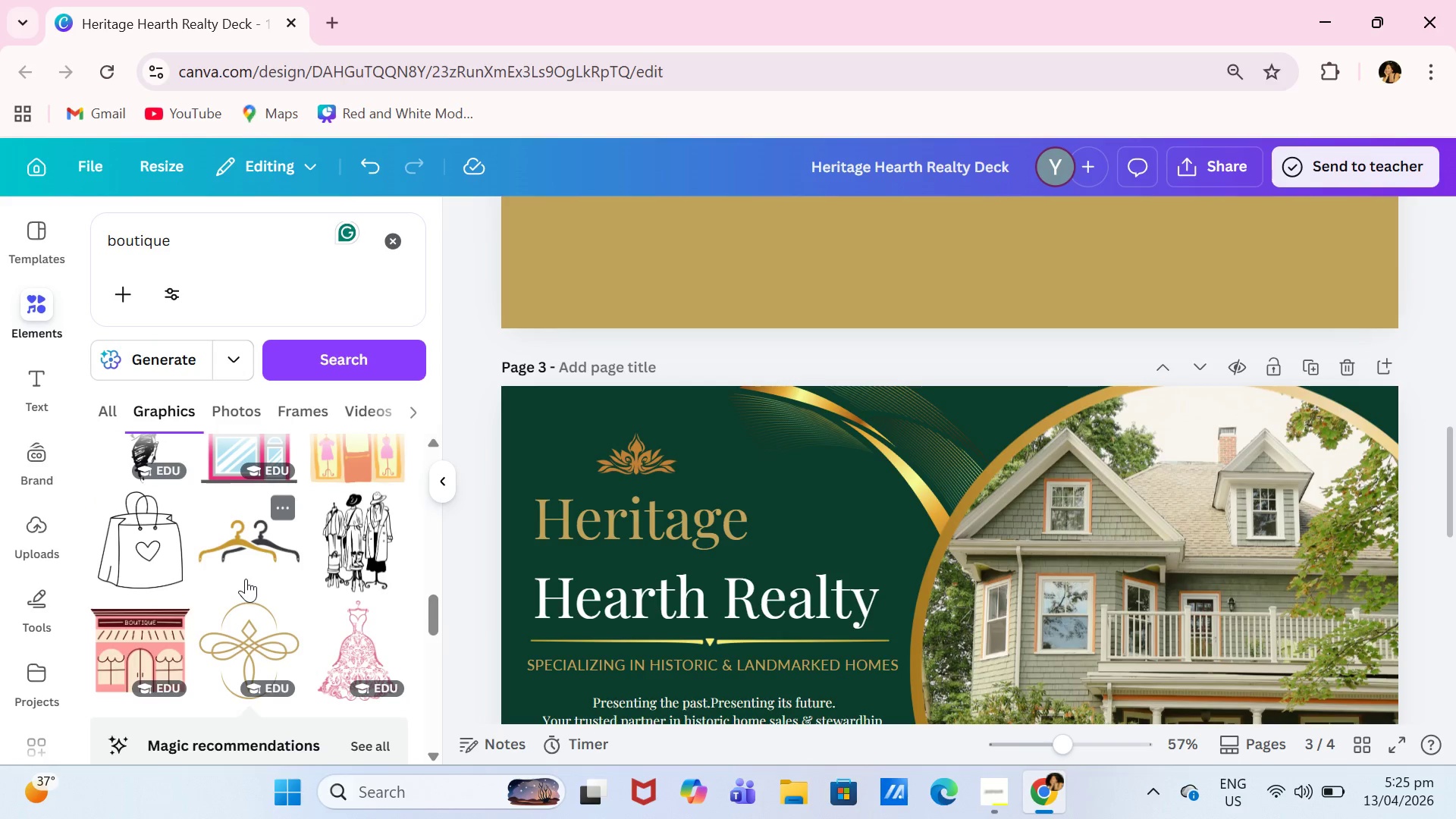 
left_click([270, 545])
 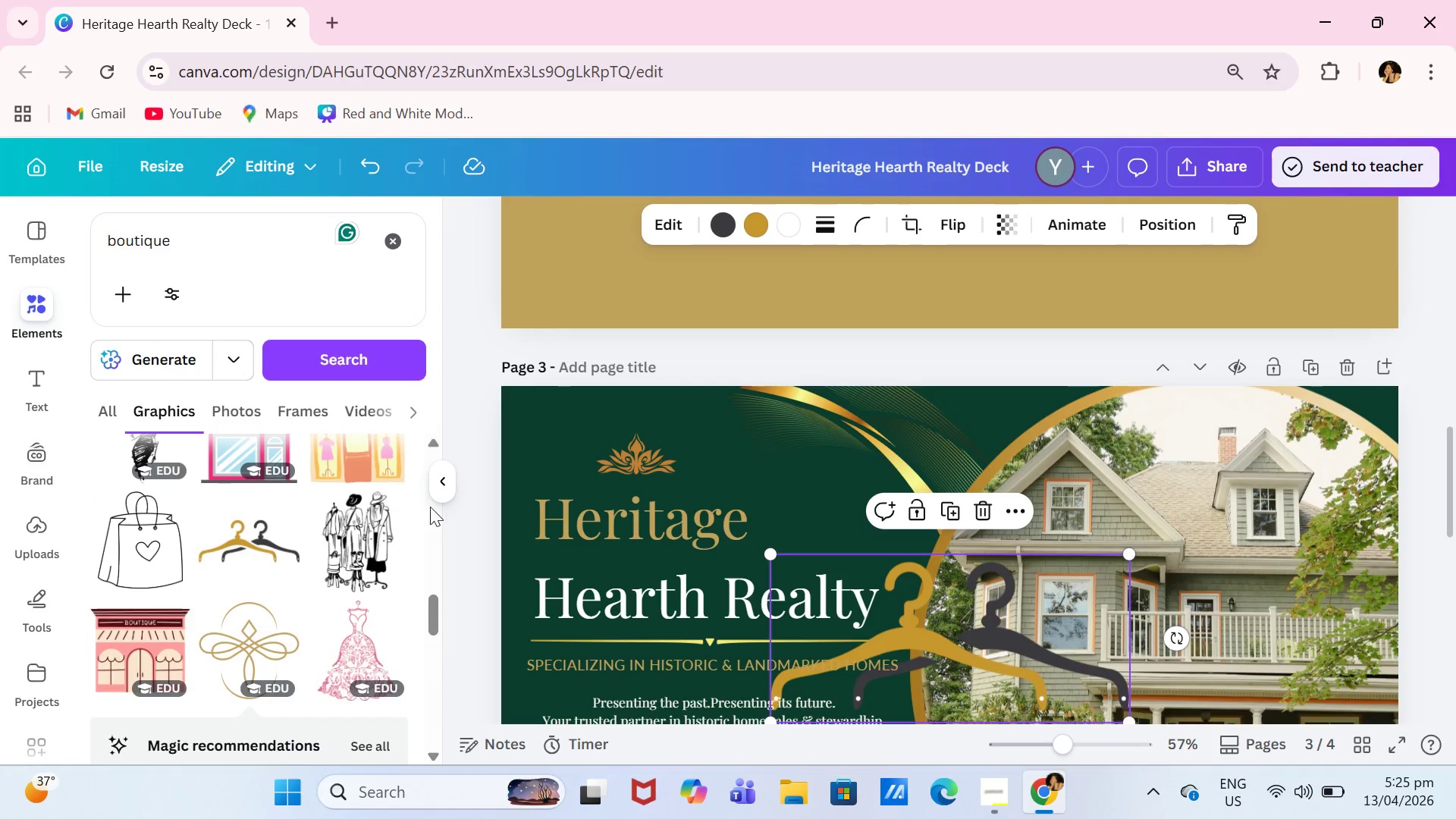 
left_click([437, 499])
 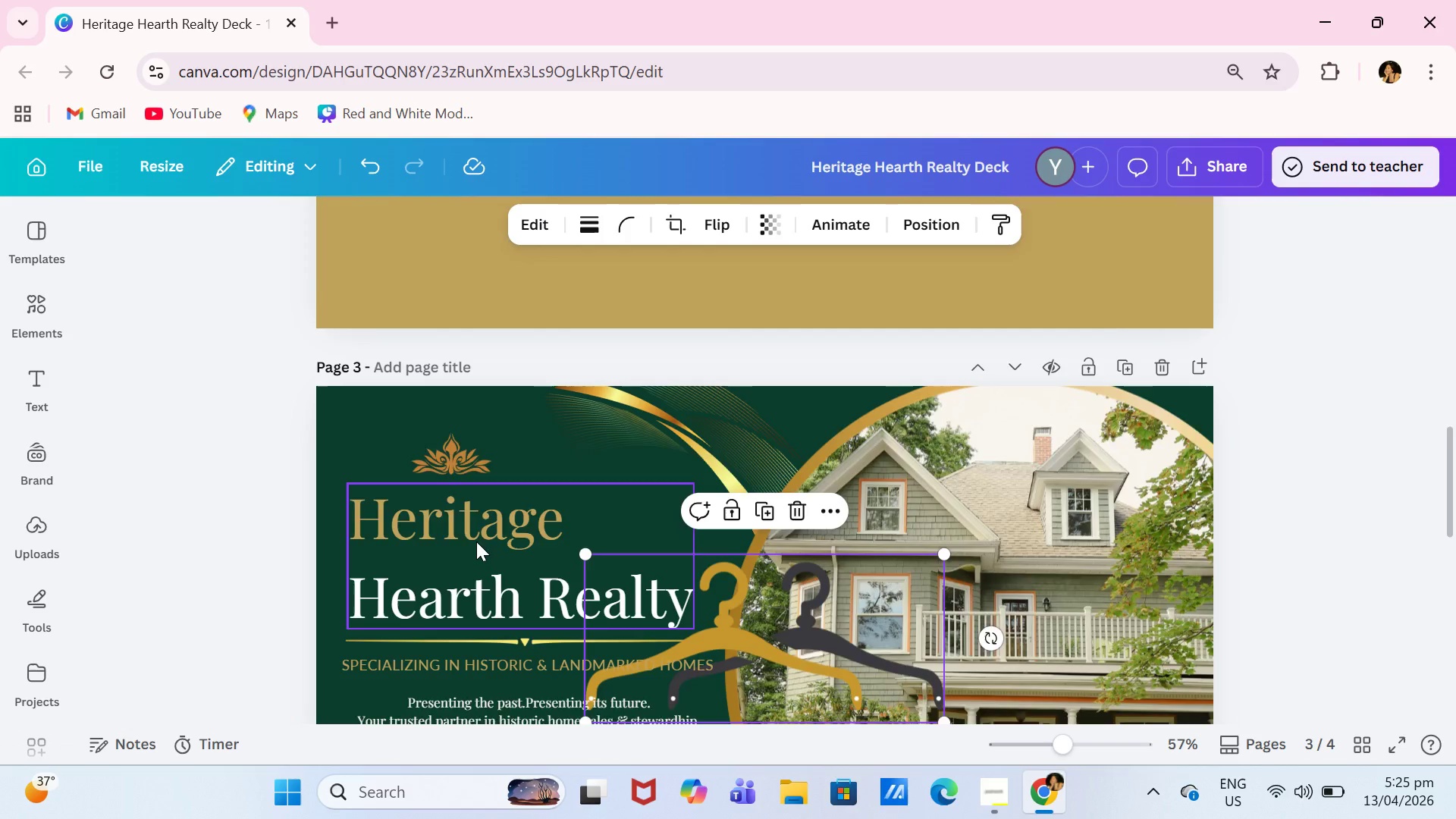 
scroll: coordinate [490, 513], scroll_direction: up, amount: 2.0
 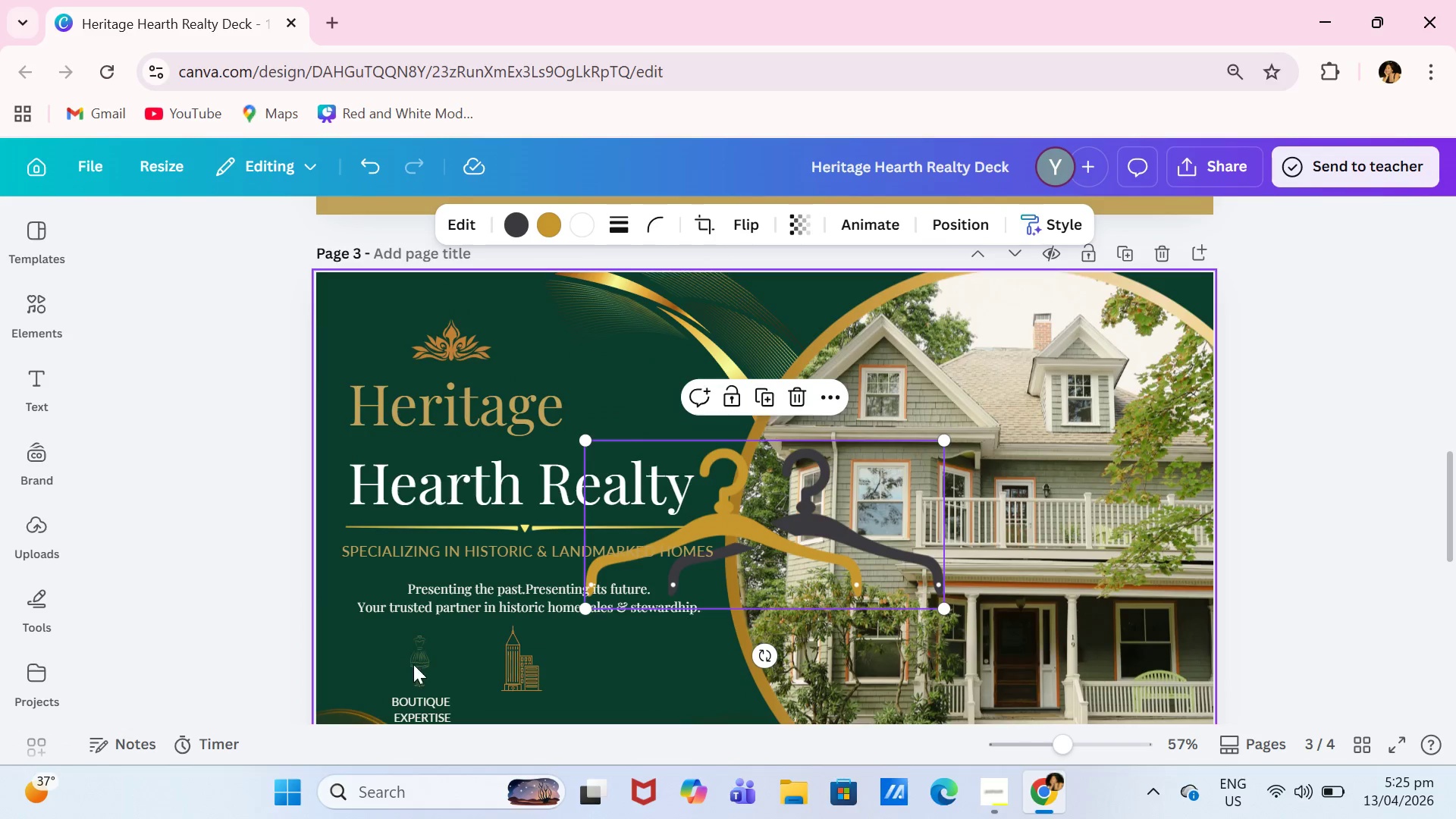 
left_click([420, 661])
 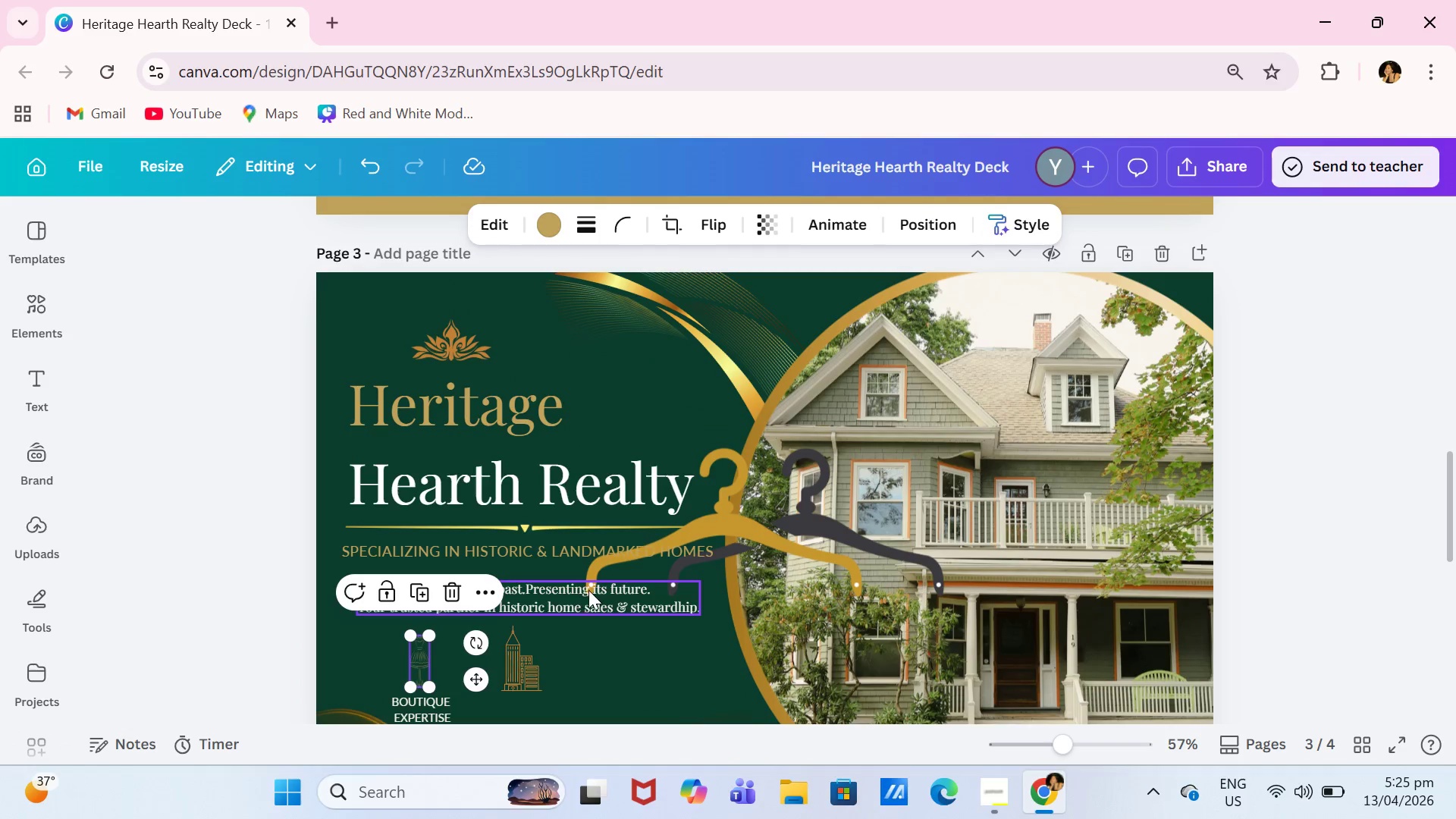 
key(Backspace)
 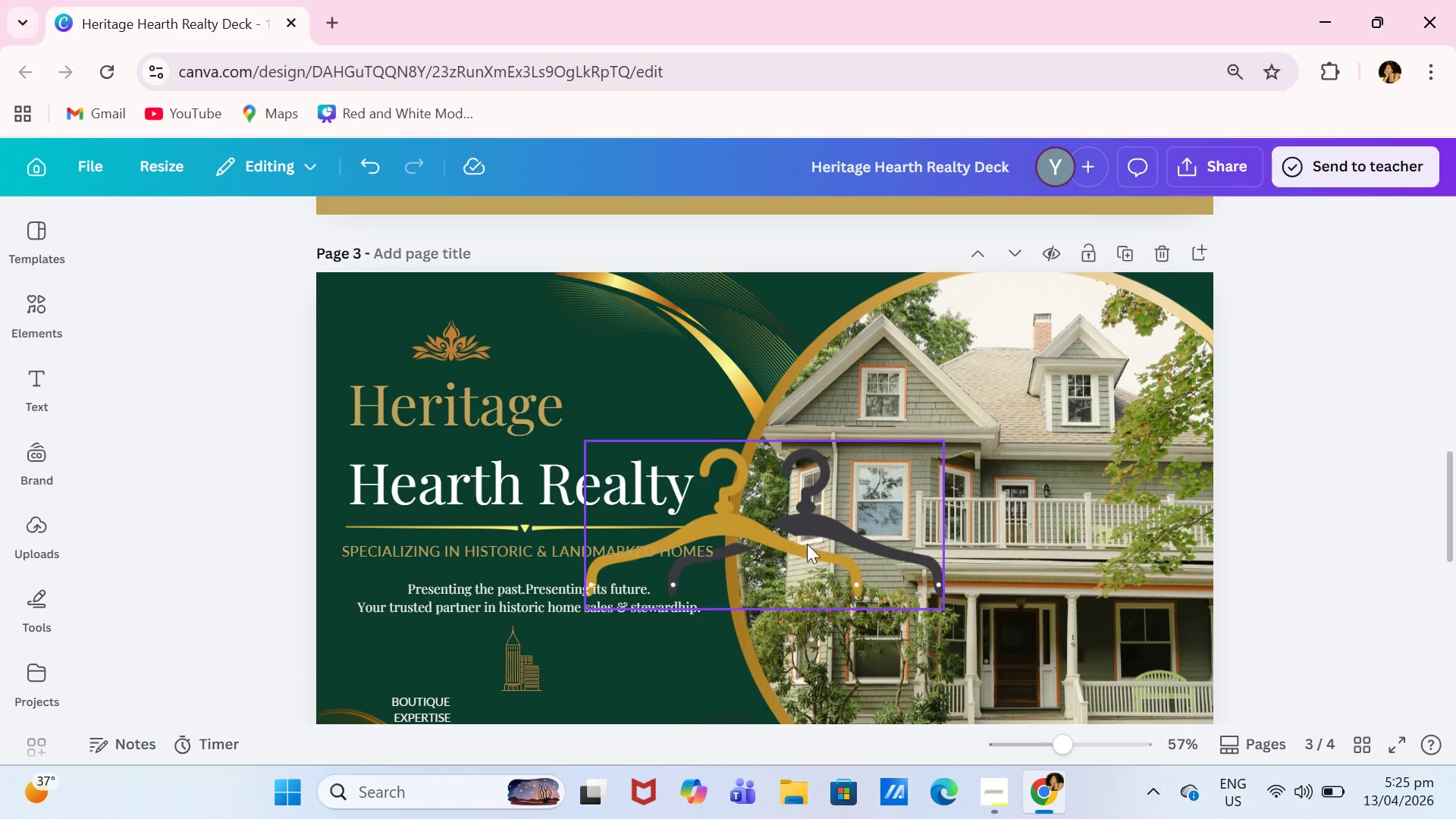 
left_click([828, 530])
 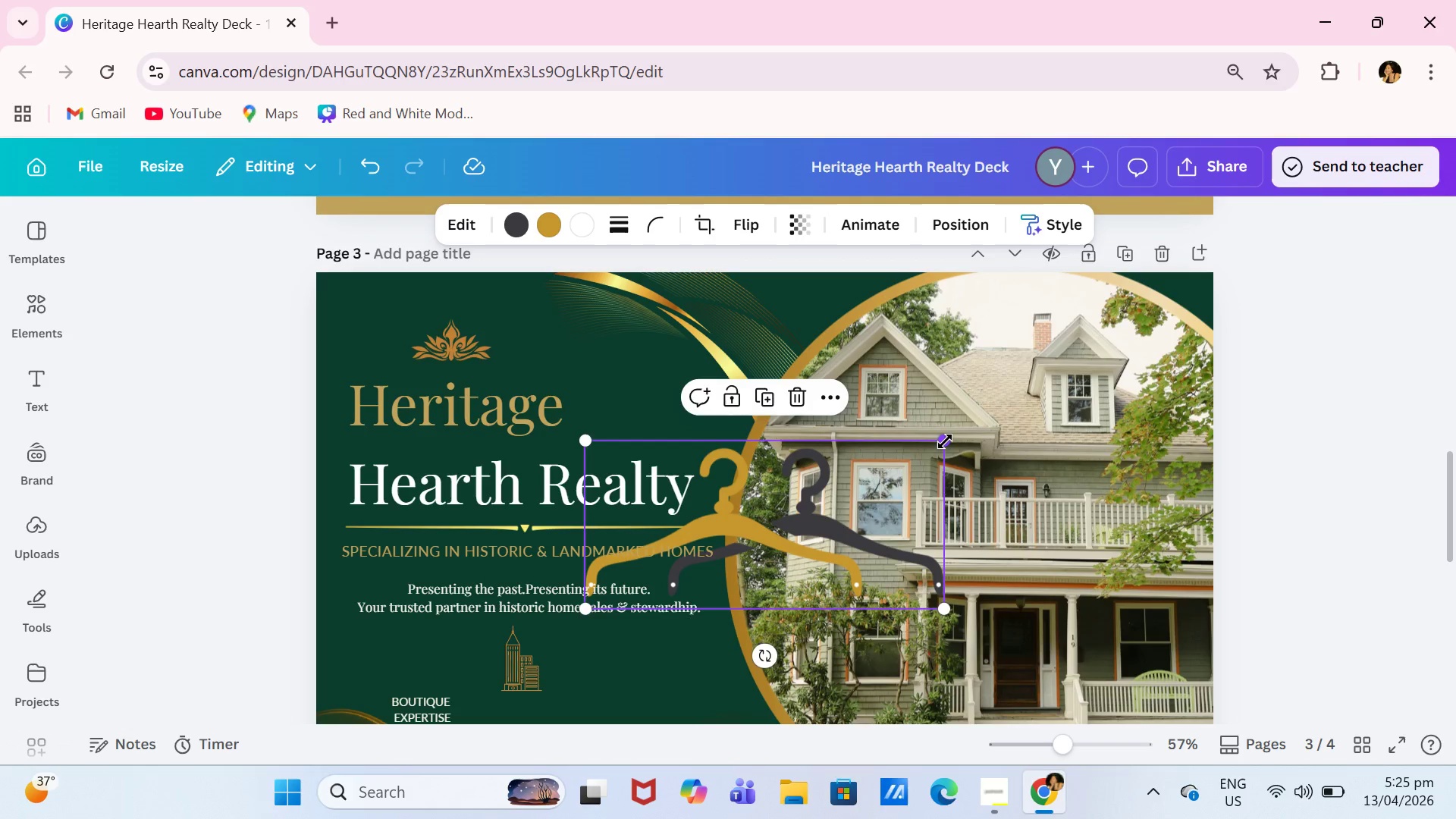 
left_click_drag(start_coordinate=[945, 441], to_coordinate=[710, 563])
 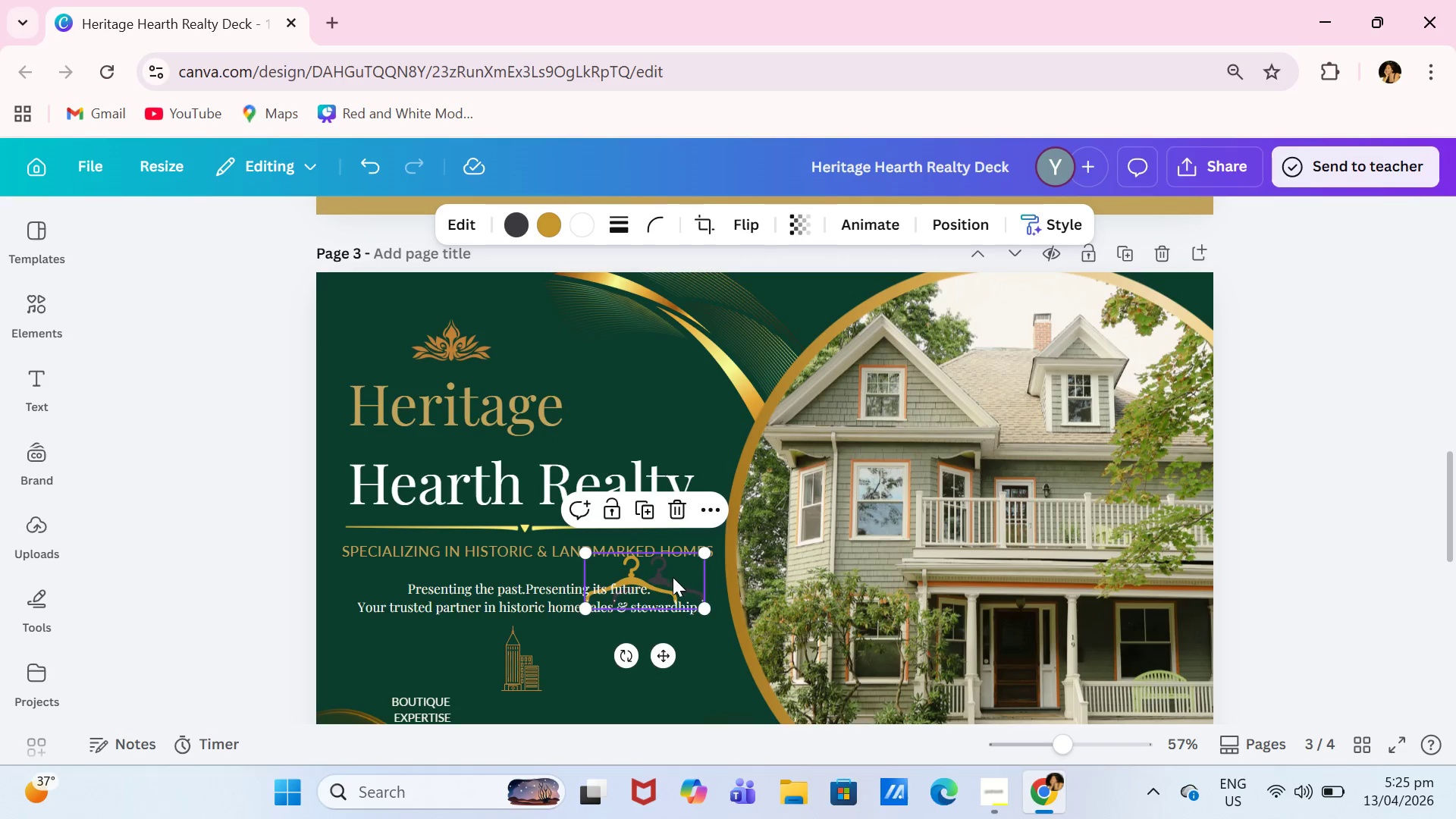 
left_click_drag(start_coordinate=[672, 577], to_coordinate=[441, 639])
 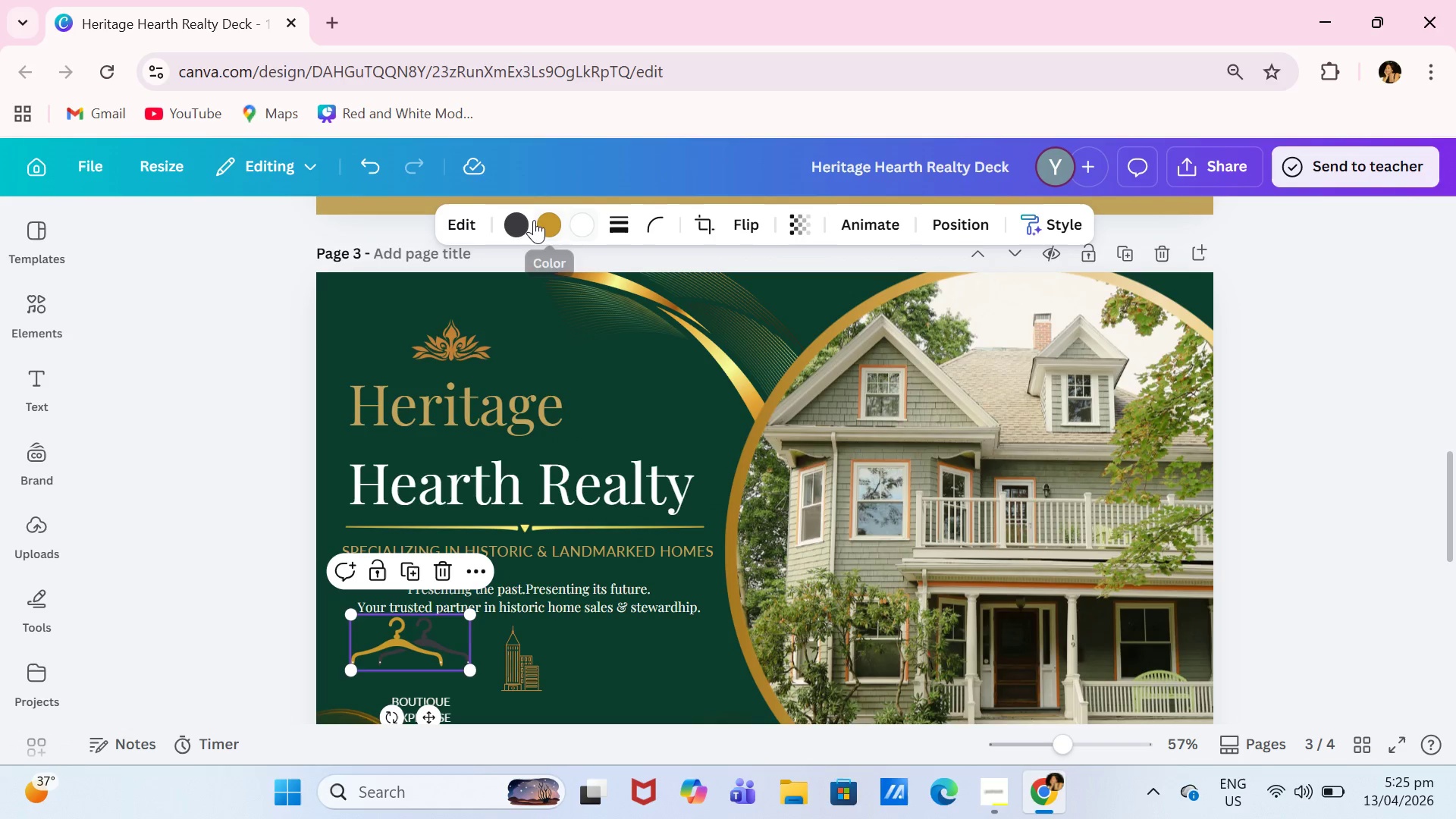 
left_click([517, 224])
 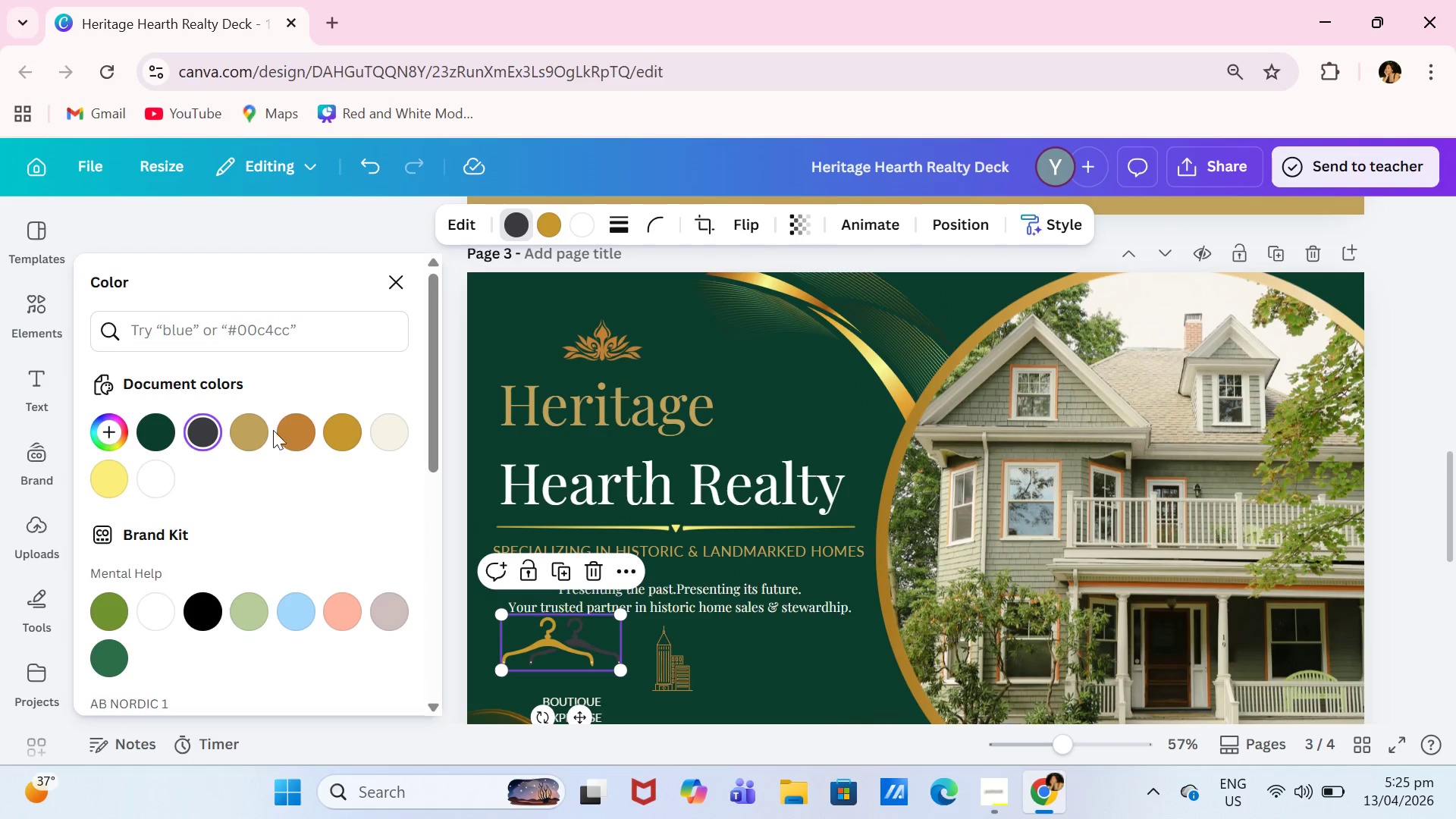 
left_click([299, 447])
 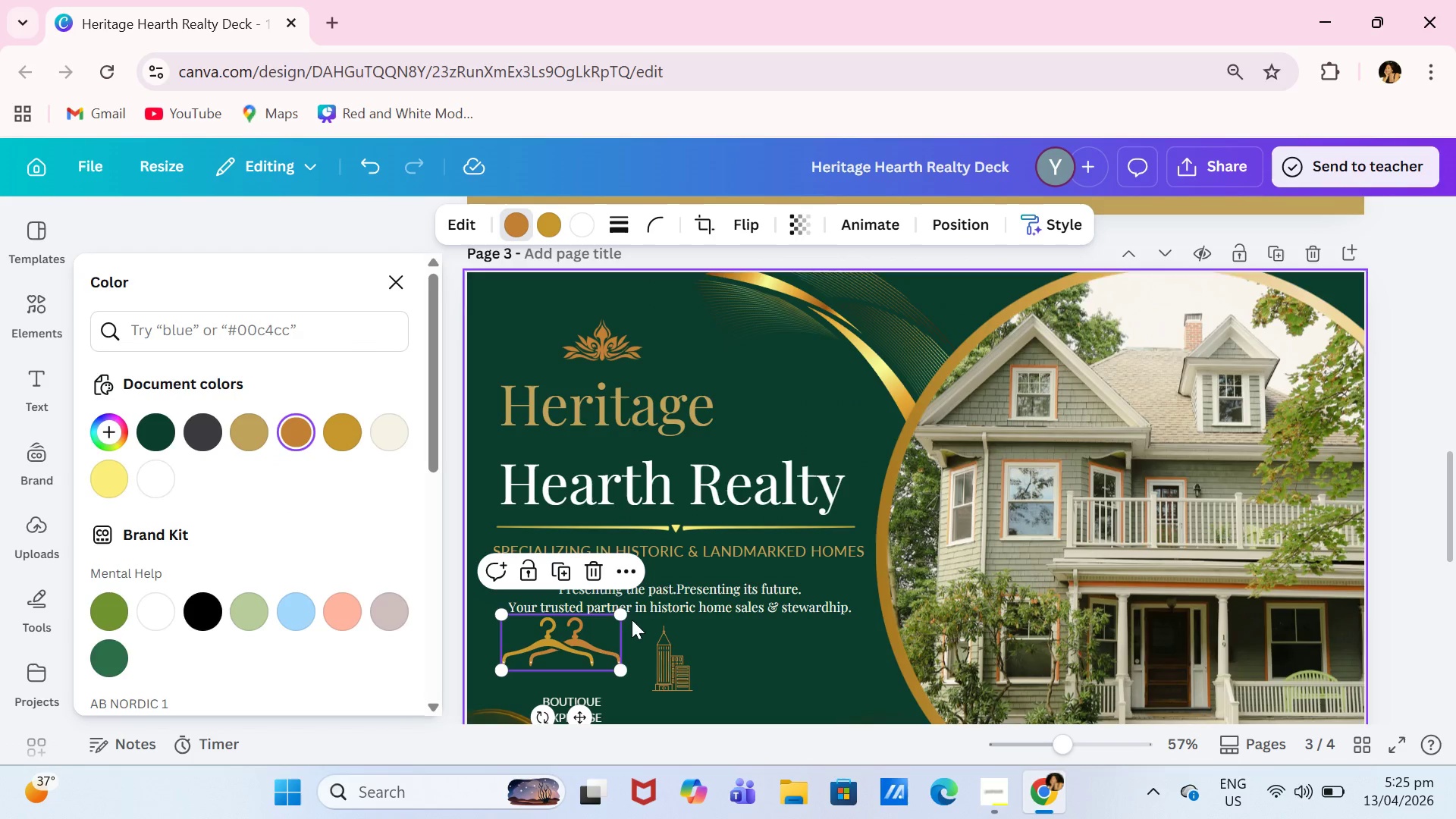 
left_click_drag(start_coordinate=[617, 618], to_coordinate=[568, 654])
 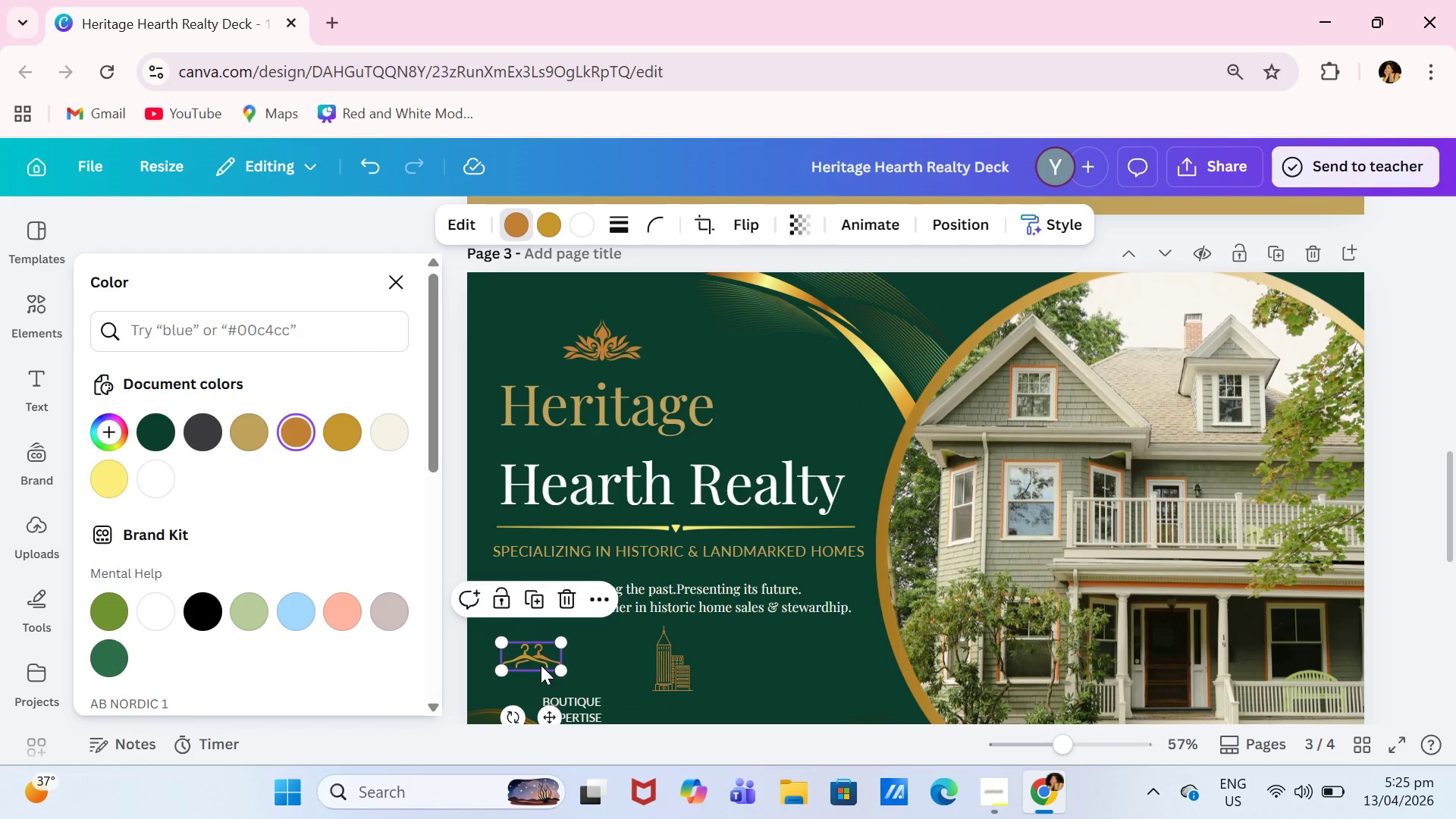 
left_click_drag(start_coordinate=[541, 665], to_coordinate=[581, 670])
 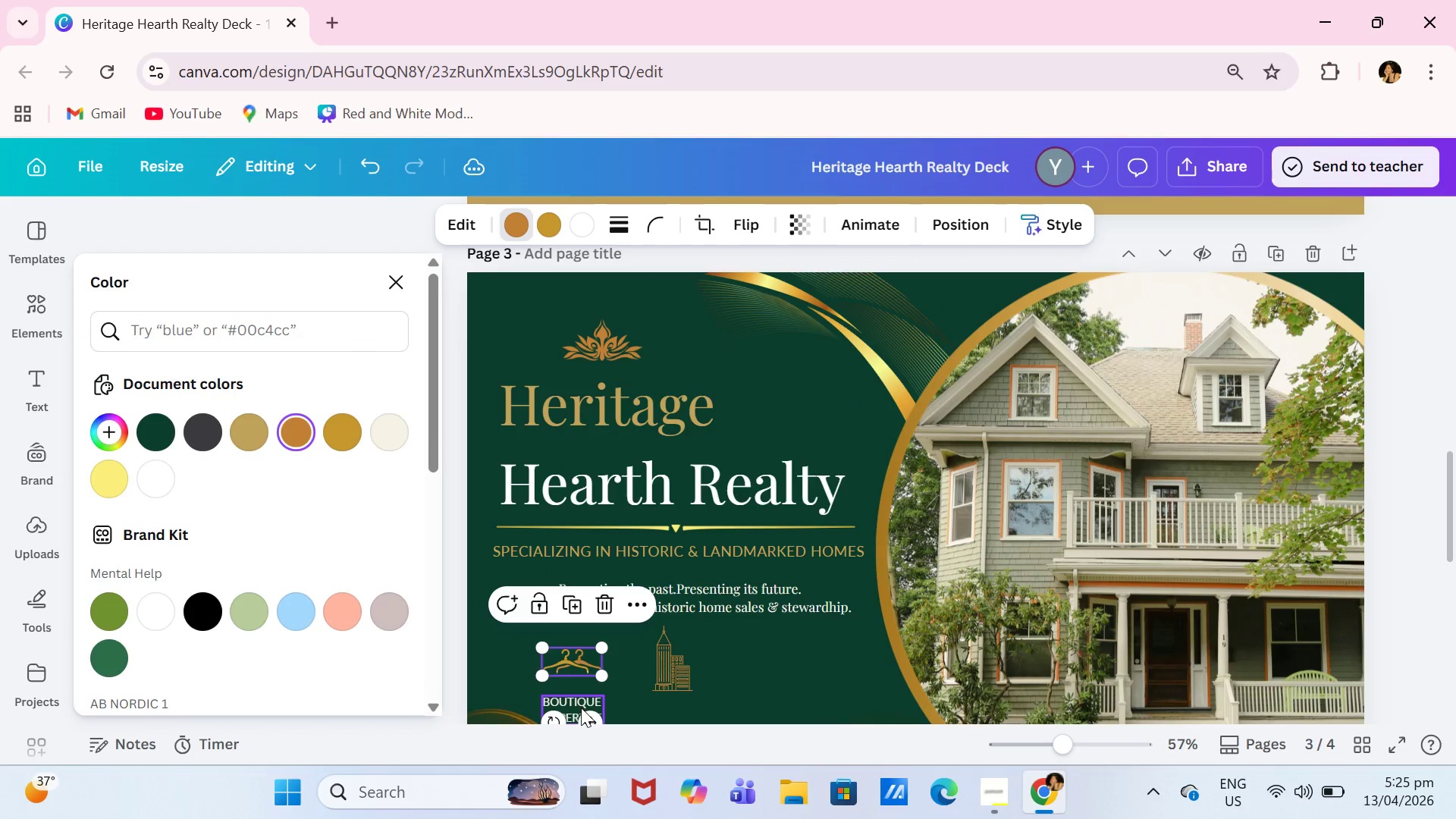 
left_click([581, 708])
 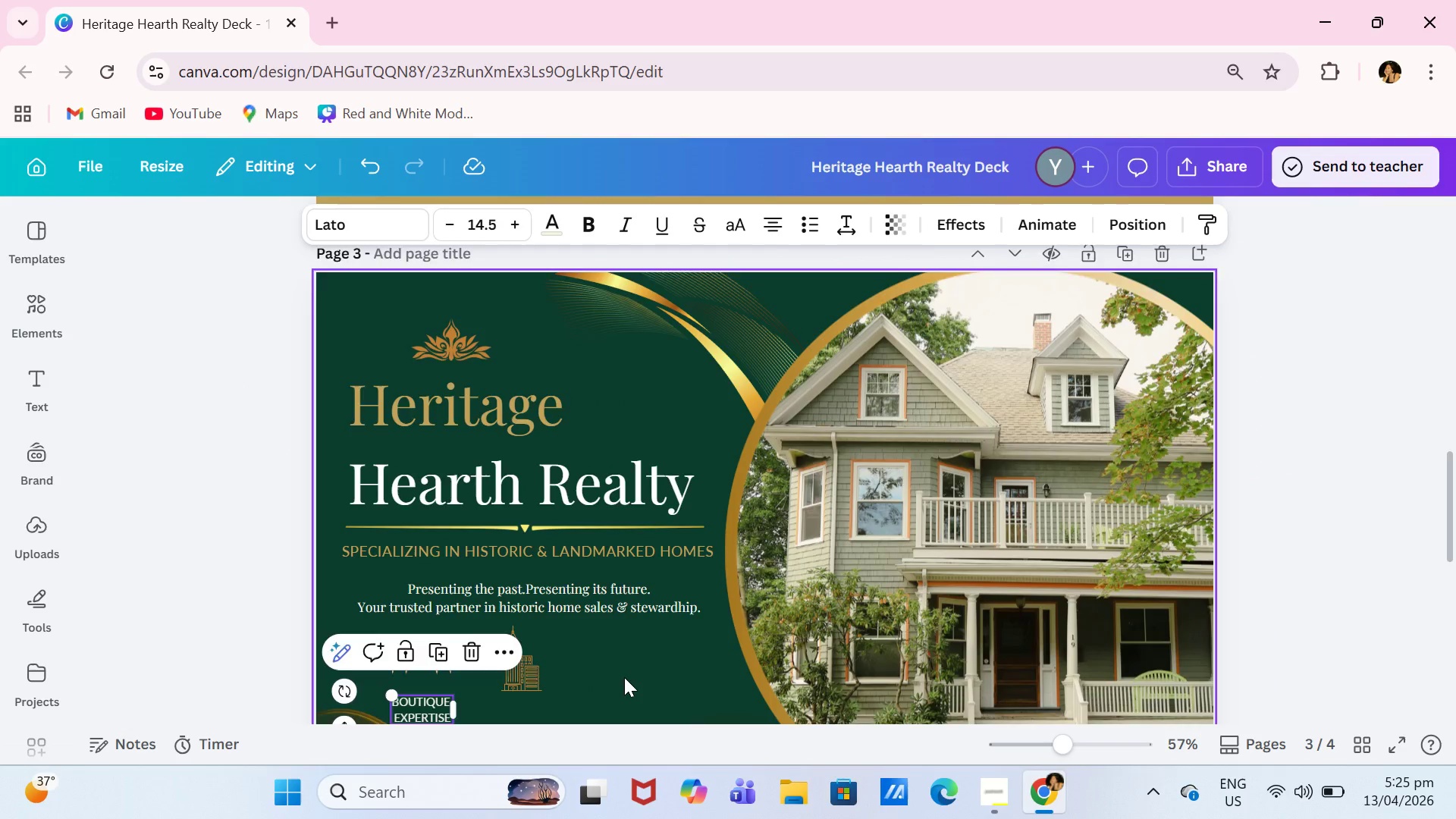 
scroll: coordinate [624, 677], scroll_direction: down, amount: 1.0
 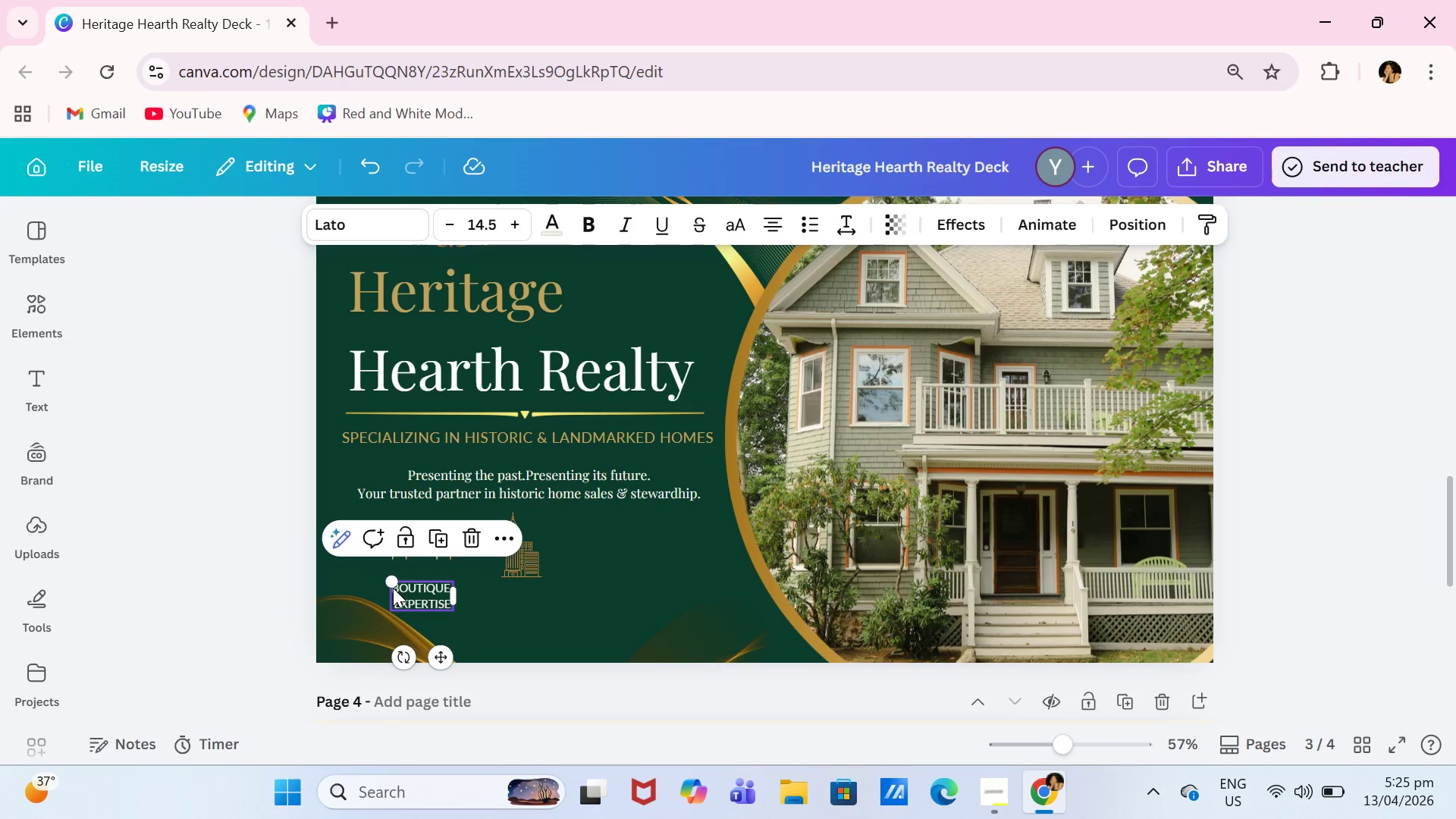 
left_click_drag(start_coordinate=[396, 582], to_coordinate=[405, 591])
 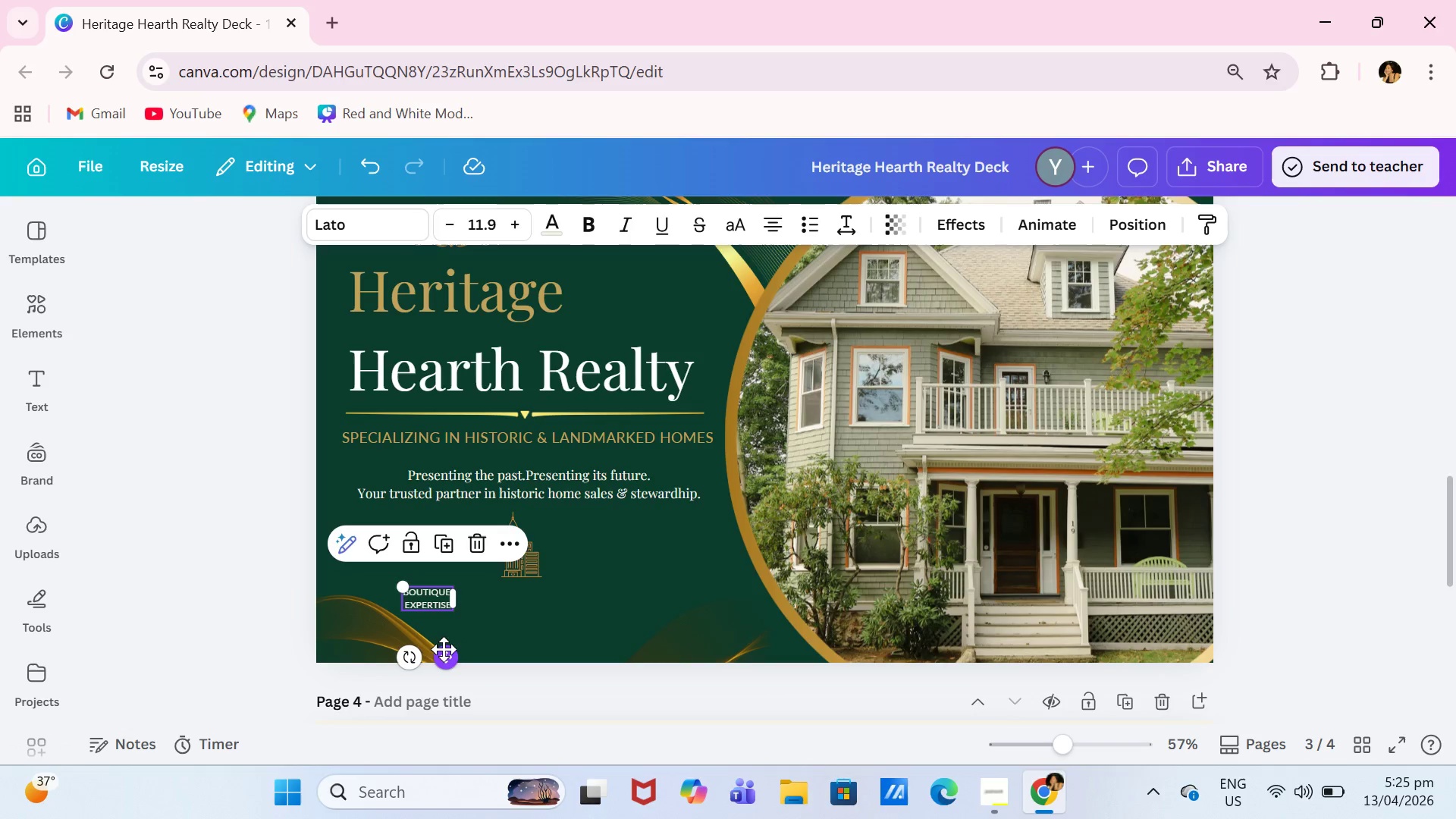 
left_click_drag(start_coordinate=[442, 652], to_coordinate=[434, 635])
 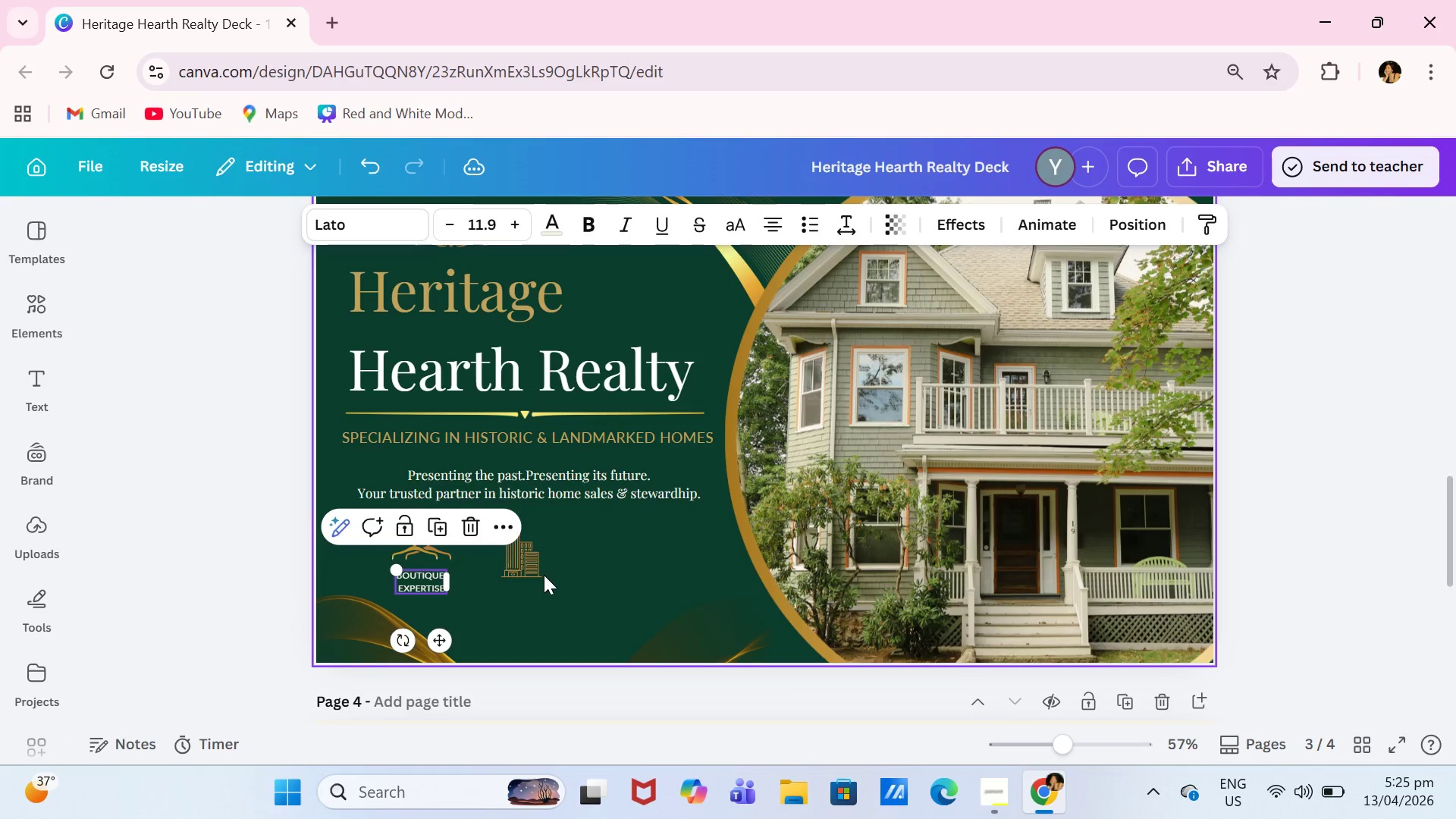 
left_click_drag(start_coordinate=[538, 568], to_coordinate=[535, 568])
 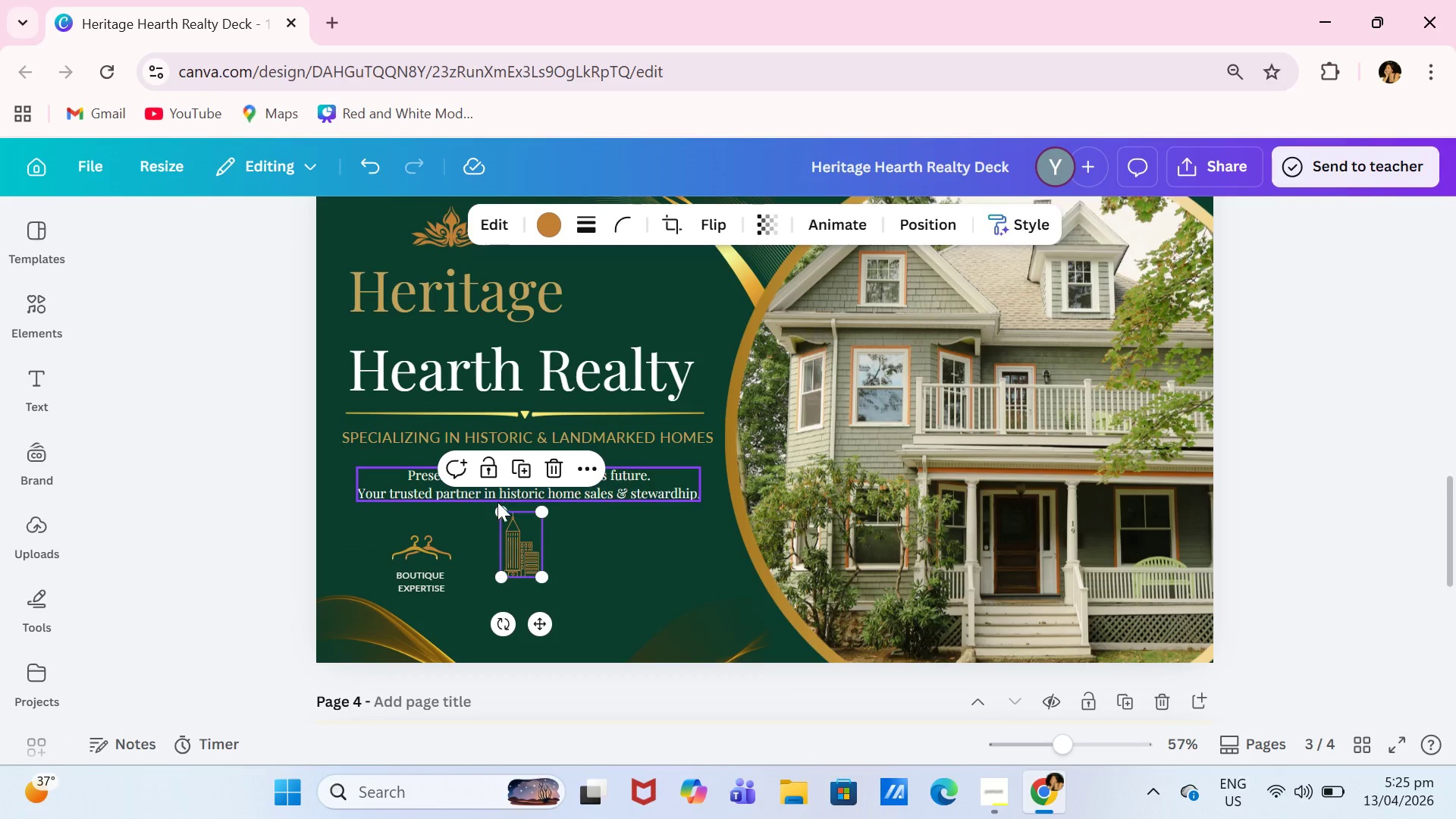 
left_click_drag(start_coordinate=[497, 504], to_coordinate=[508, 522])
 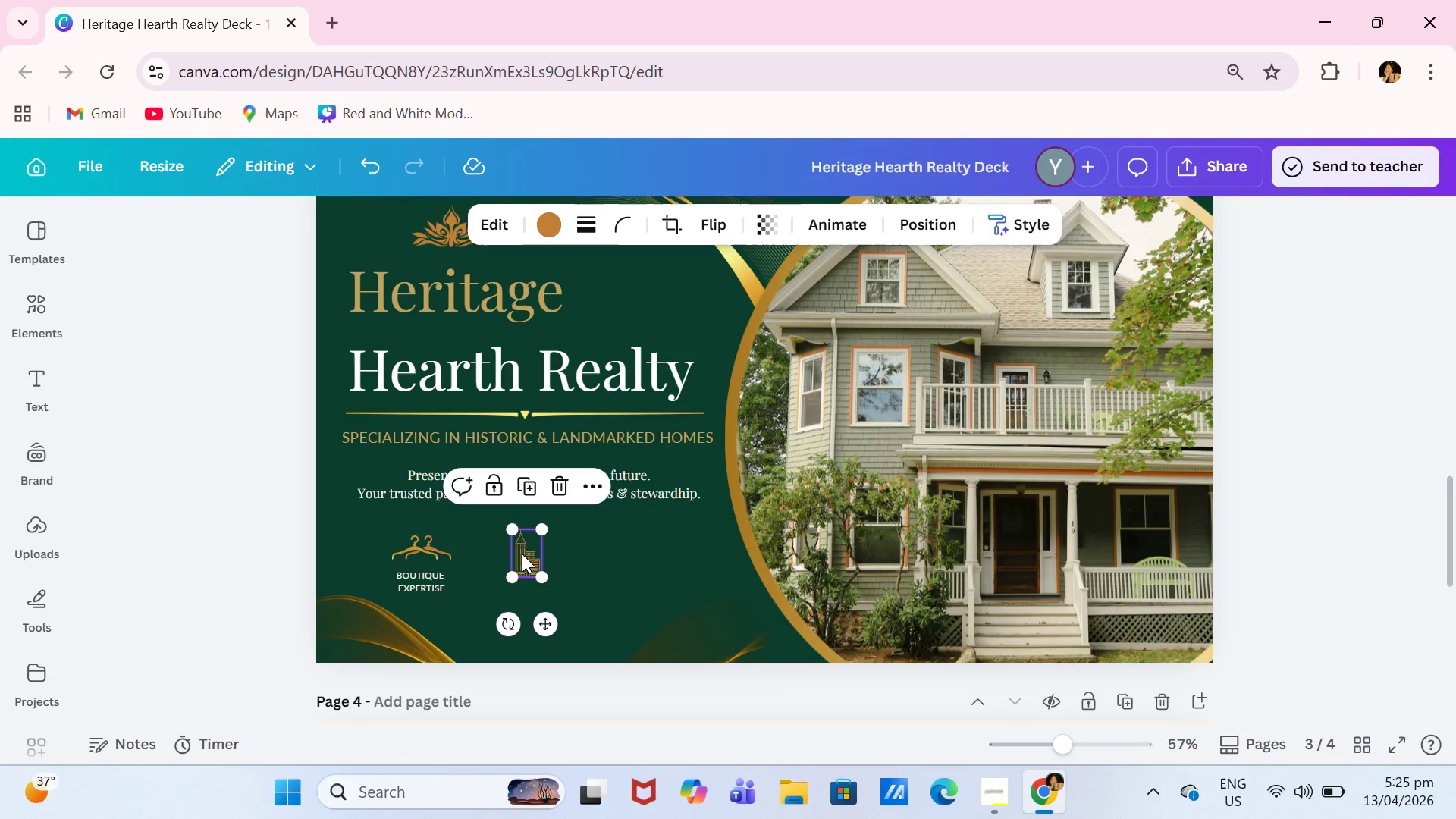 
left_click_drag(start_coordinate=[525, 562], to_coordinate=[510, 546])
 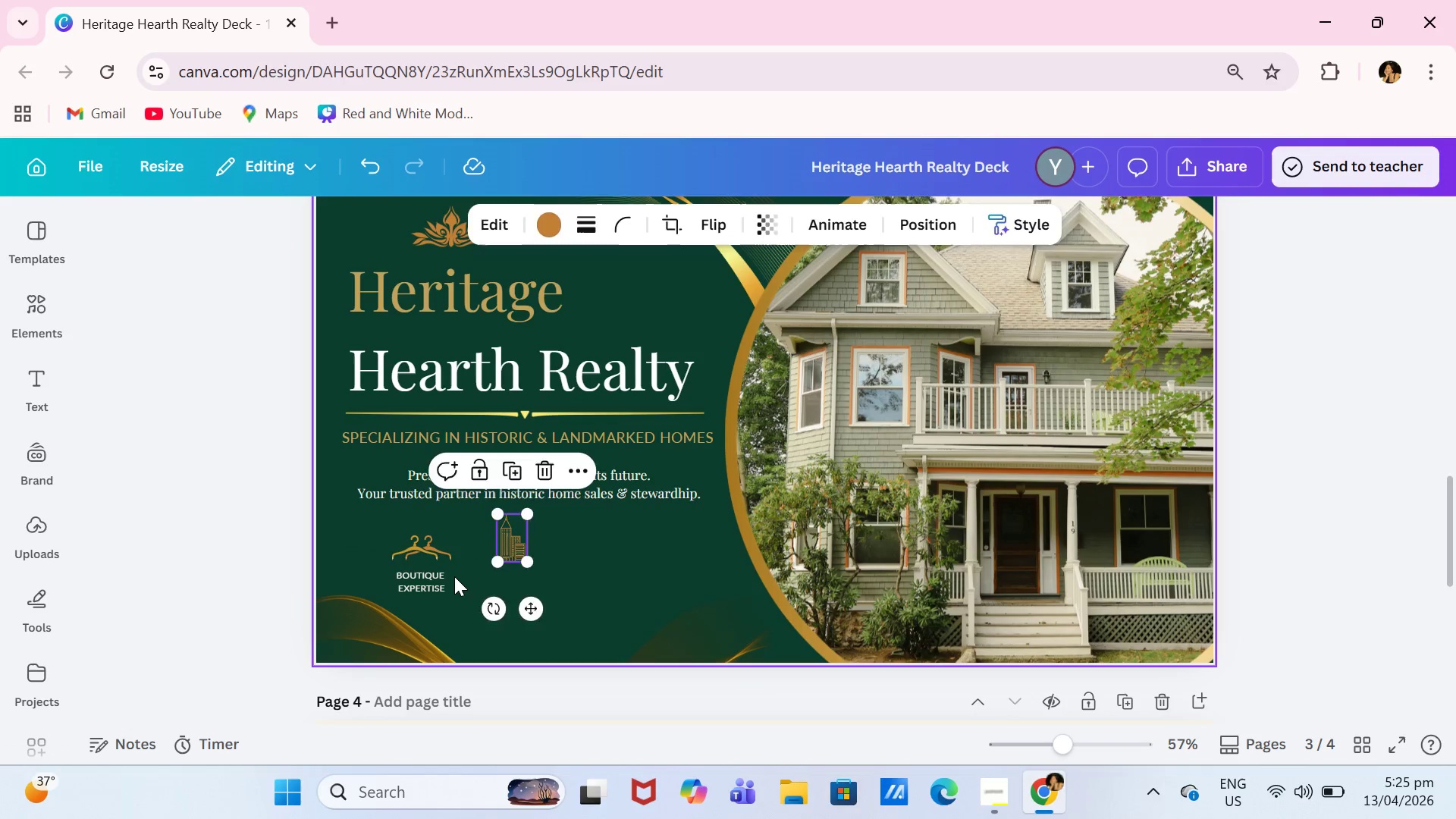 
left_click([454, 576])
 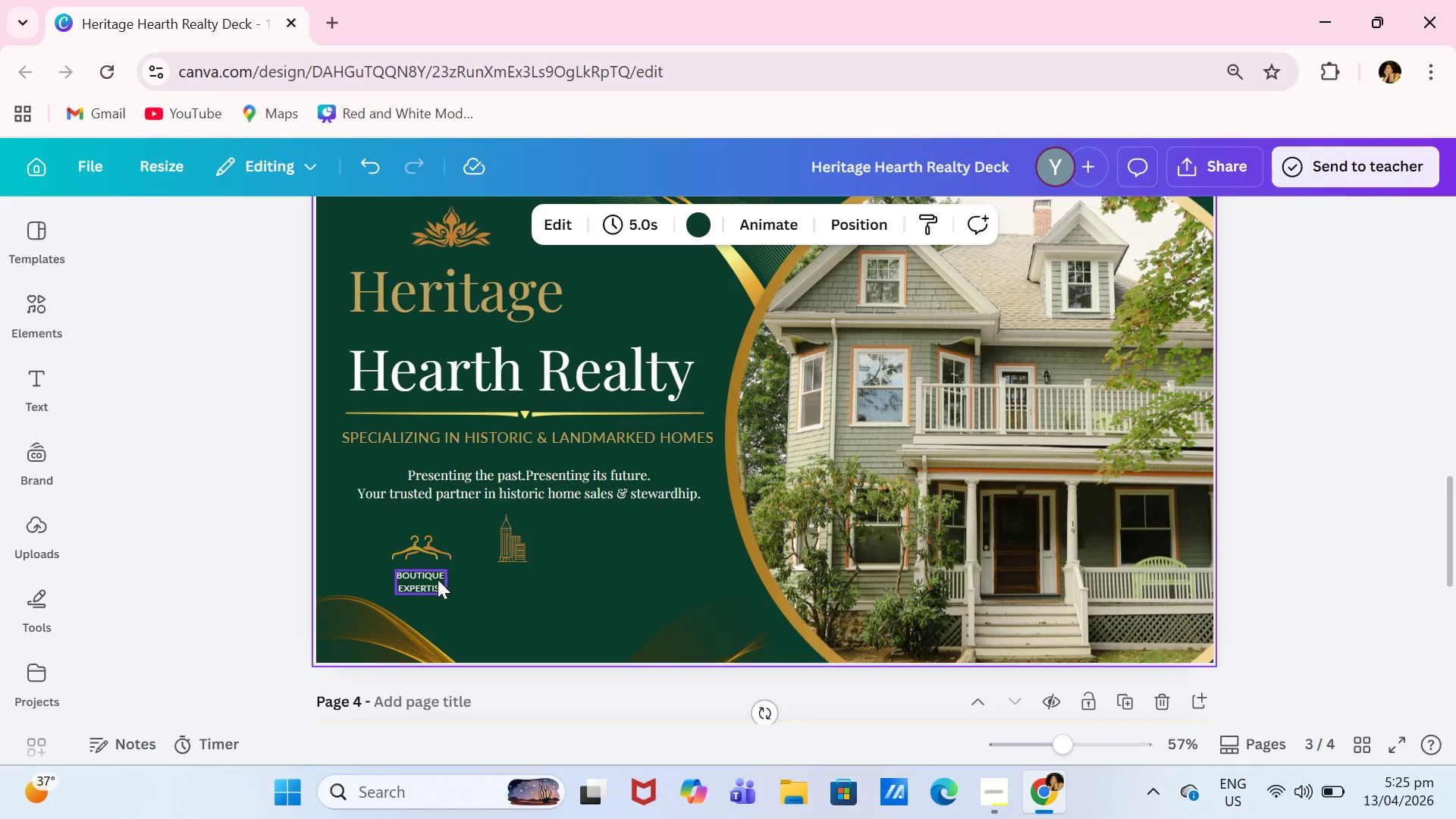 
left_click_drag(start_coordinate=[442, 578], to_coordinate=[438, 579])
 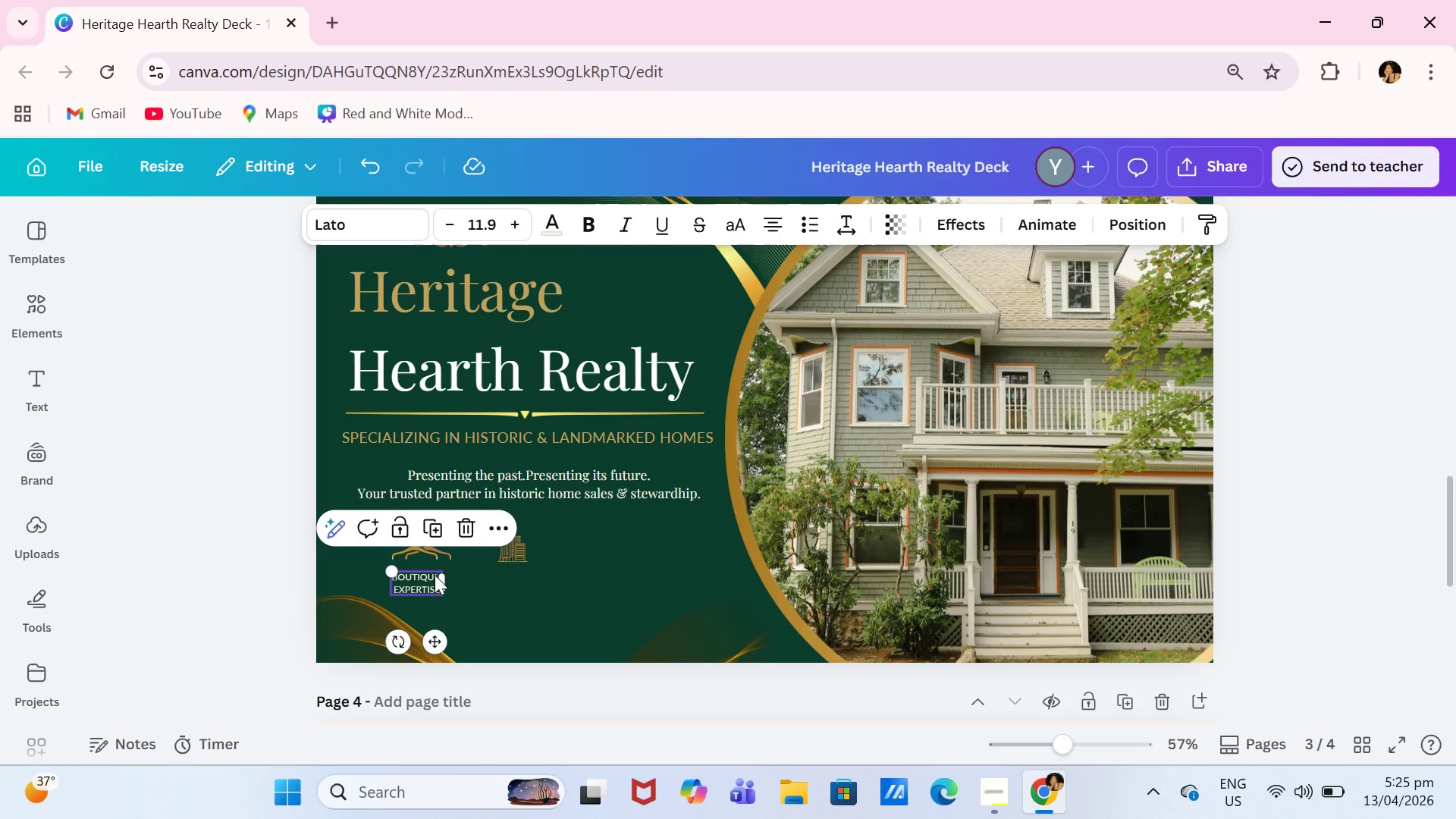 
left_click_drag(start_coordinate=[419, 579], to_coordinate=[422, 579])
 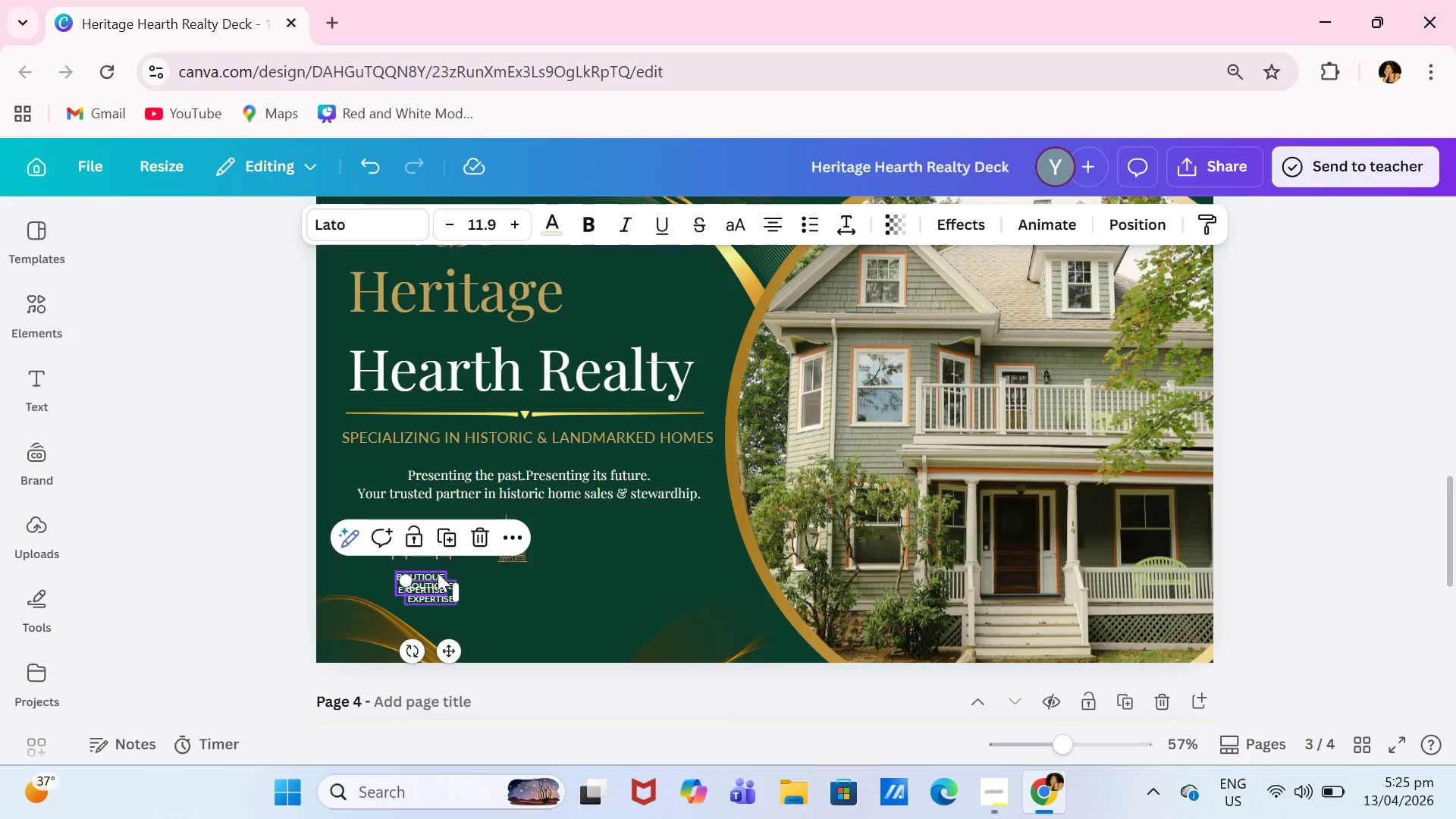 
left_click_drag(start_coordinate=[431, 585], to_coordinate=[469, 586])
 